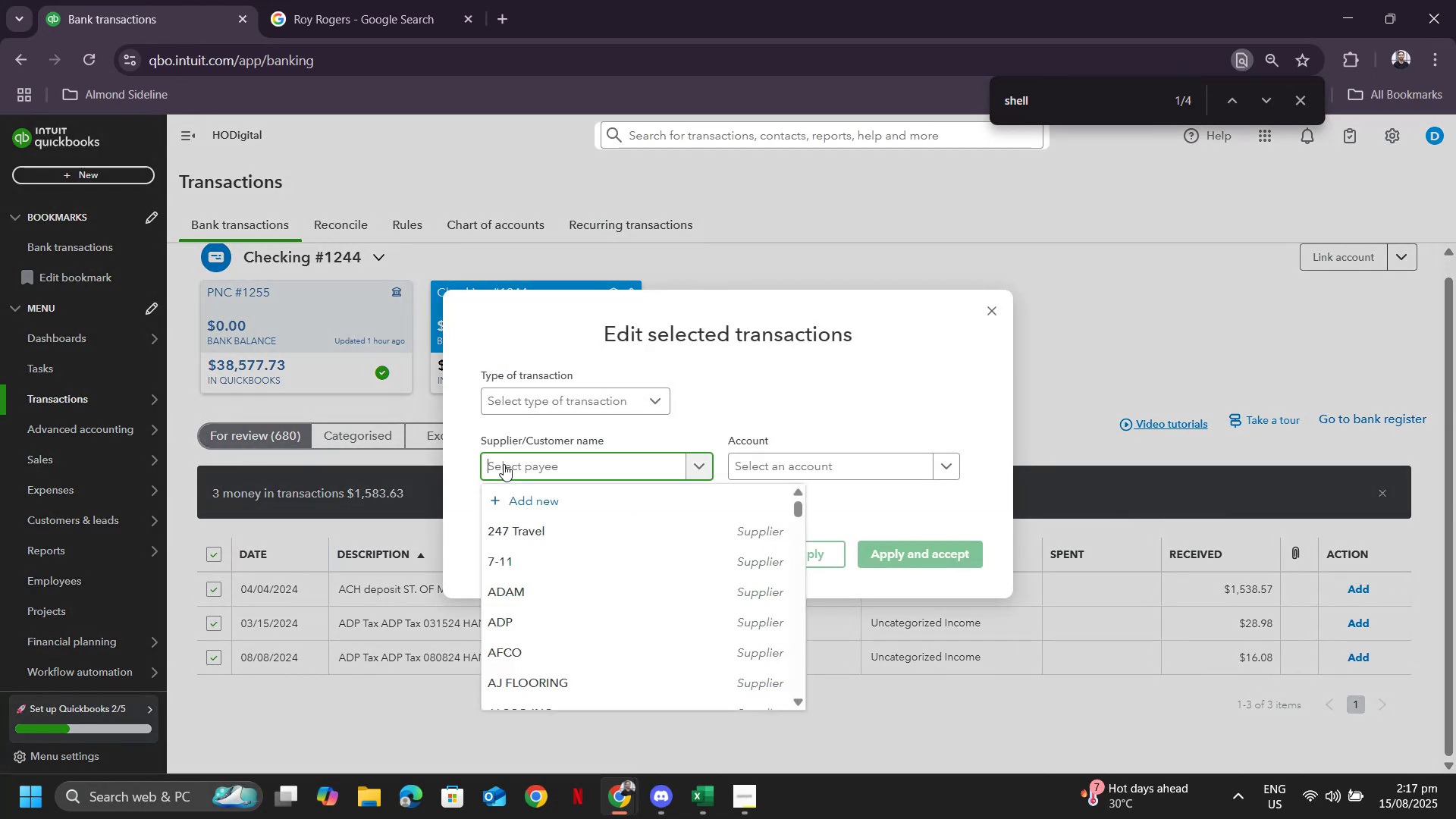 
type(adp)
 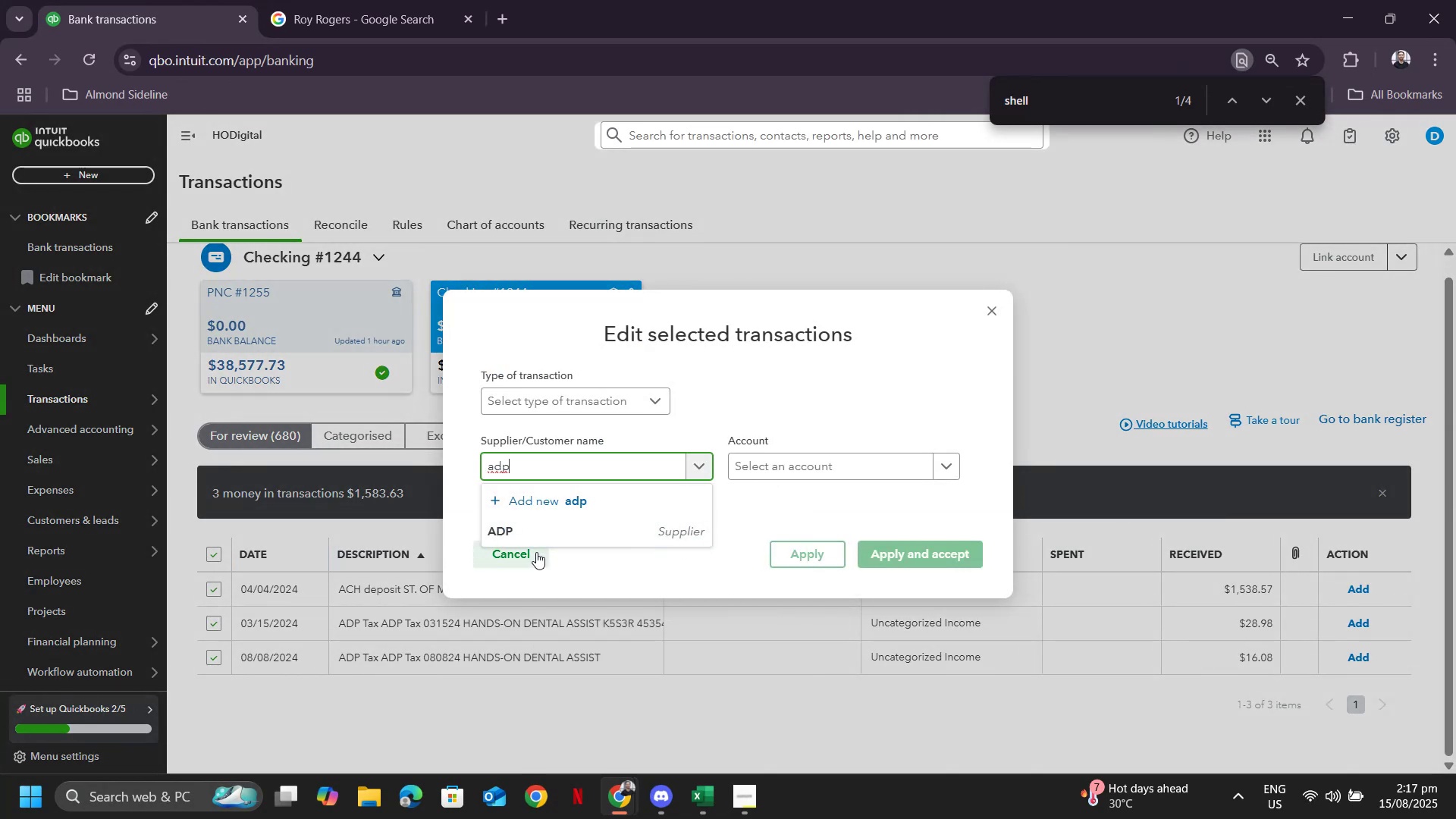 
left_click([540, 532])
 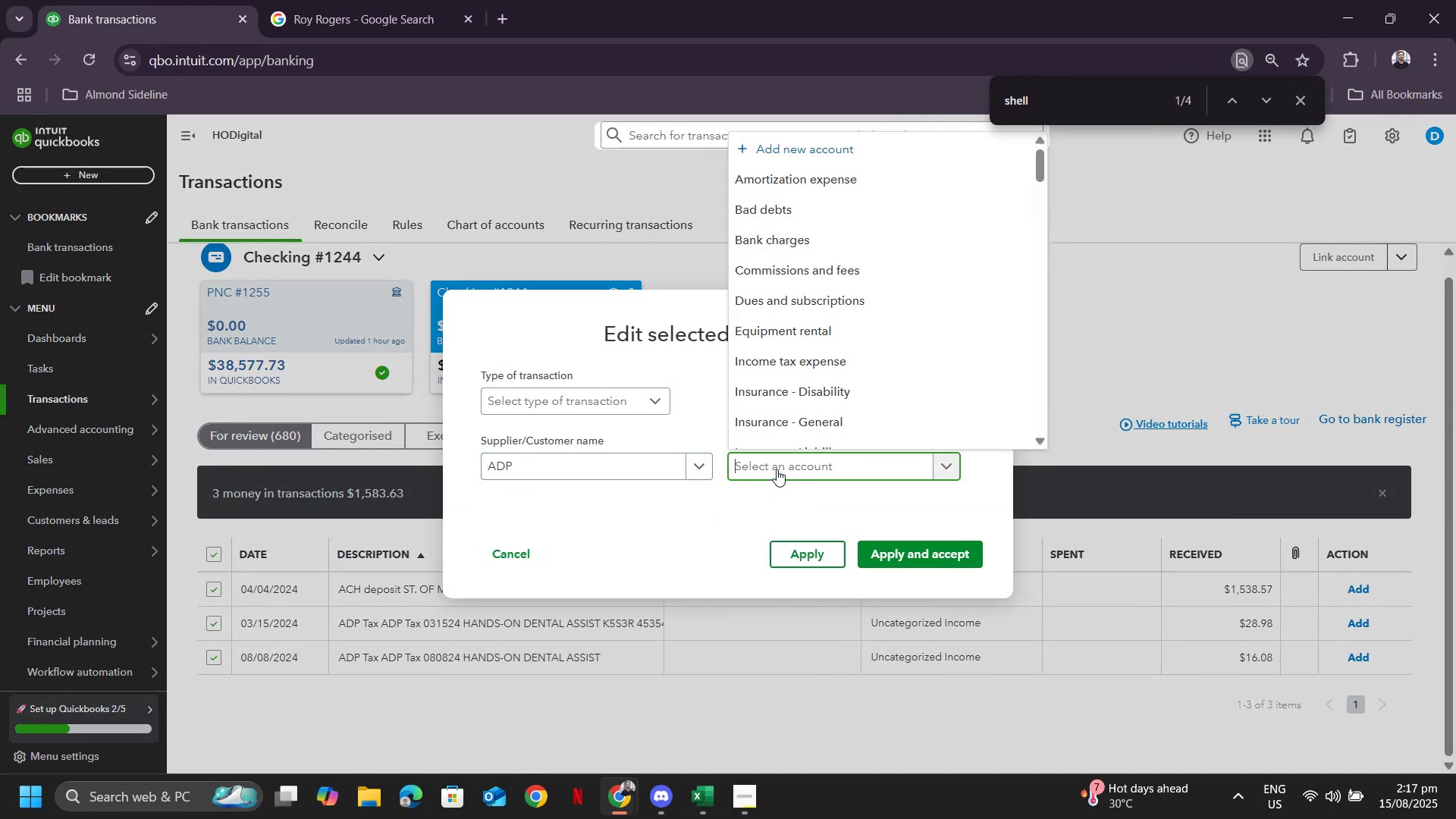 
type(tax)
 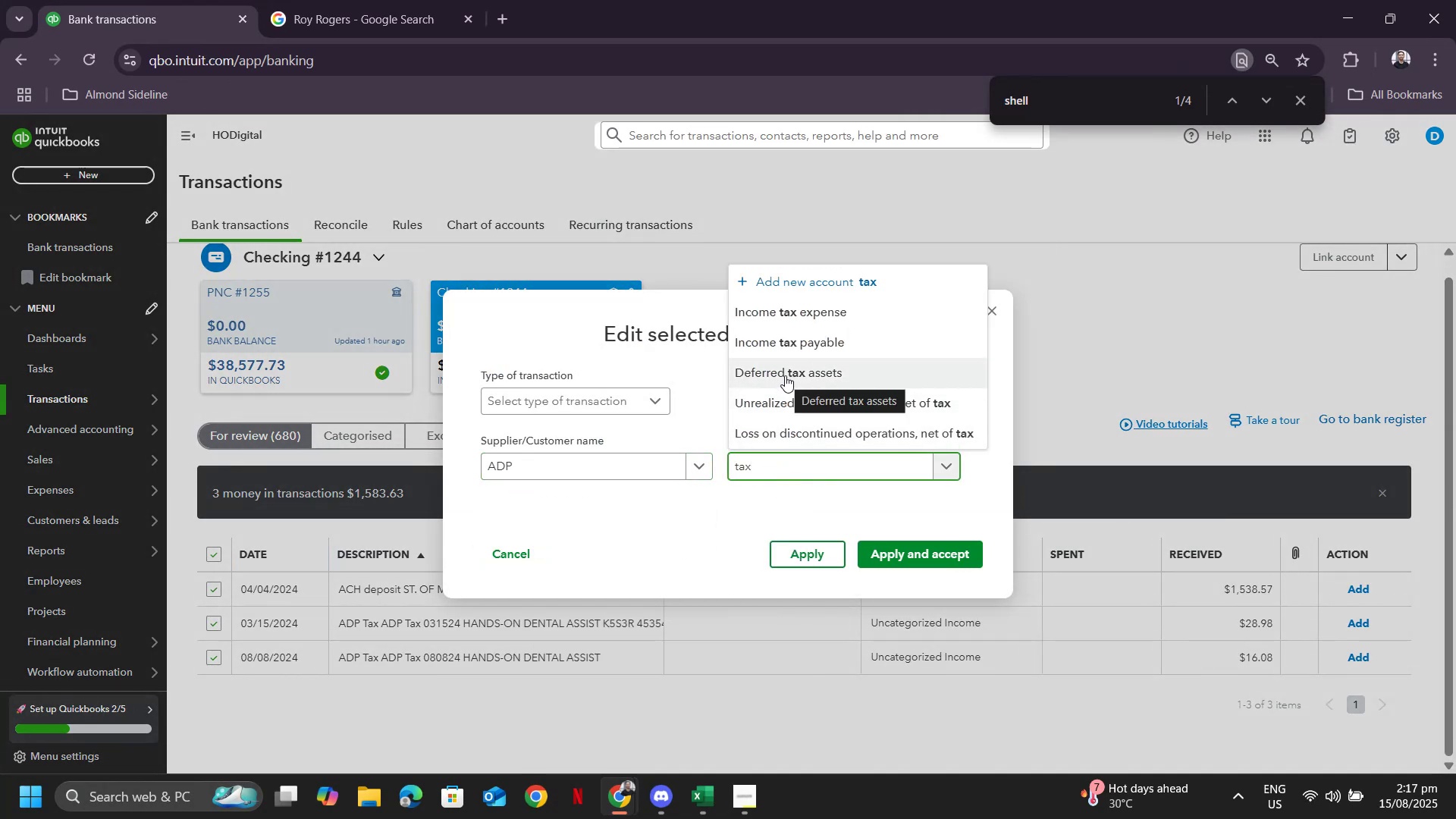 
left_click([785, 375])
 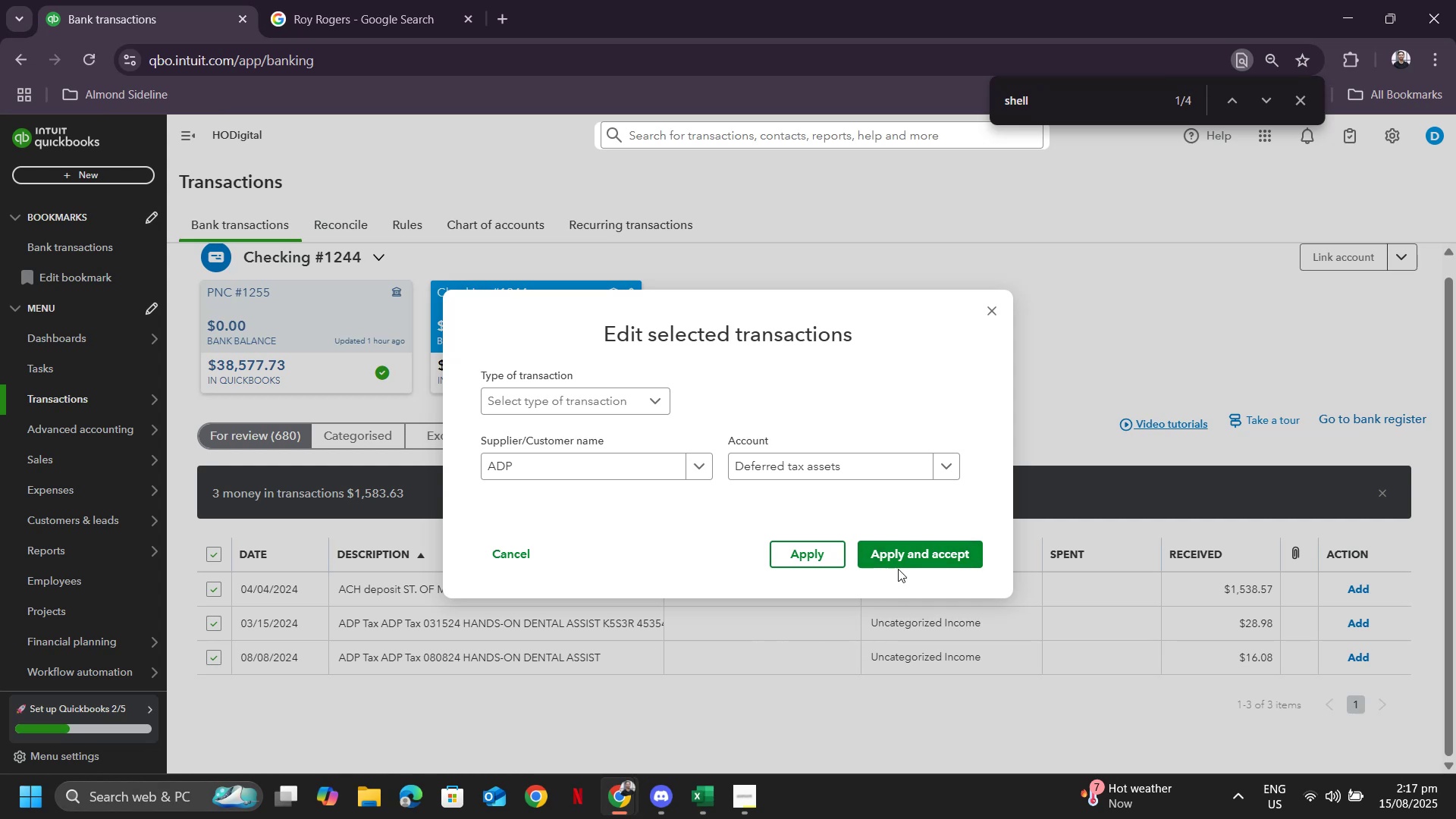 
left_click([909, 559])
 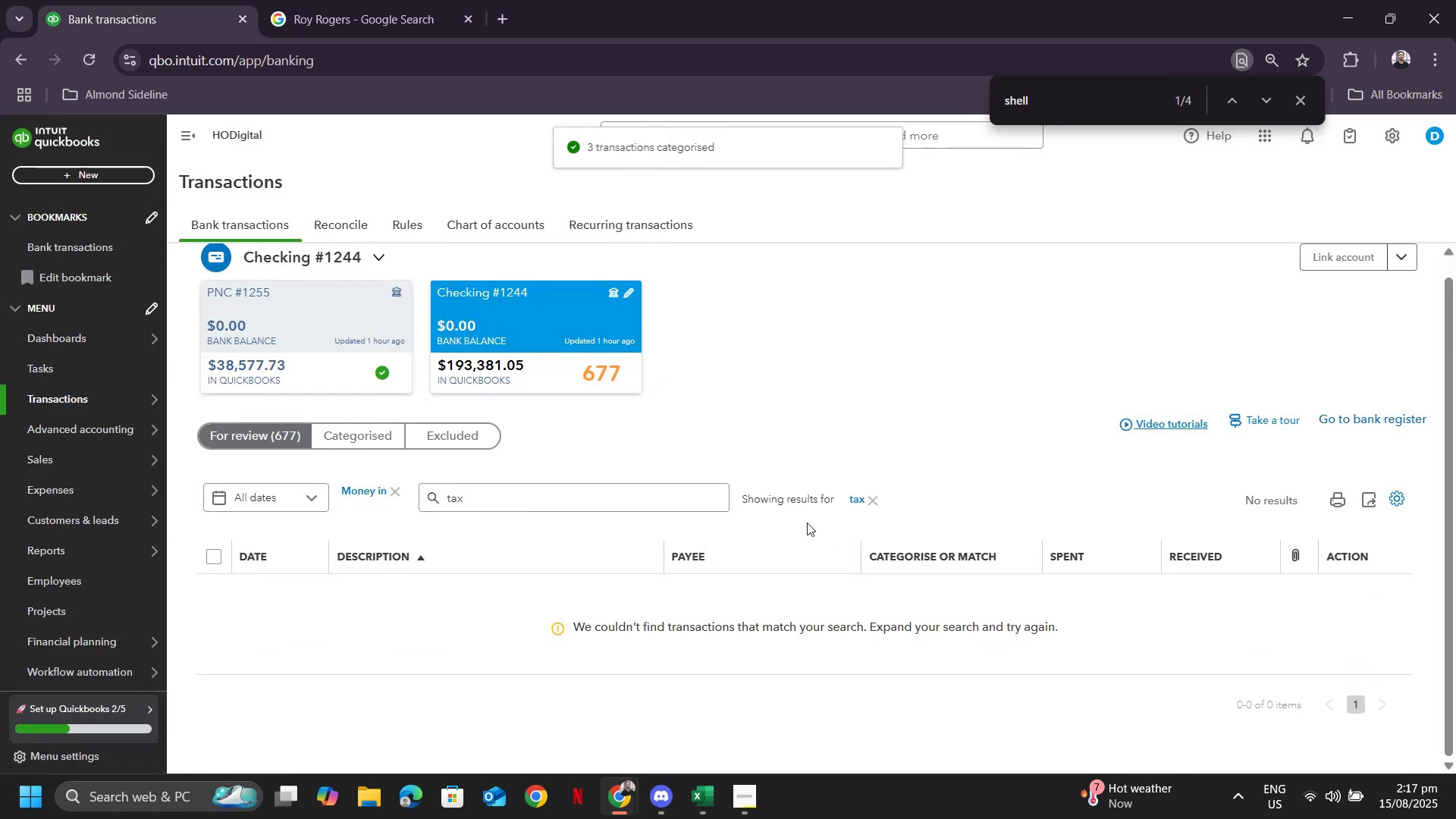 
left_click([864, 504])
 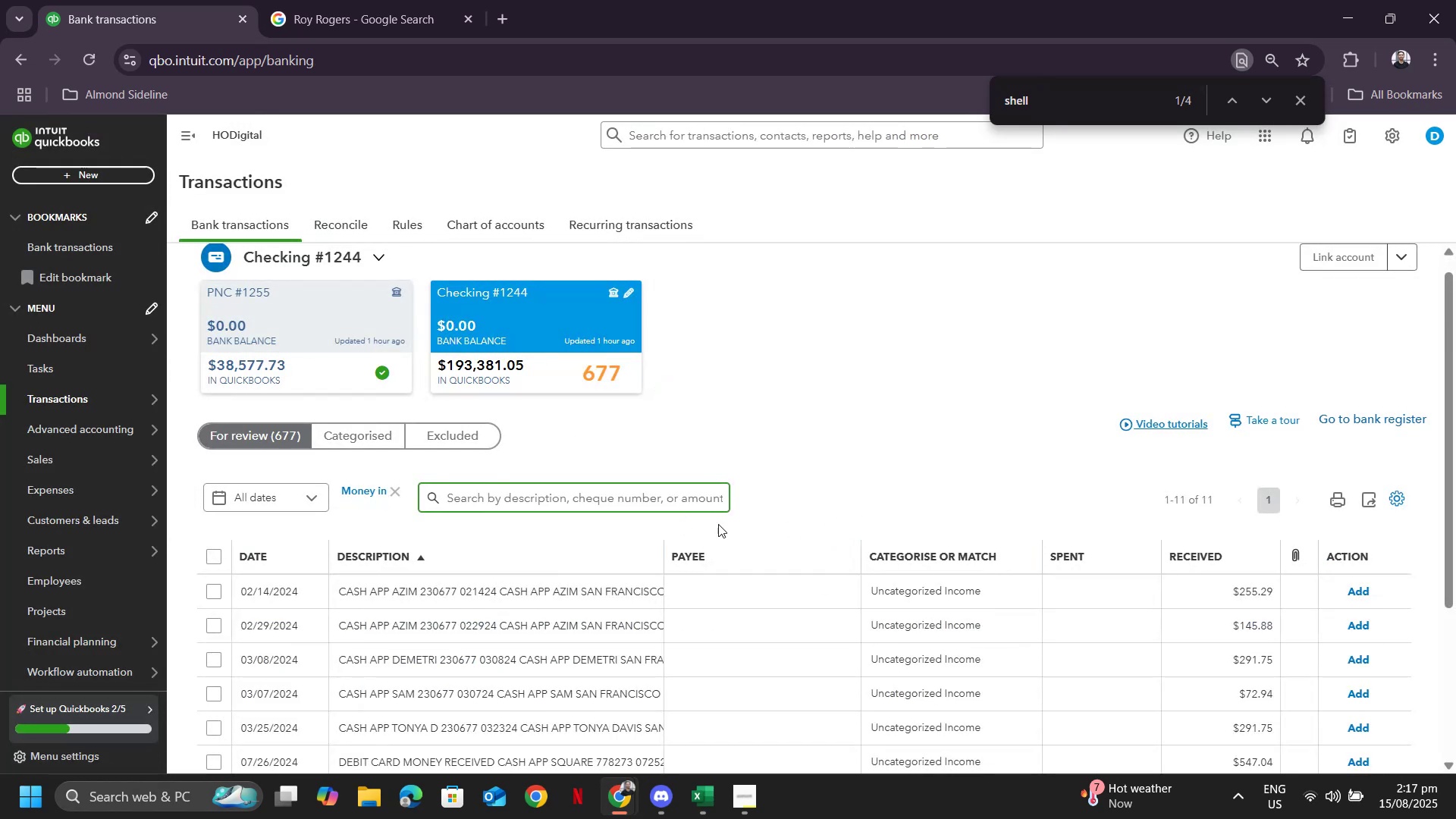 
scroll: coordinate [772, 488], scroll_direction: down, amount: 3.0
 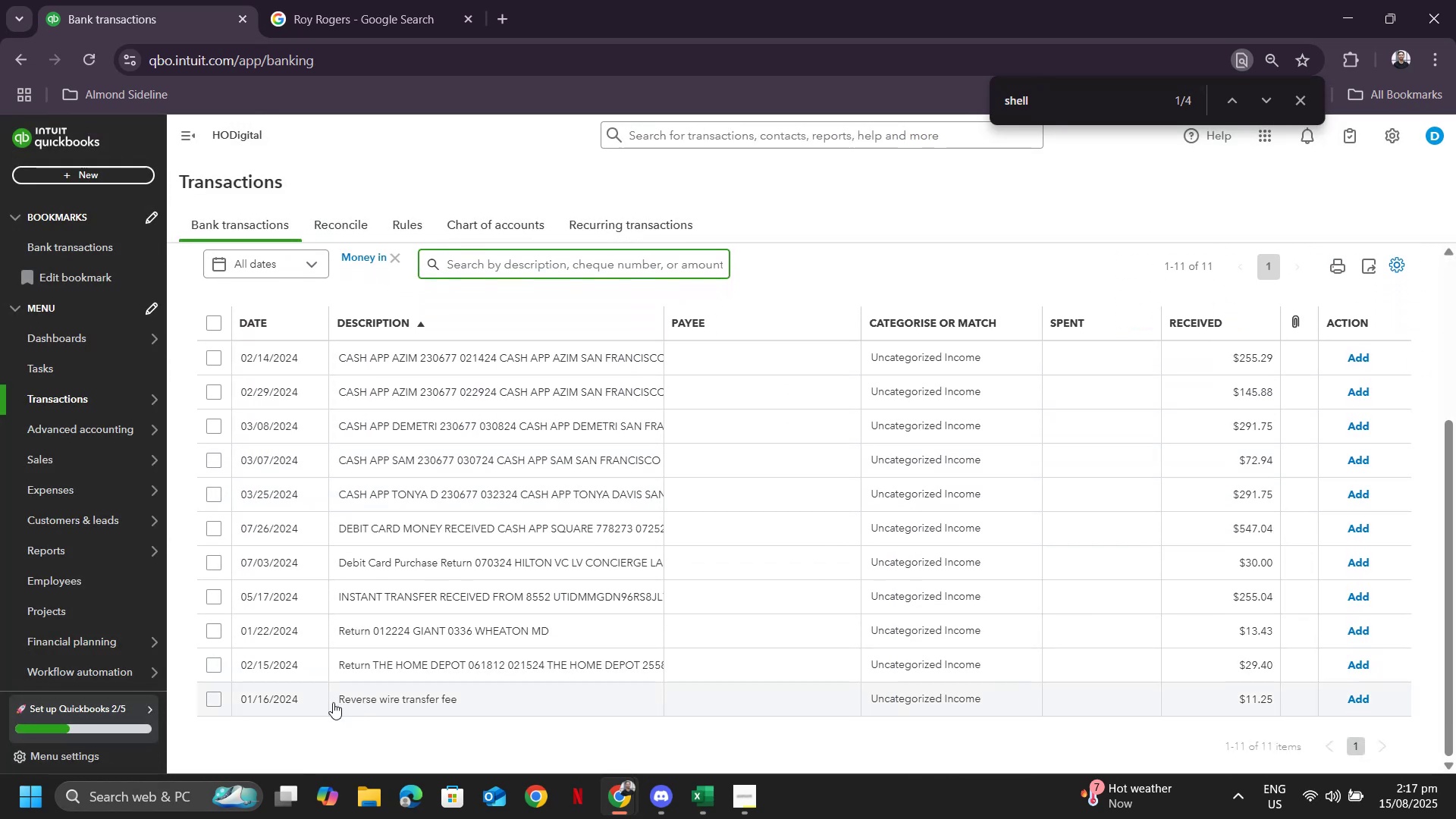 
left_click([221, 701])
 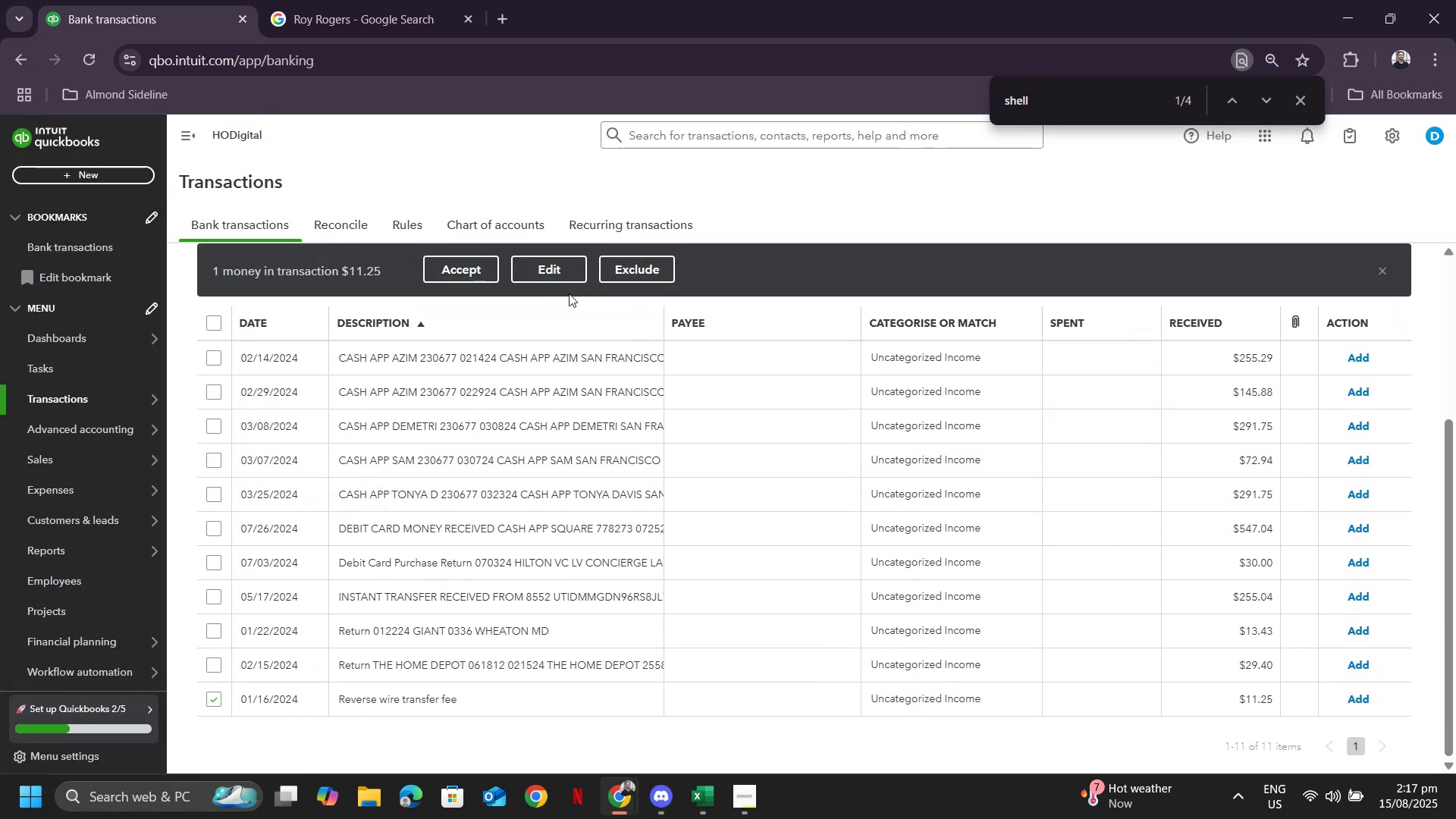 
left_click([562, 269])
 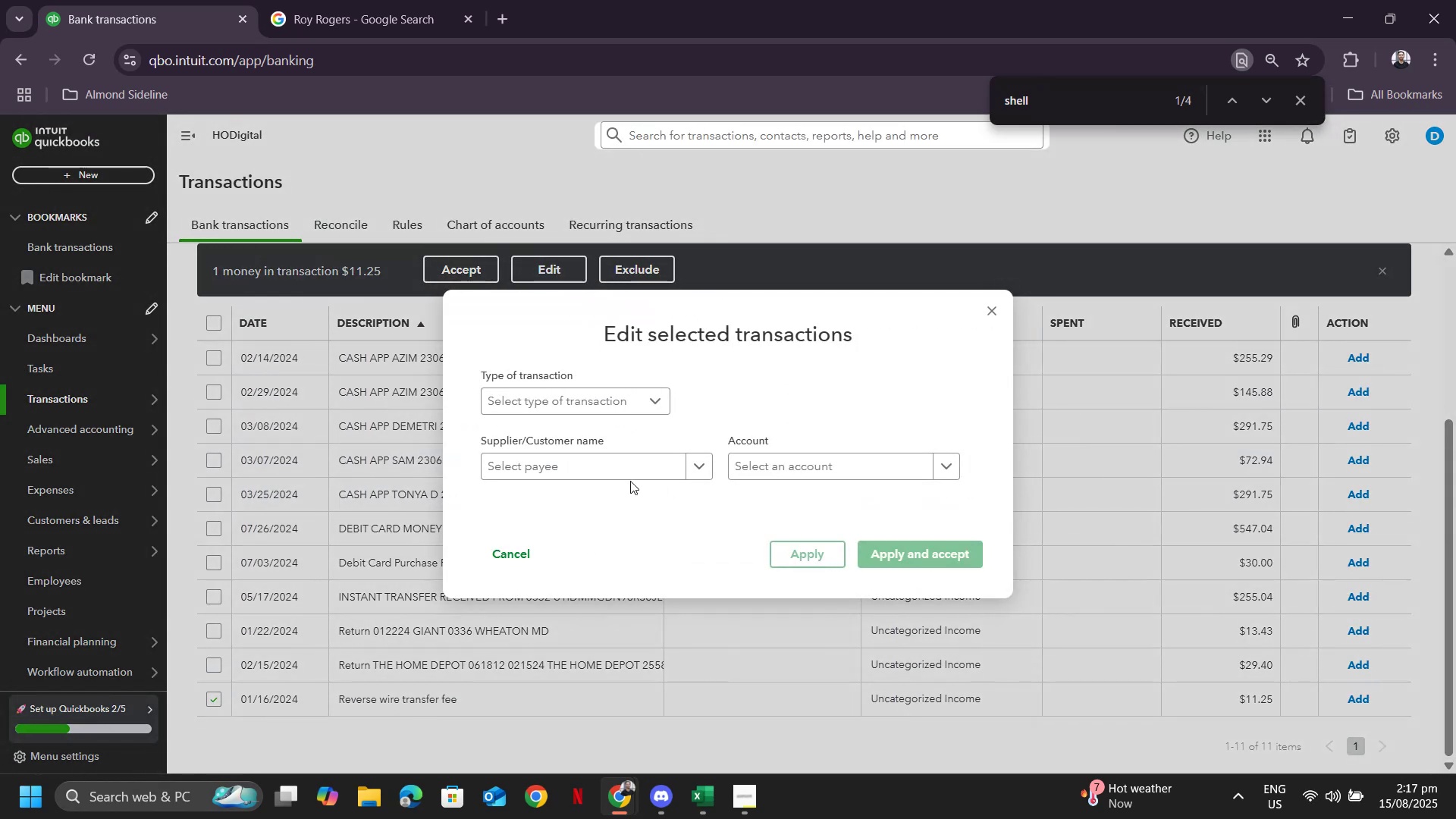 
left_click([601, 464])
 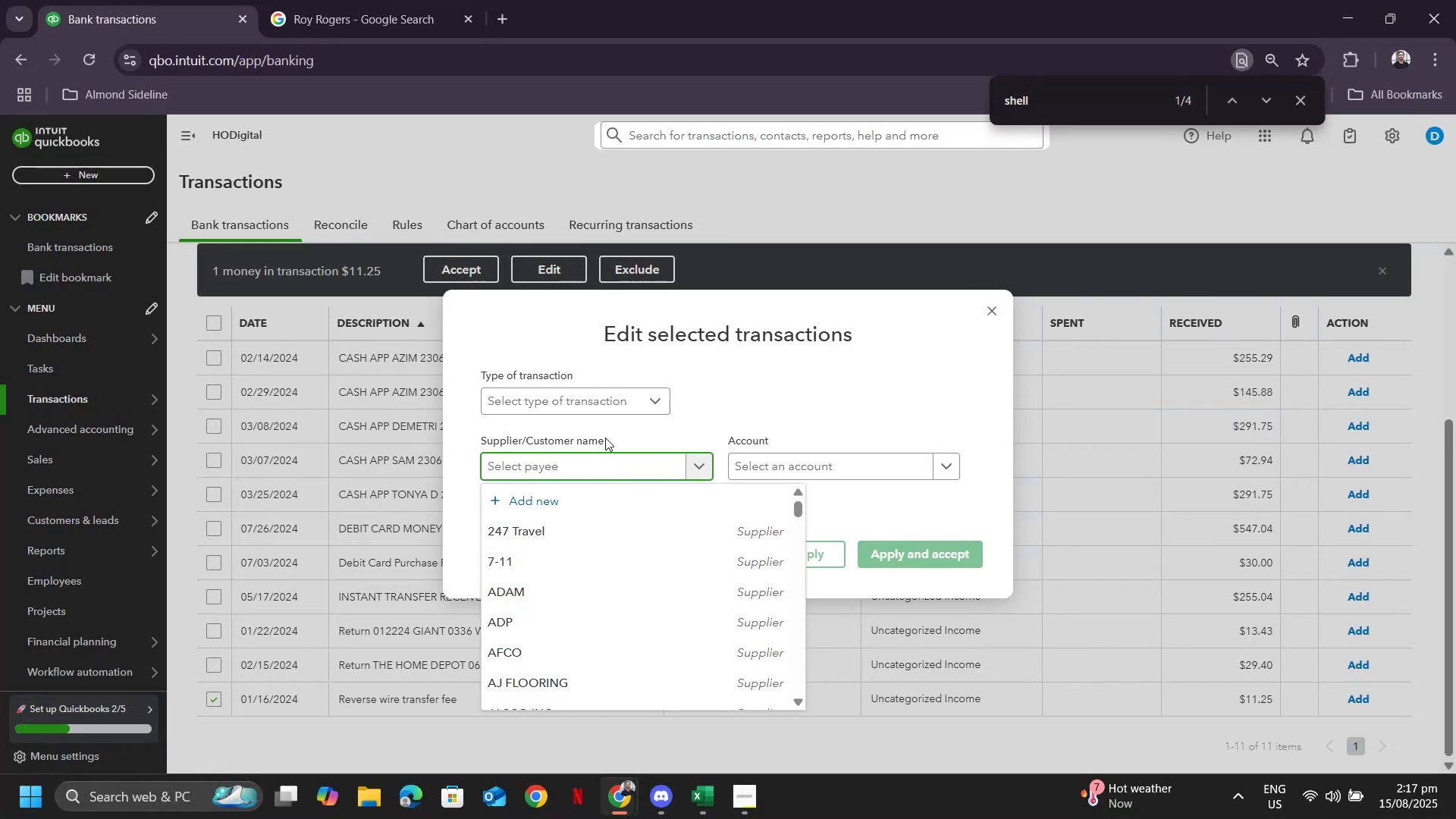 
scroll: coordinate [740, 799], scroll_direction: down, amount: 2.0
 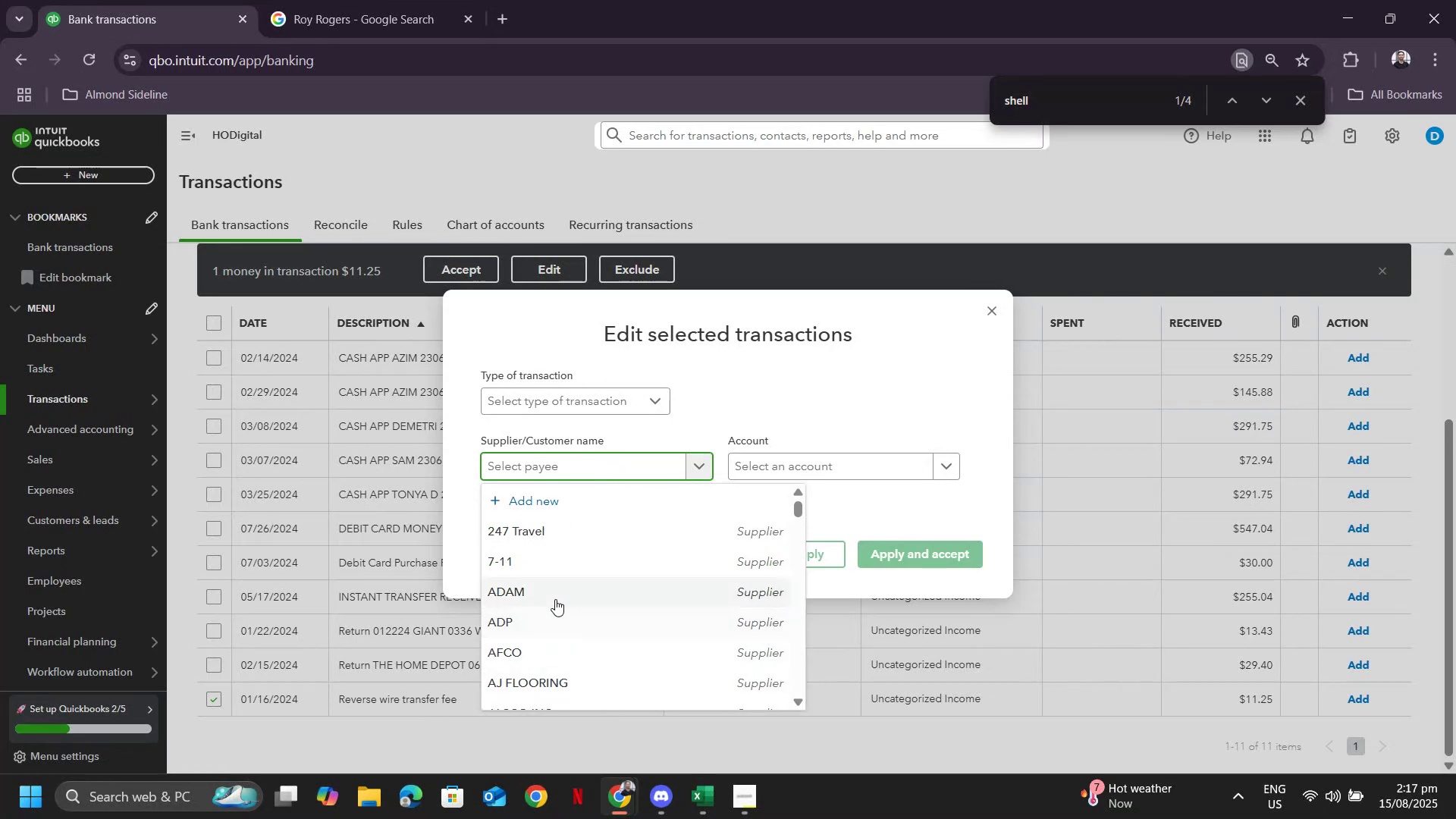 
left_click([555, 592])
 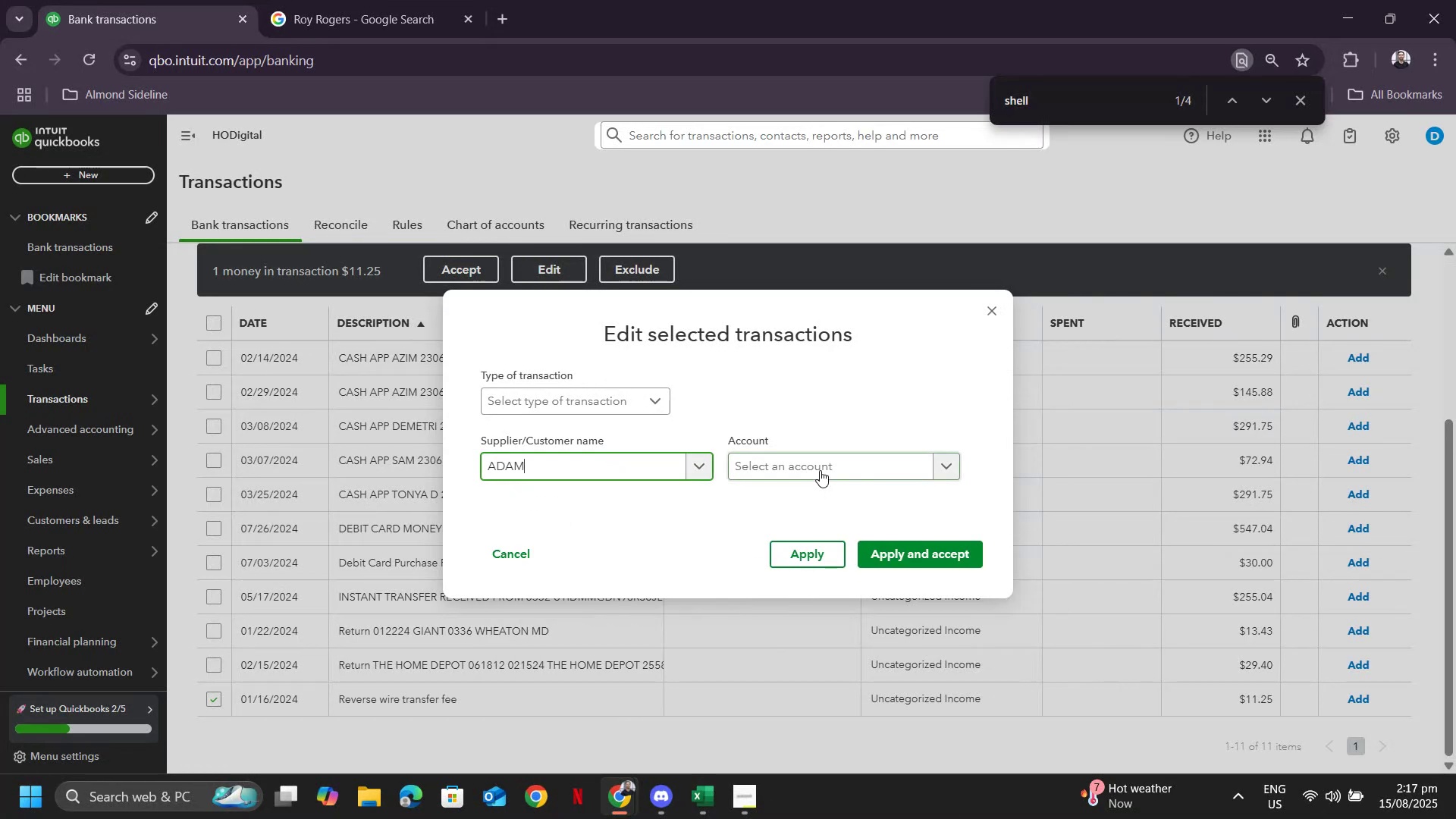 
left_click([820, 469])
 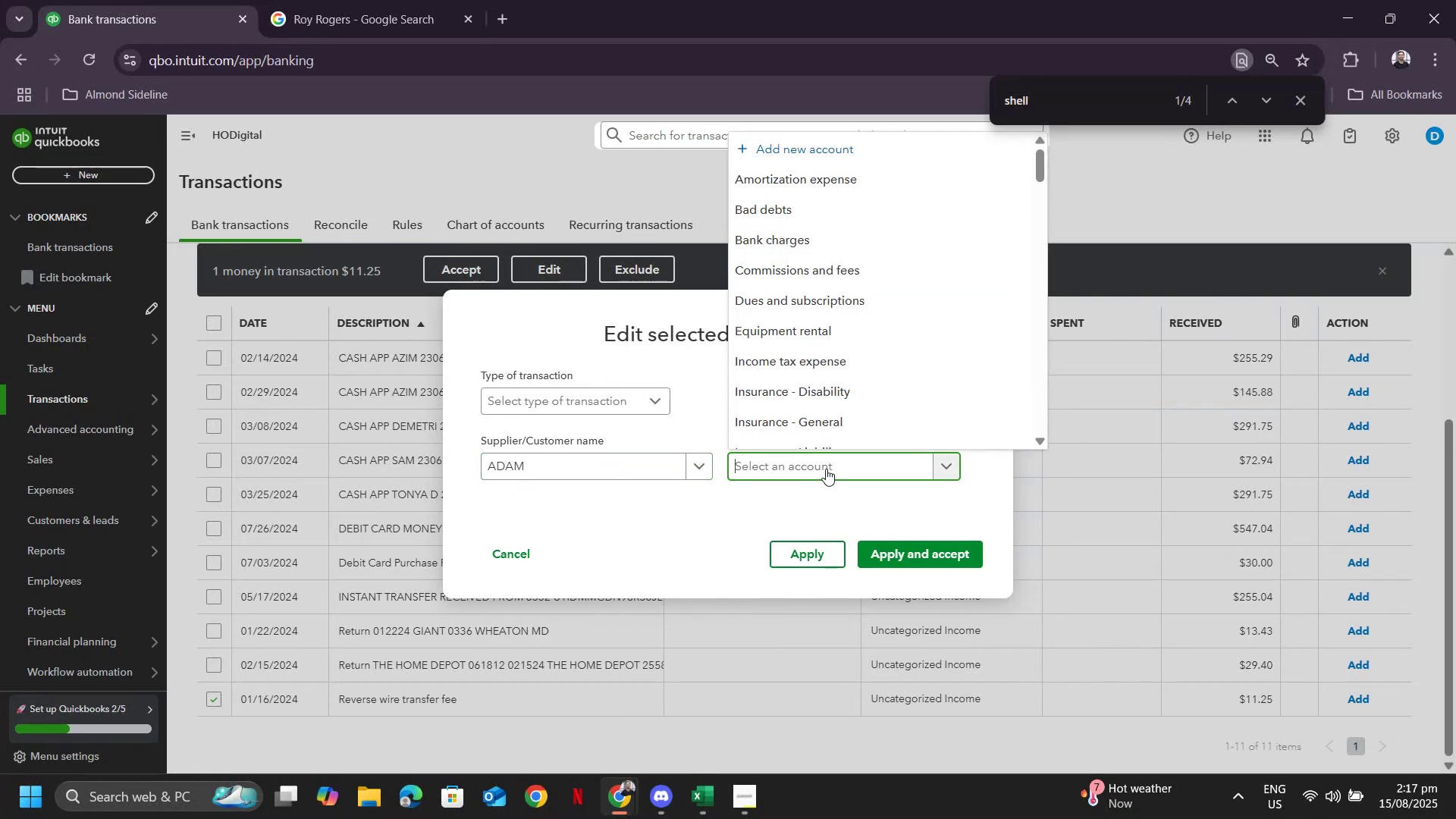 
type(genera)
 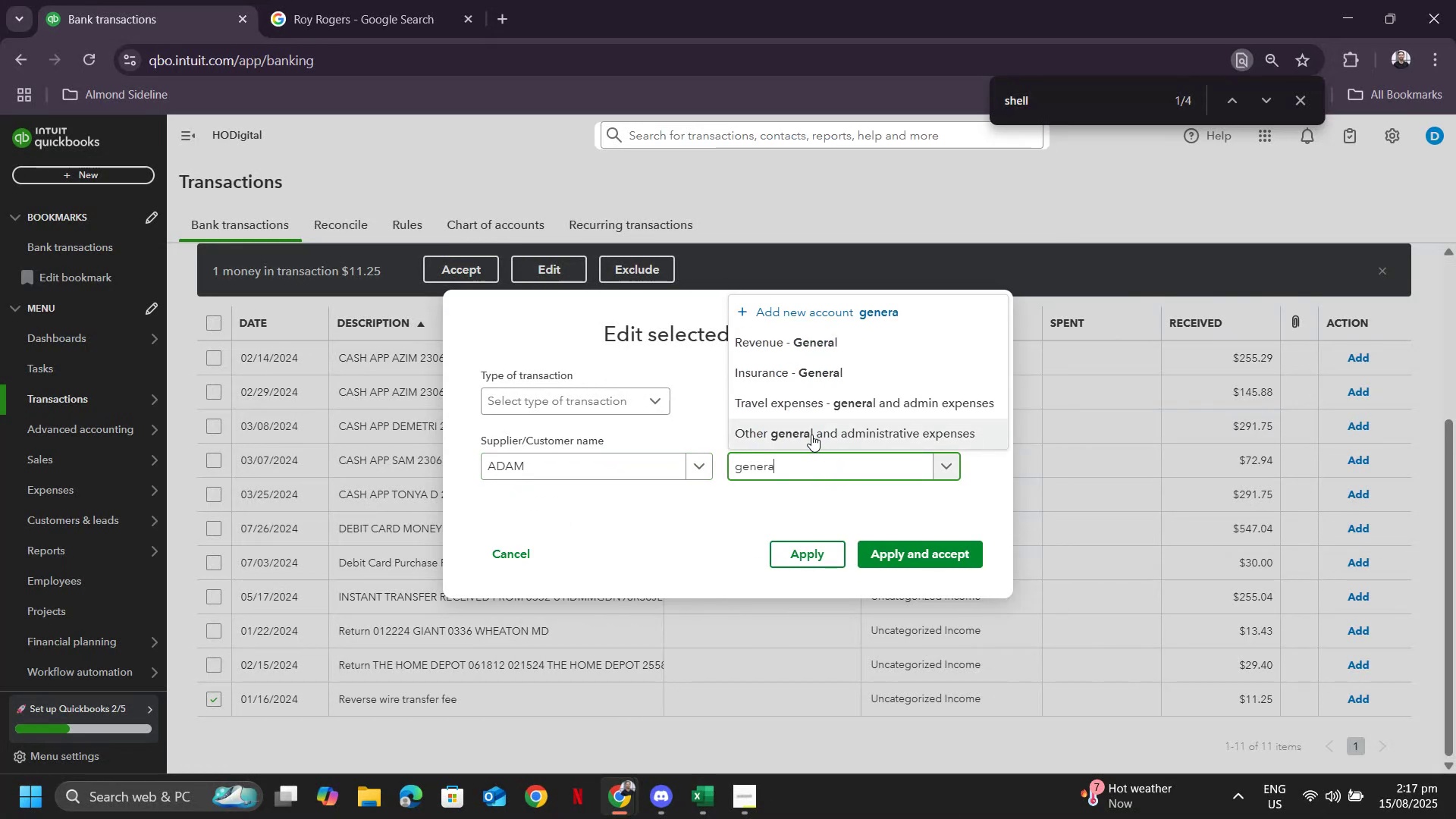 
left_click([811, 434])
 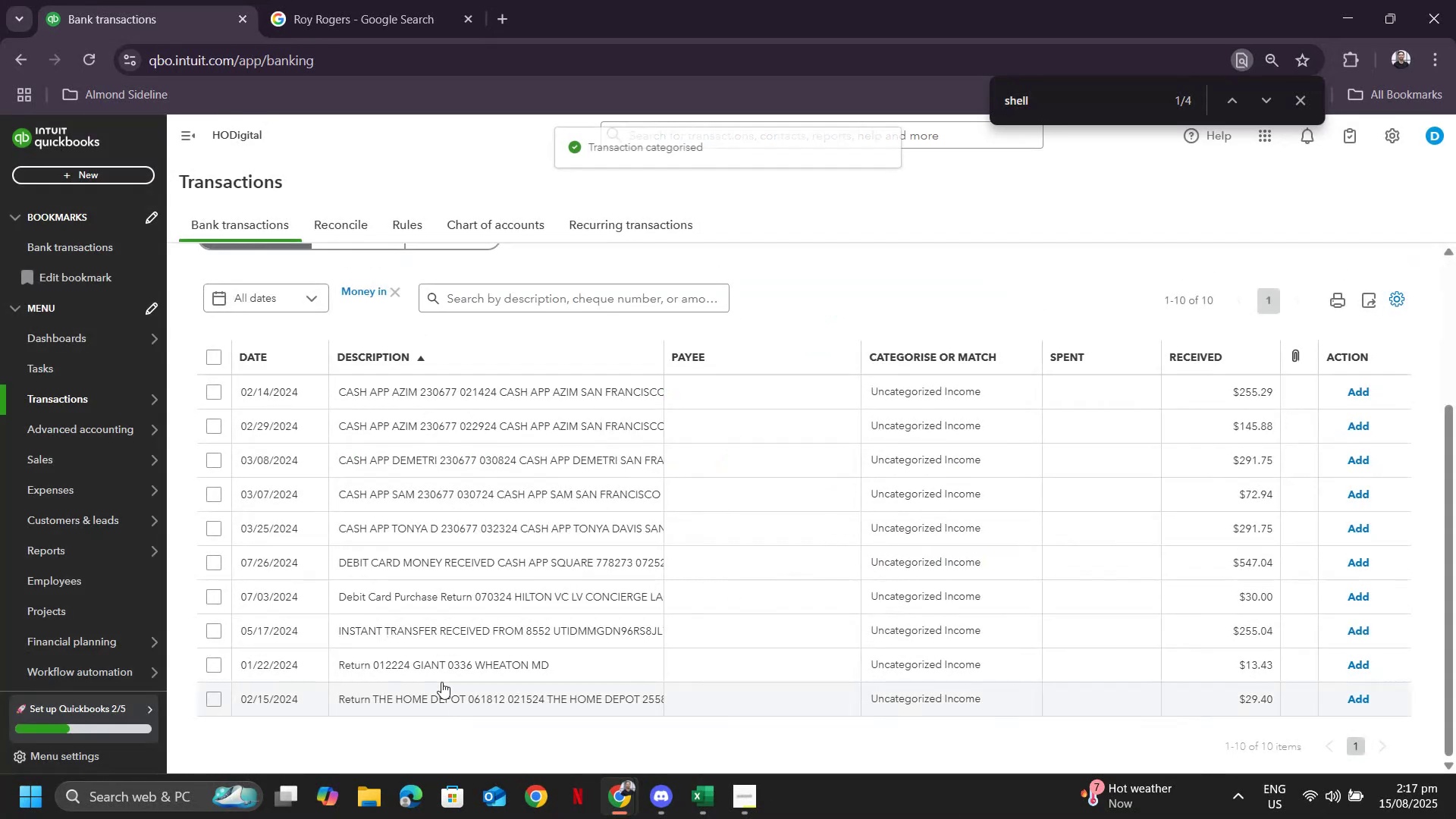 
left_click([423, 701])
 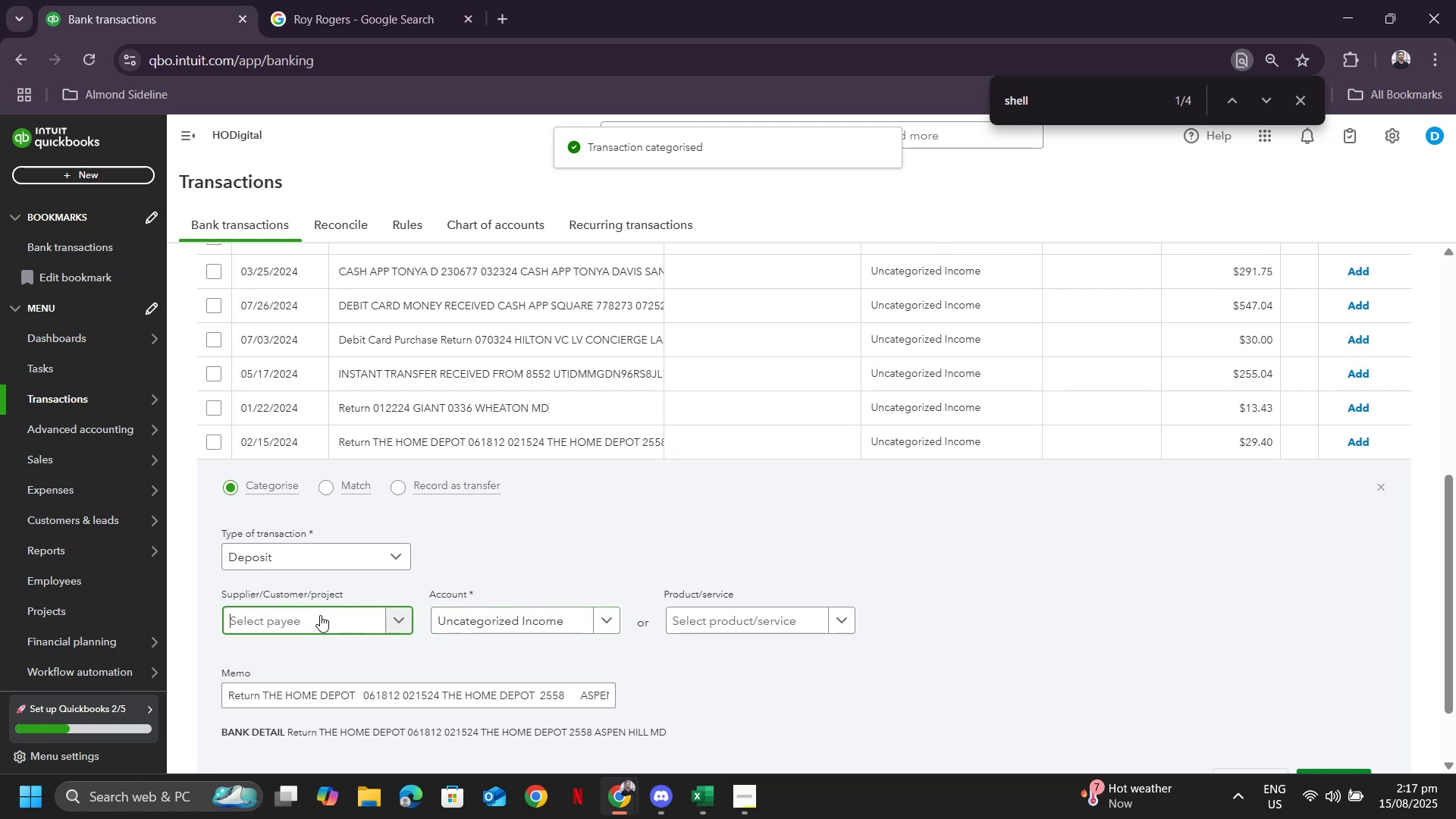 
type(hom)
 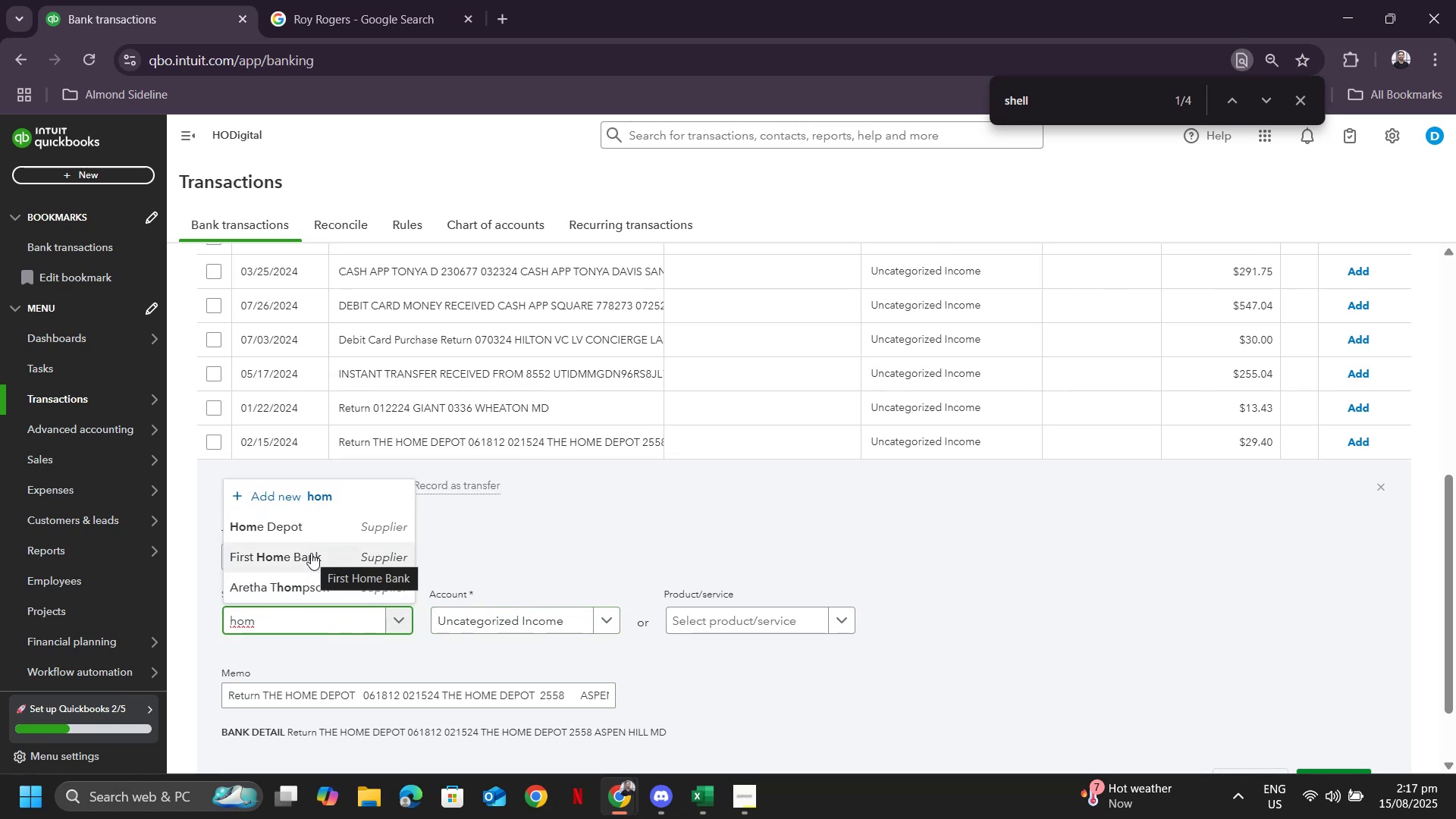 
left_click([310, 521])
 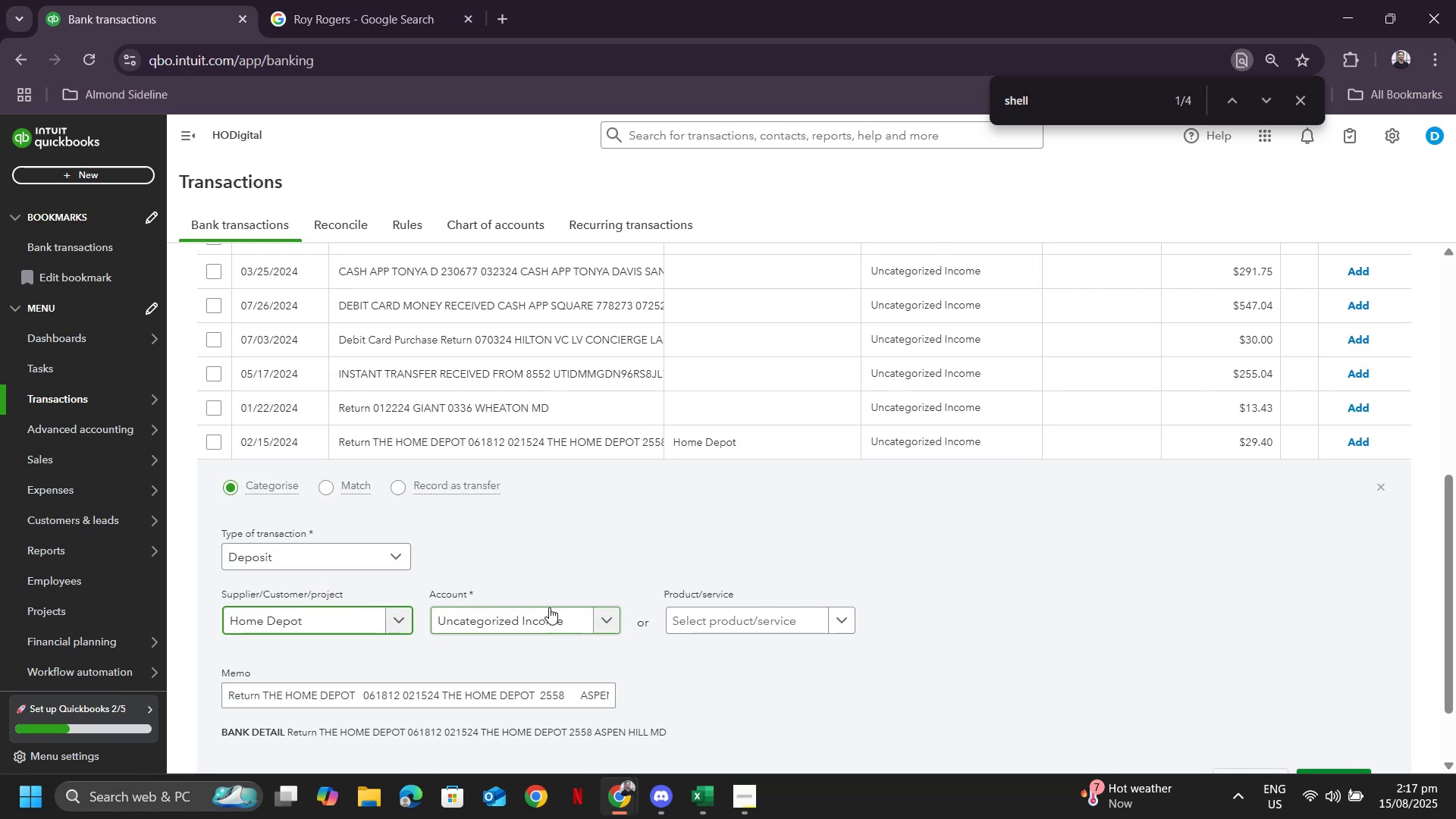 
left_click([549, 607])
 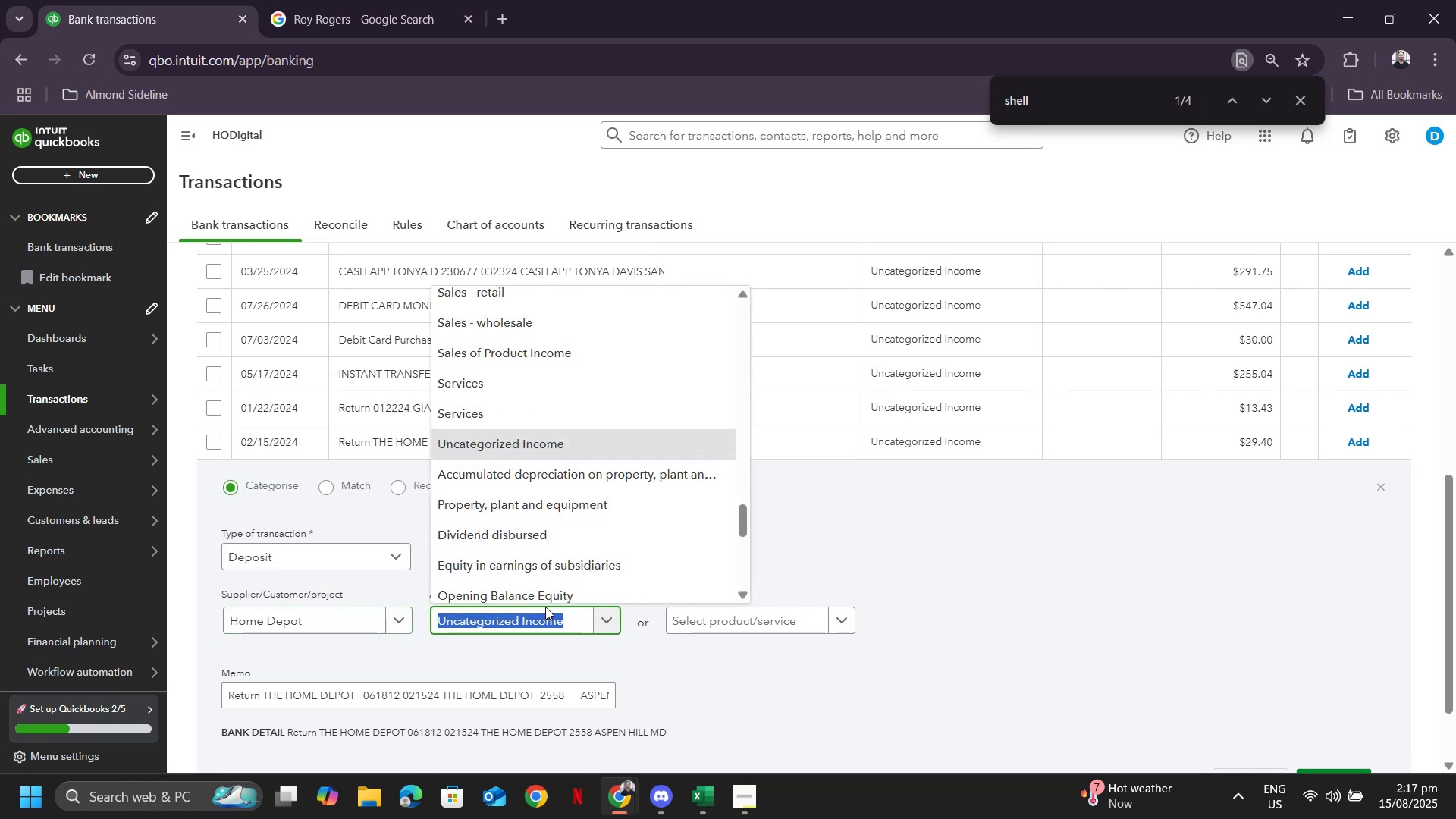 
type(cust)
 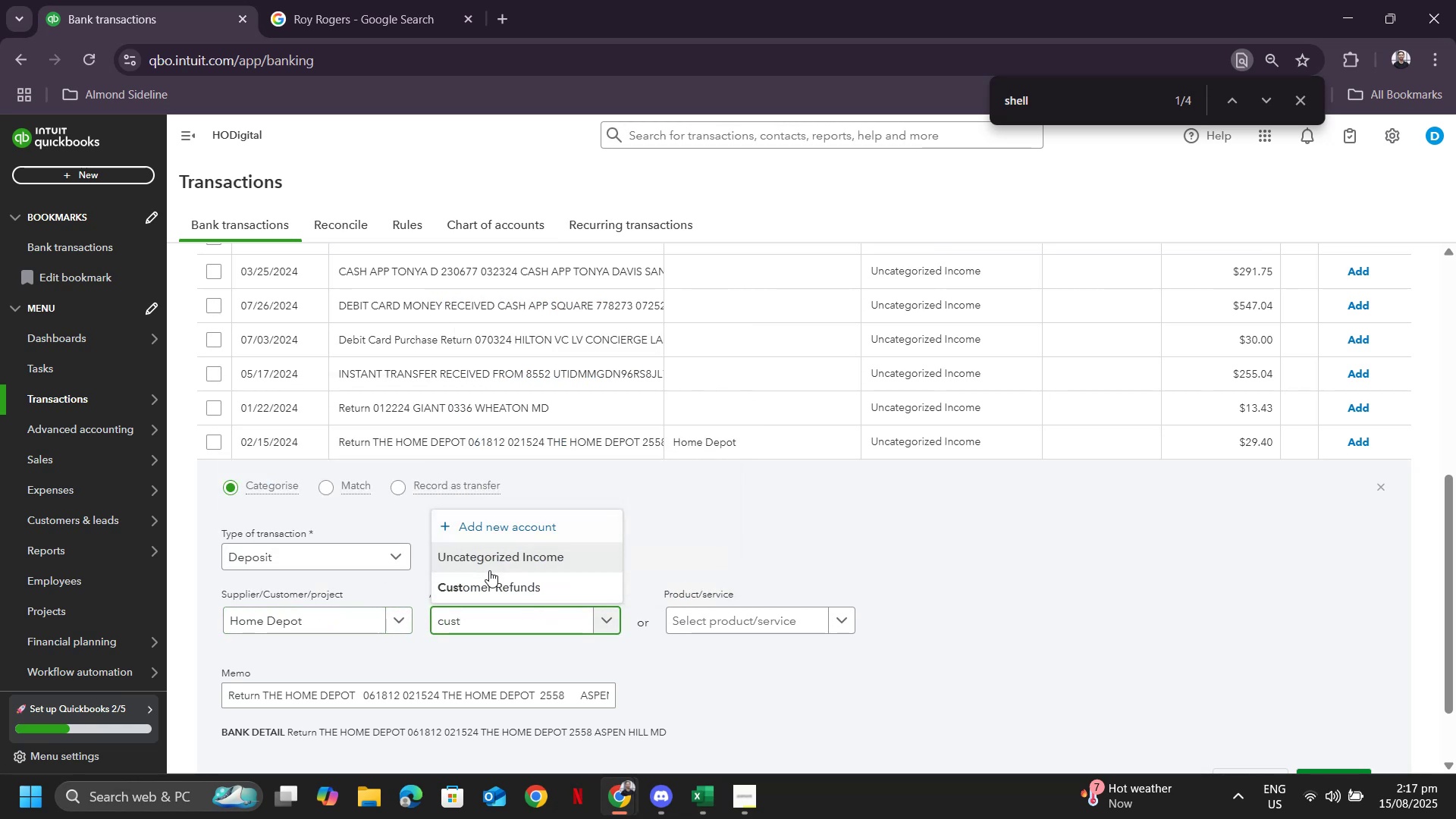 
left_click([488, 583])
 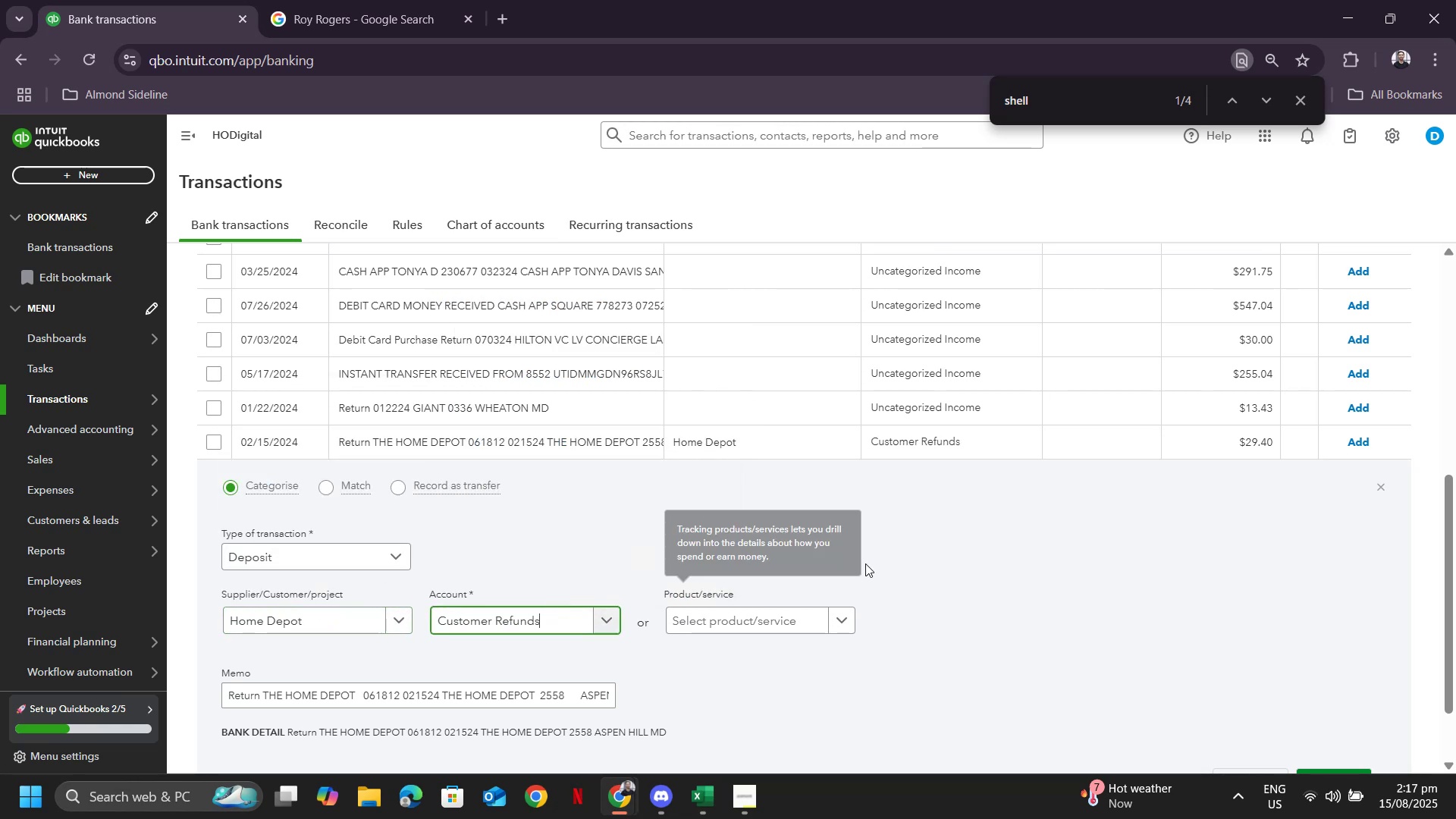 
scroll: coordinate [891, 557], scroll_direction: down, amount: 1.0
 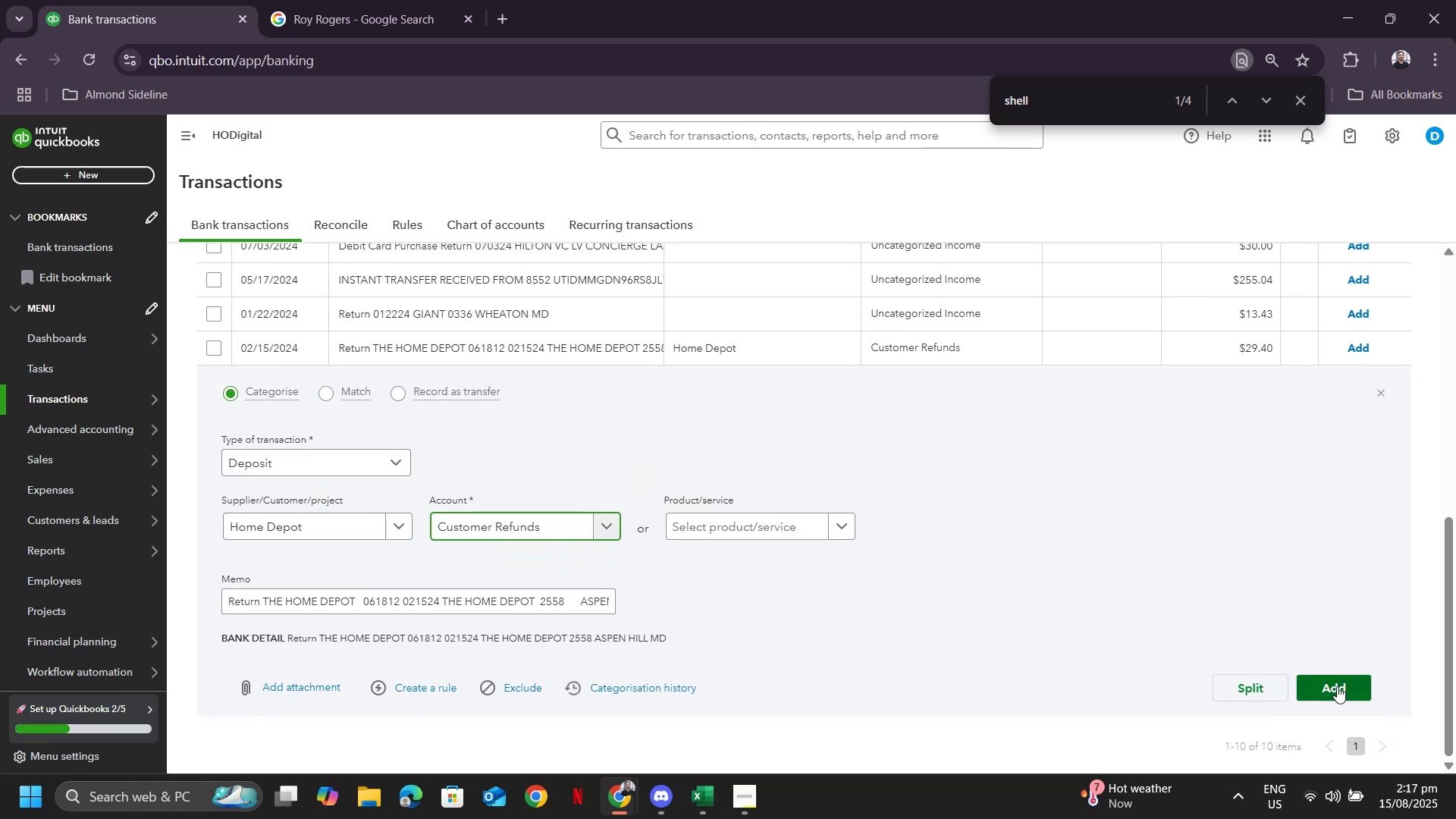 
left_click([1337, 686])
 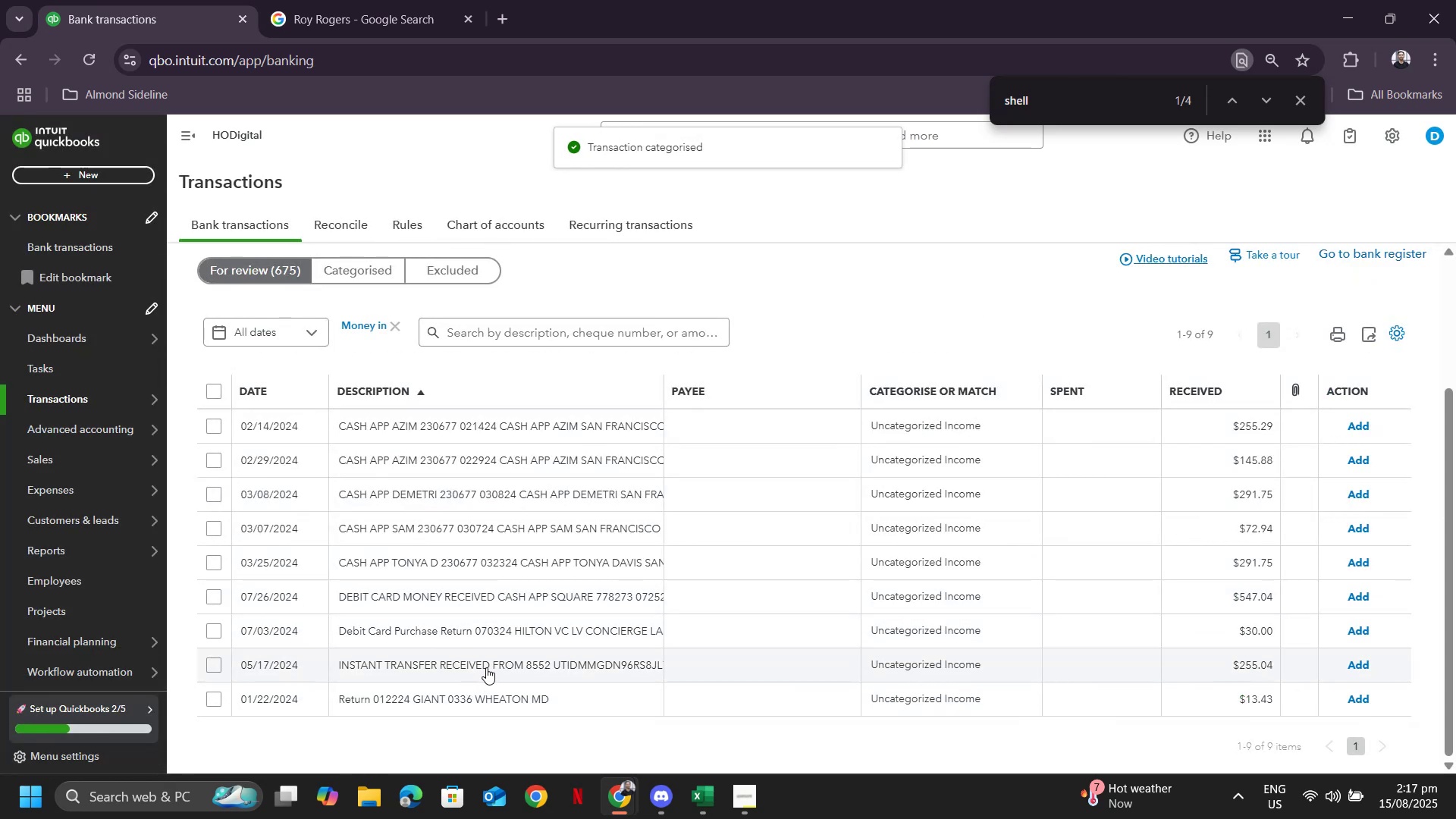 
wait(6.1)
 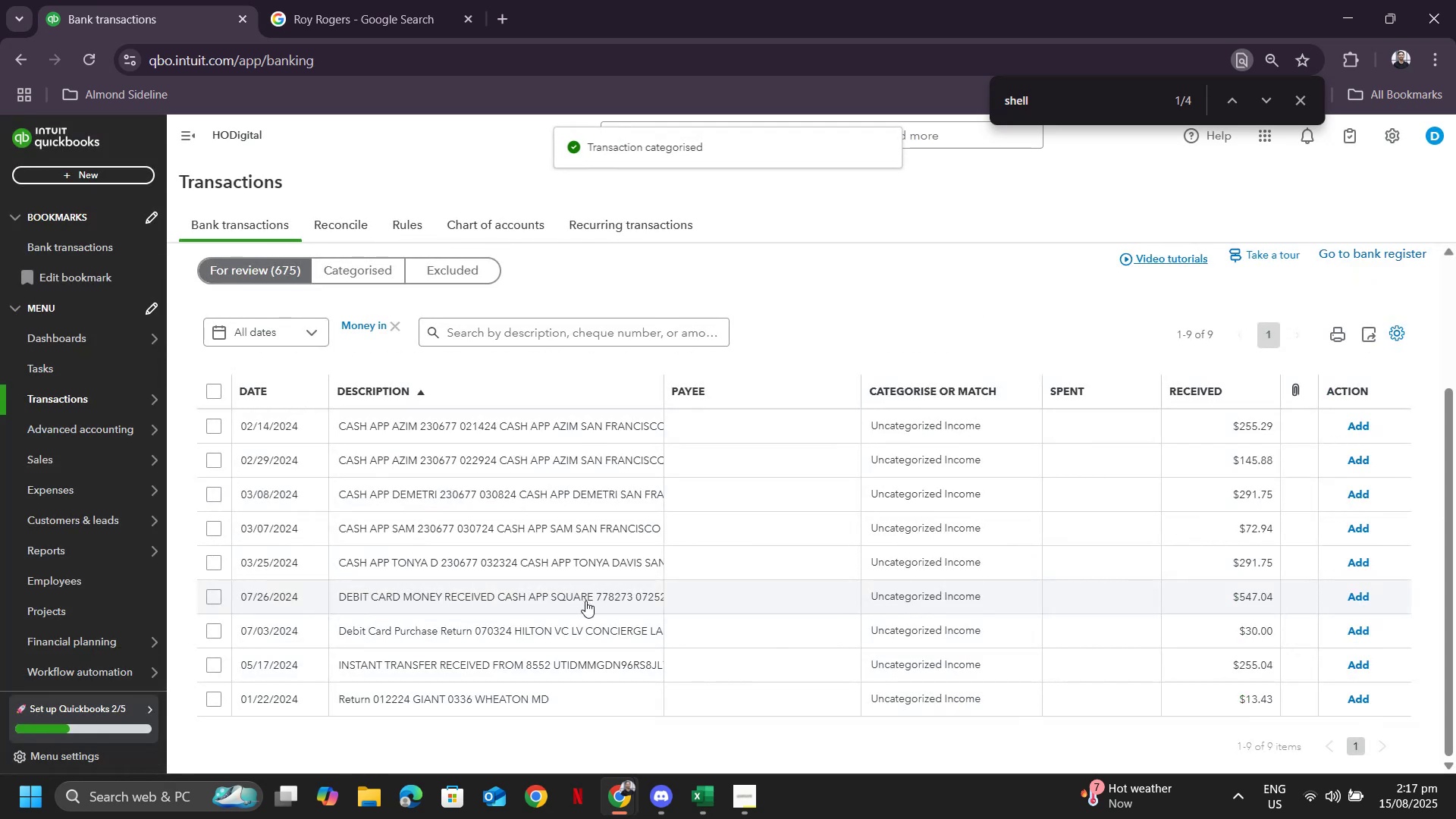 
scroll: coordinate [657, 485], scroll_direction: up, amount: 7.0
 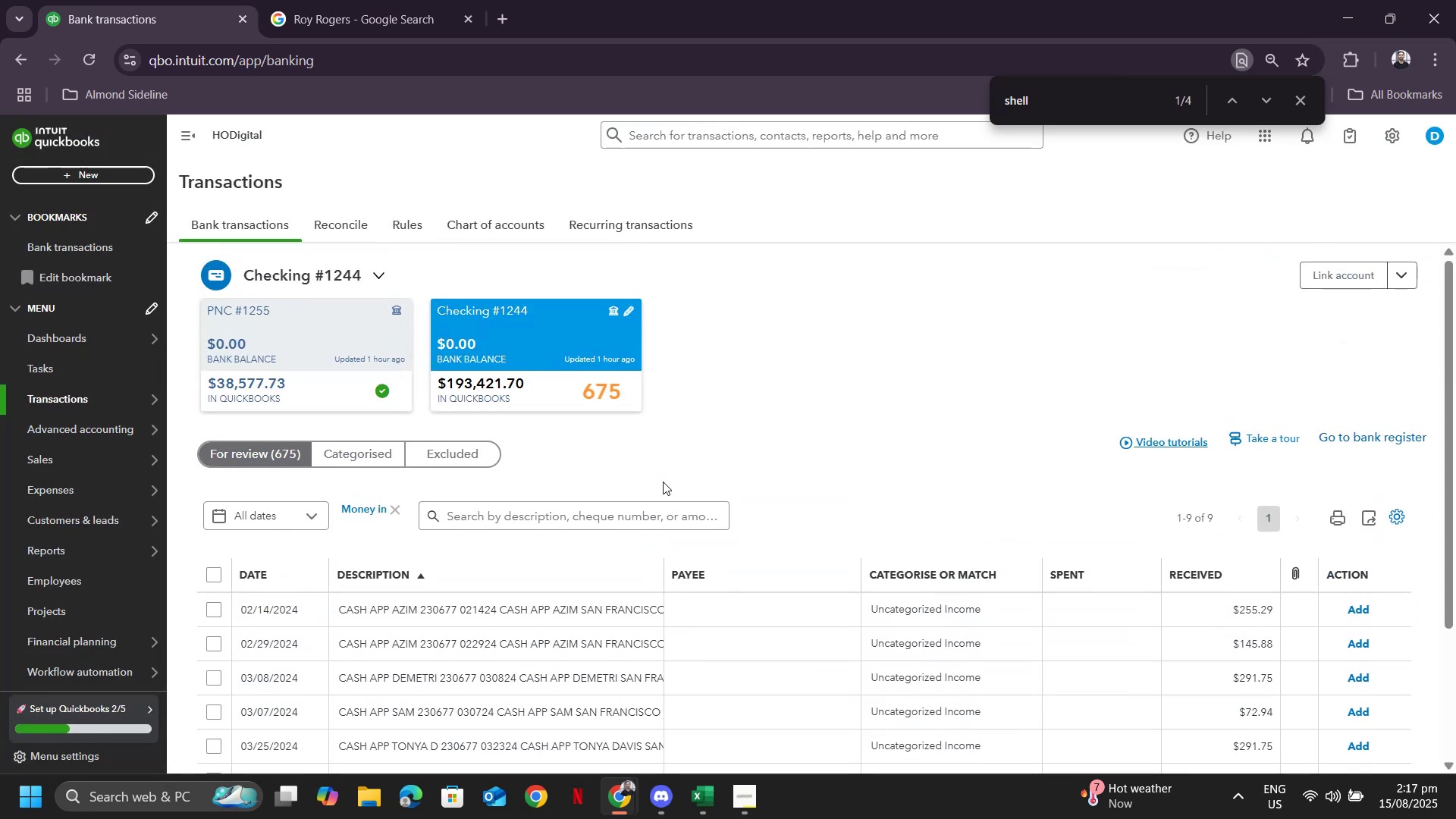 
scroll: coordinate [657, 497], scroll_direction: down, amount: 7.0
 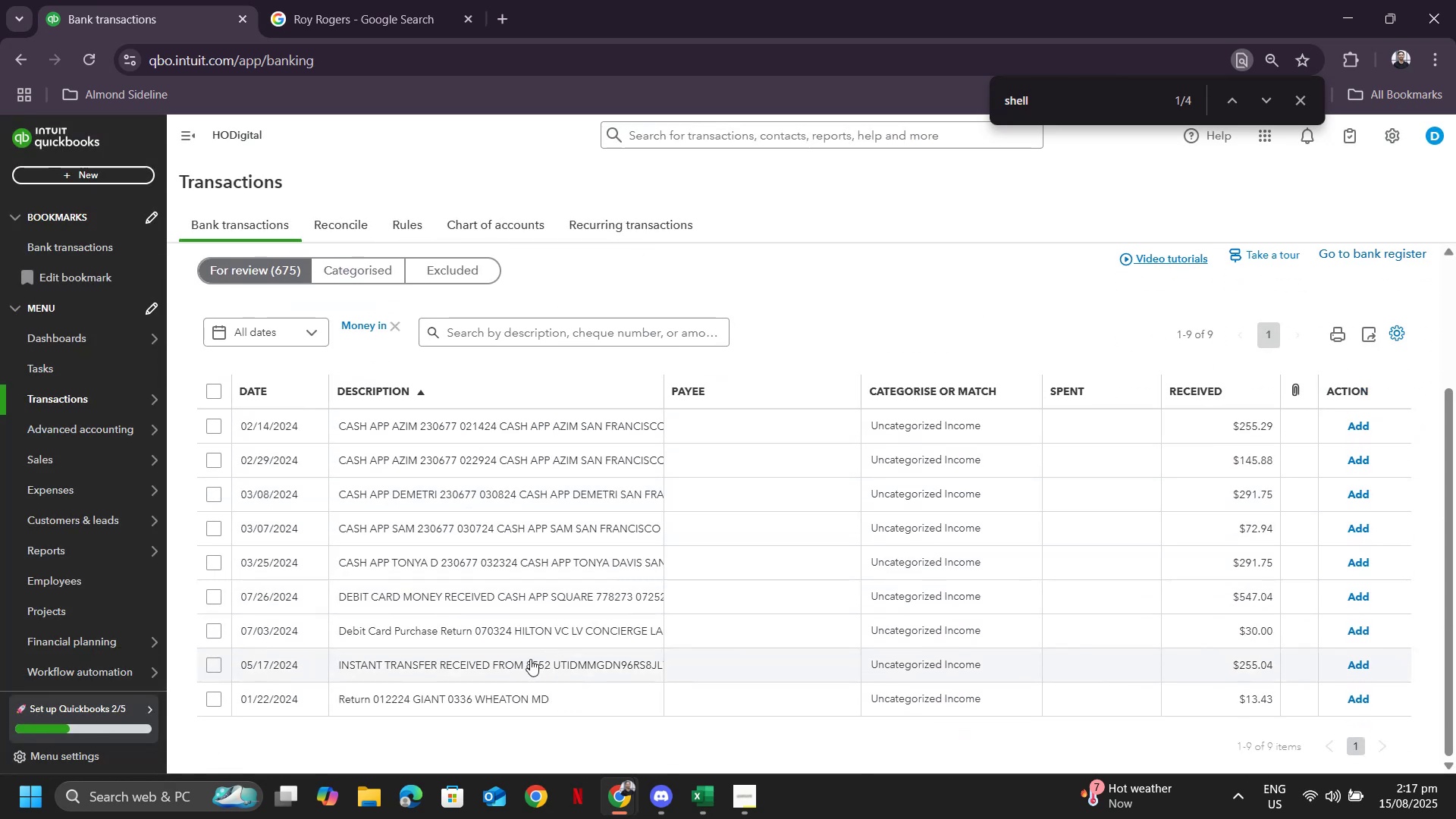 
left_click([530, 671])
 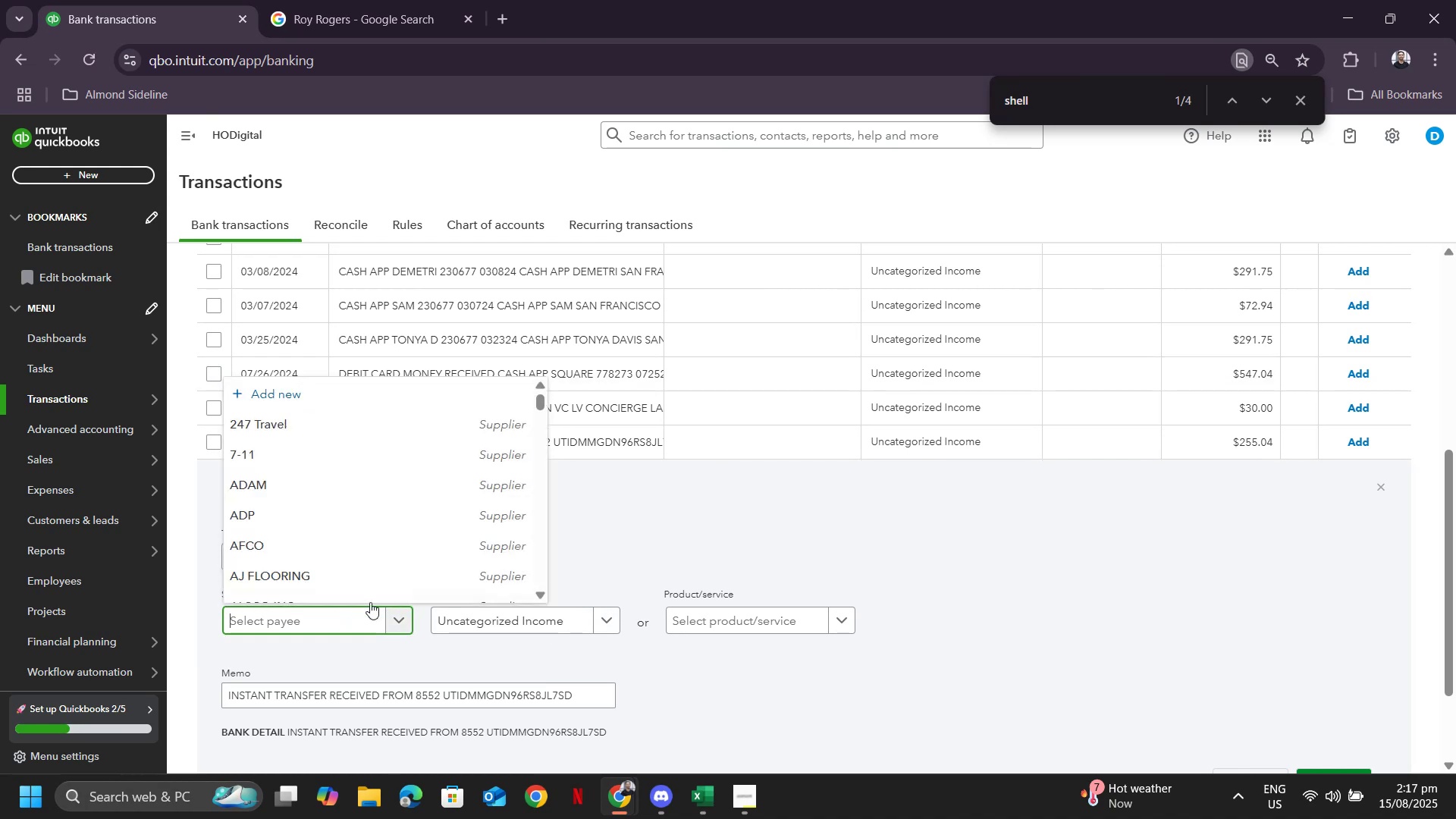 
type(Account 8552)
 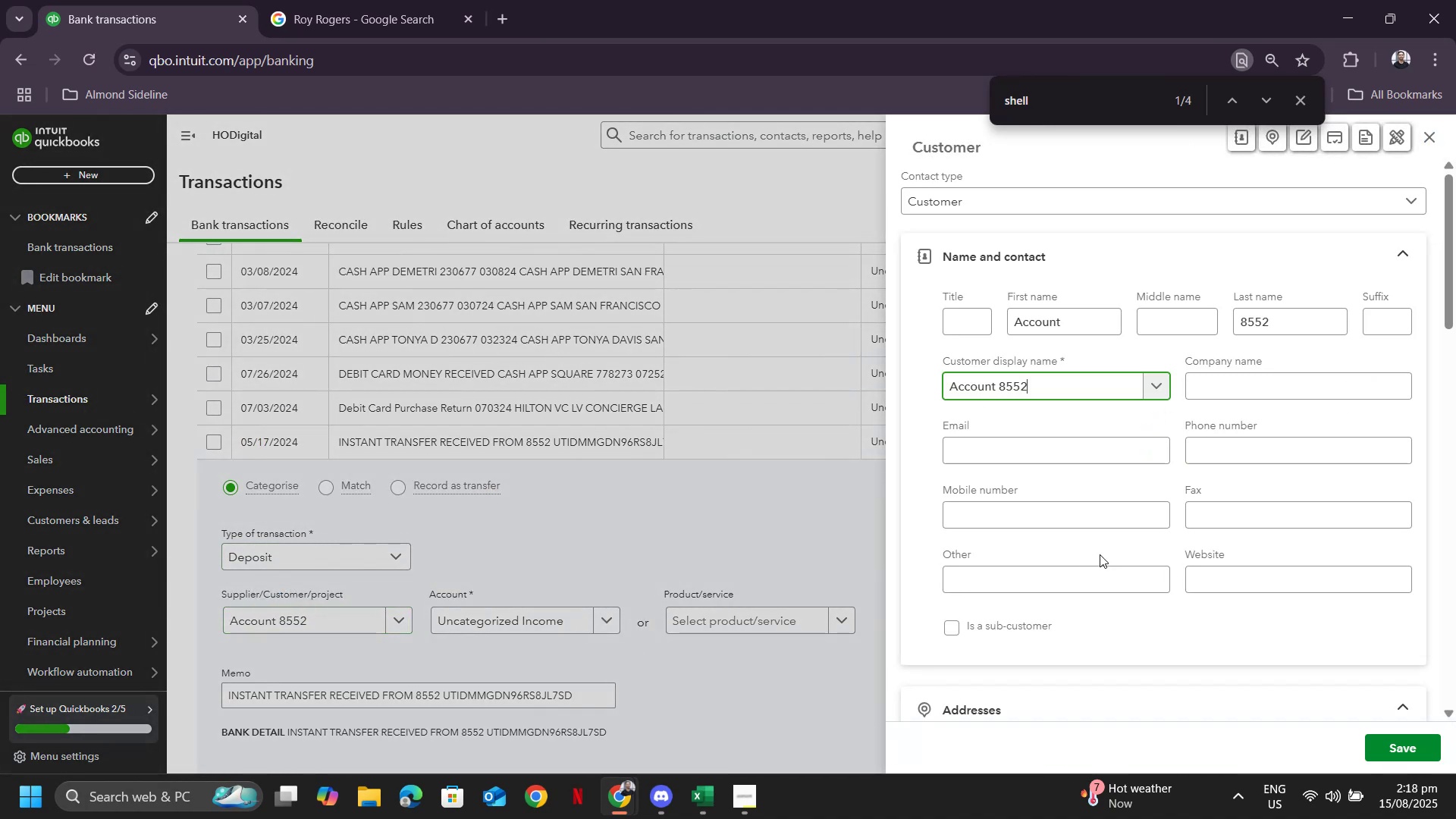 
left_click([1420, 739])
 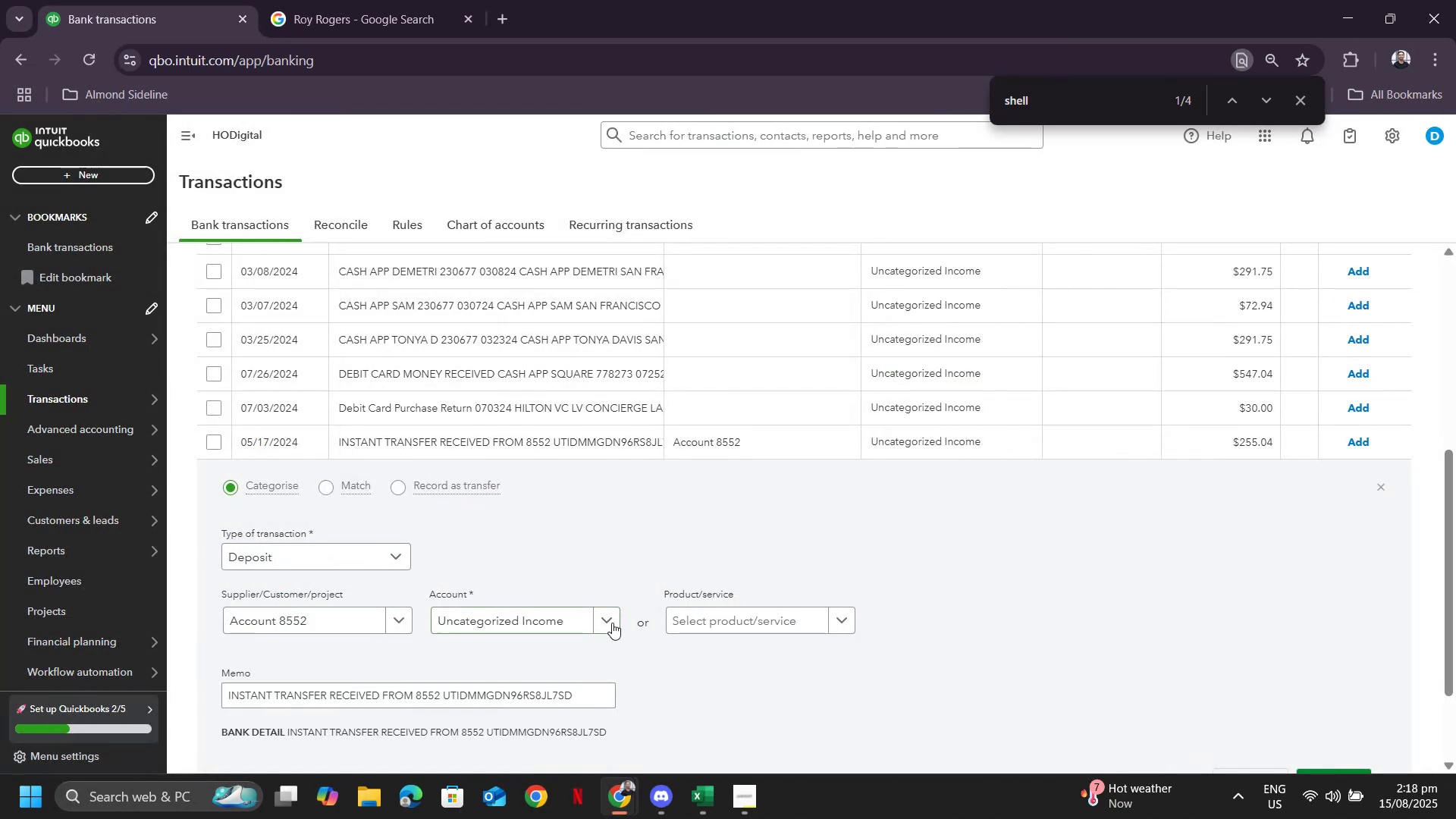 
left_click([728, 621])
 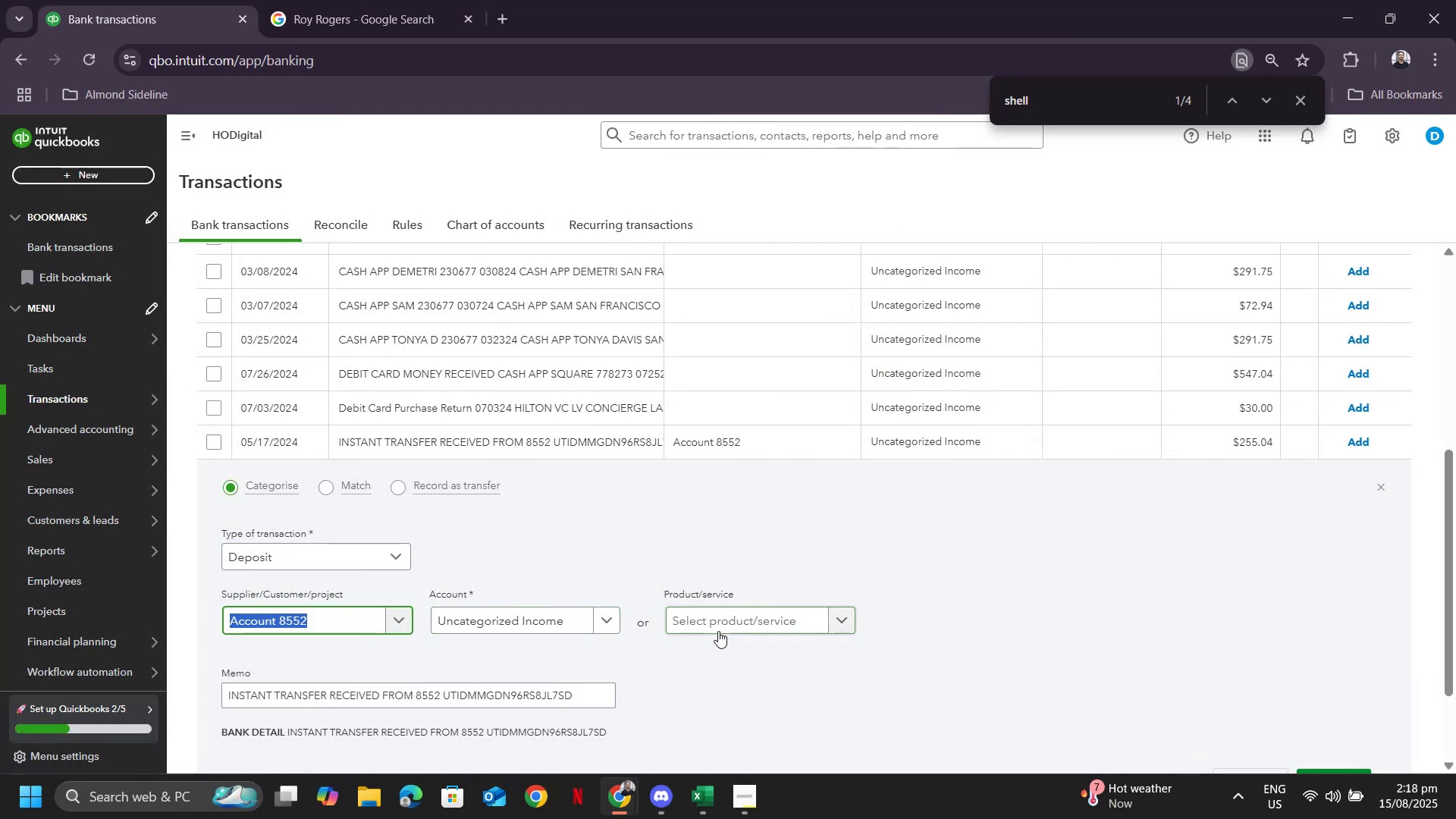 
left_click([718, 628])
 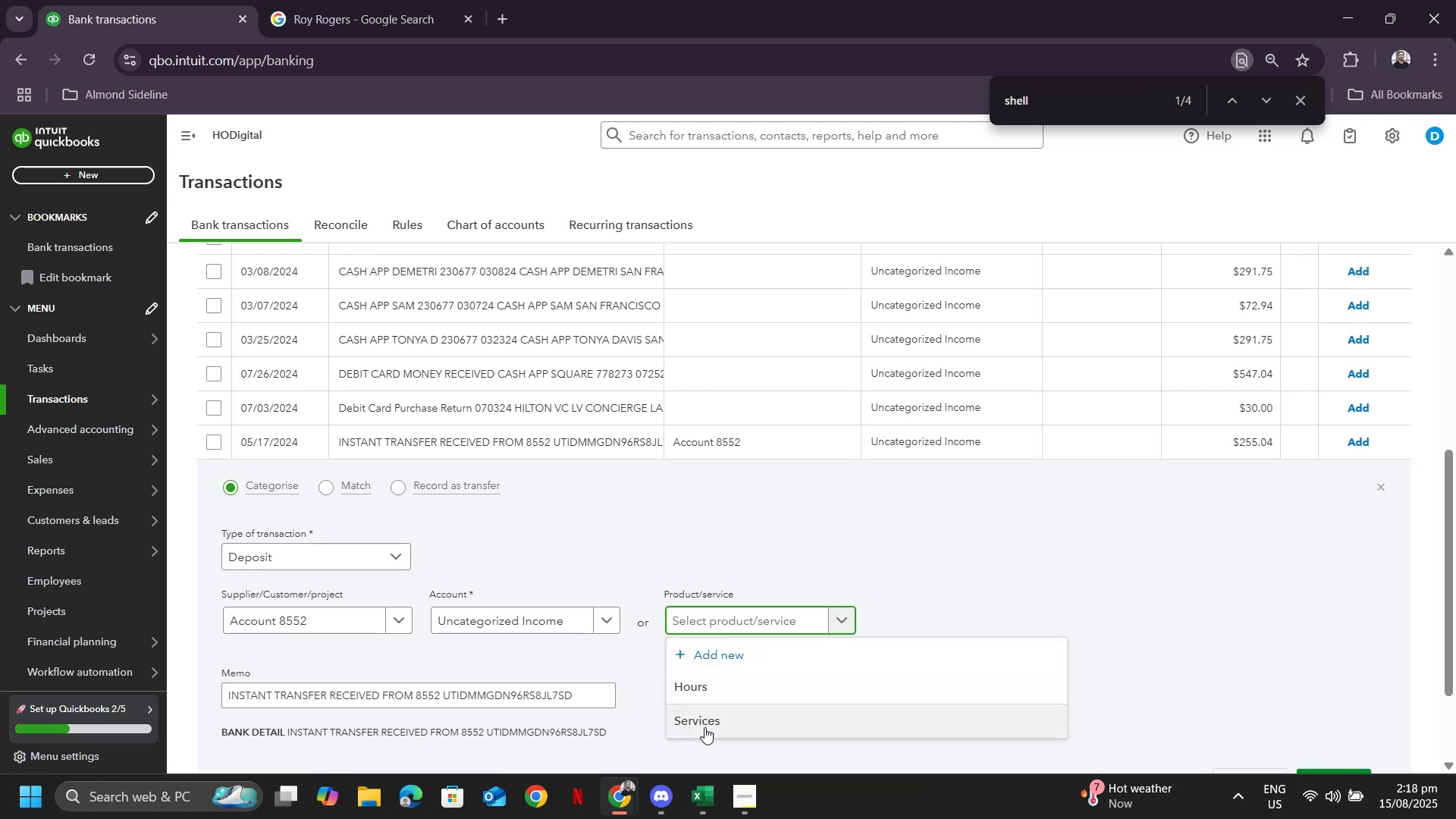 
left_click([704, 727])
 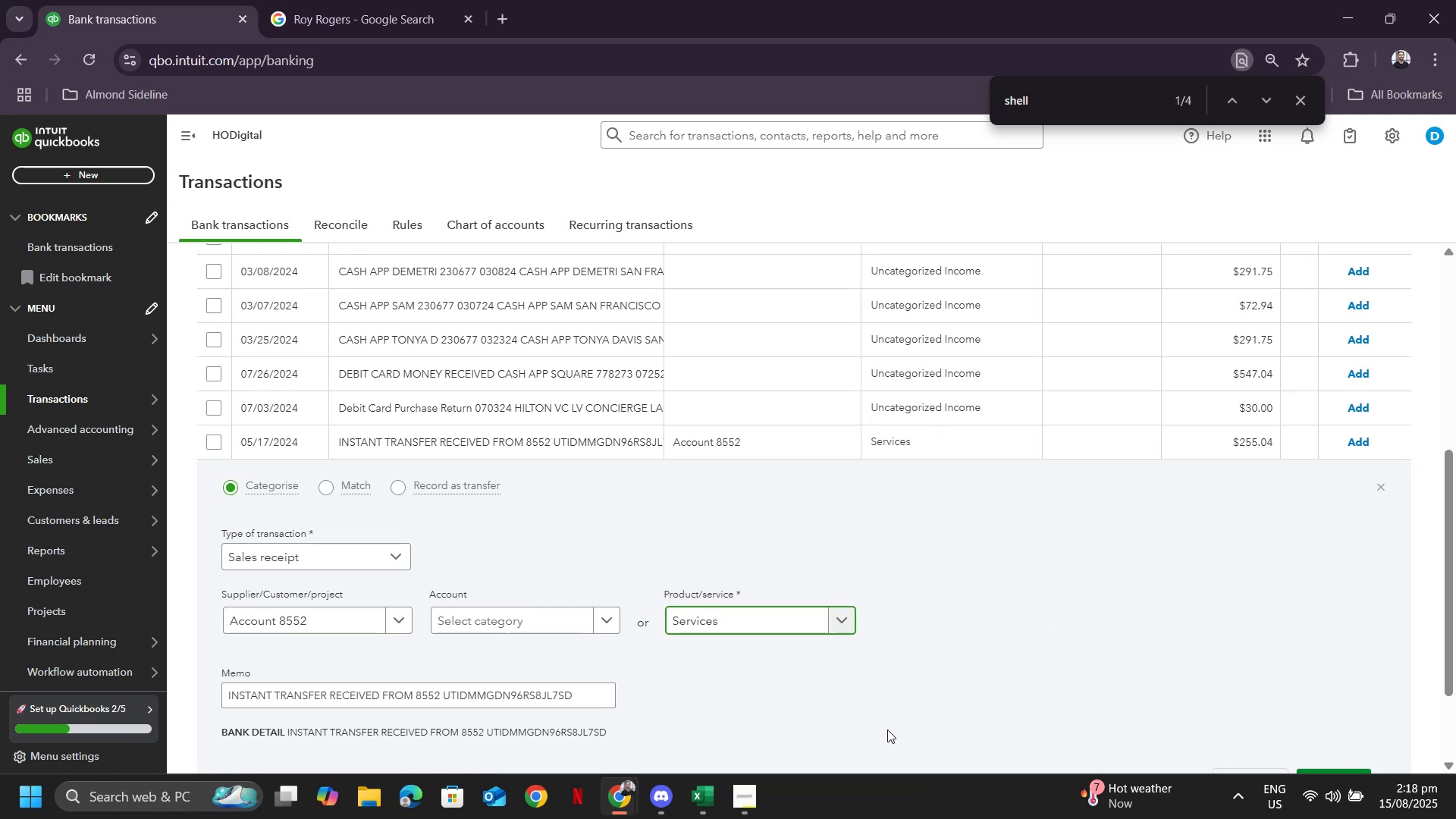 
scroll: coordinate [1168, 628], scroll_direction: down, amount: 1.0
 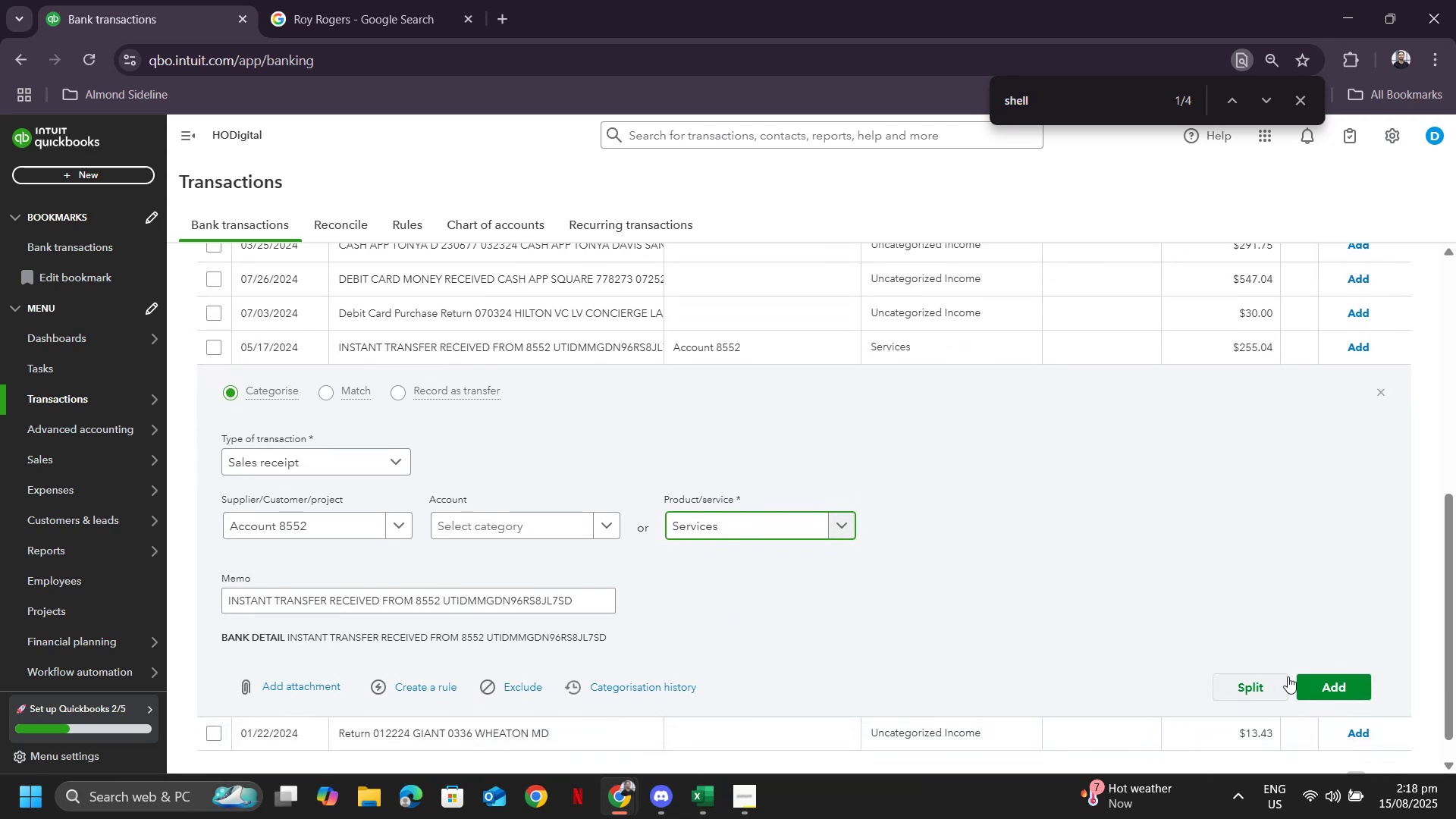 
left_click([1320, 678])
 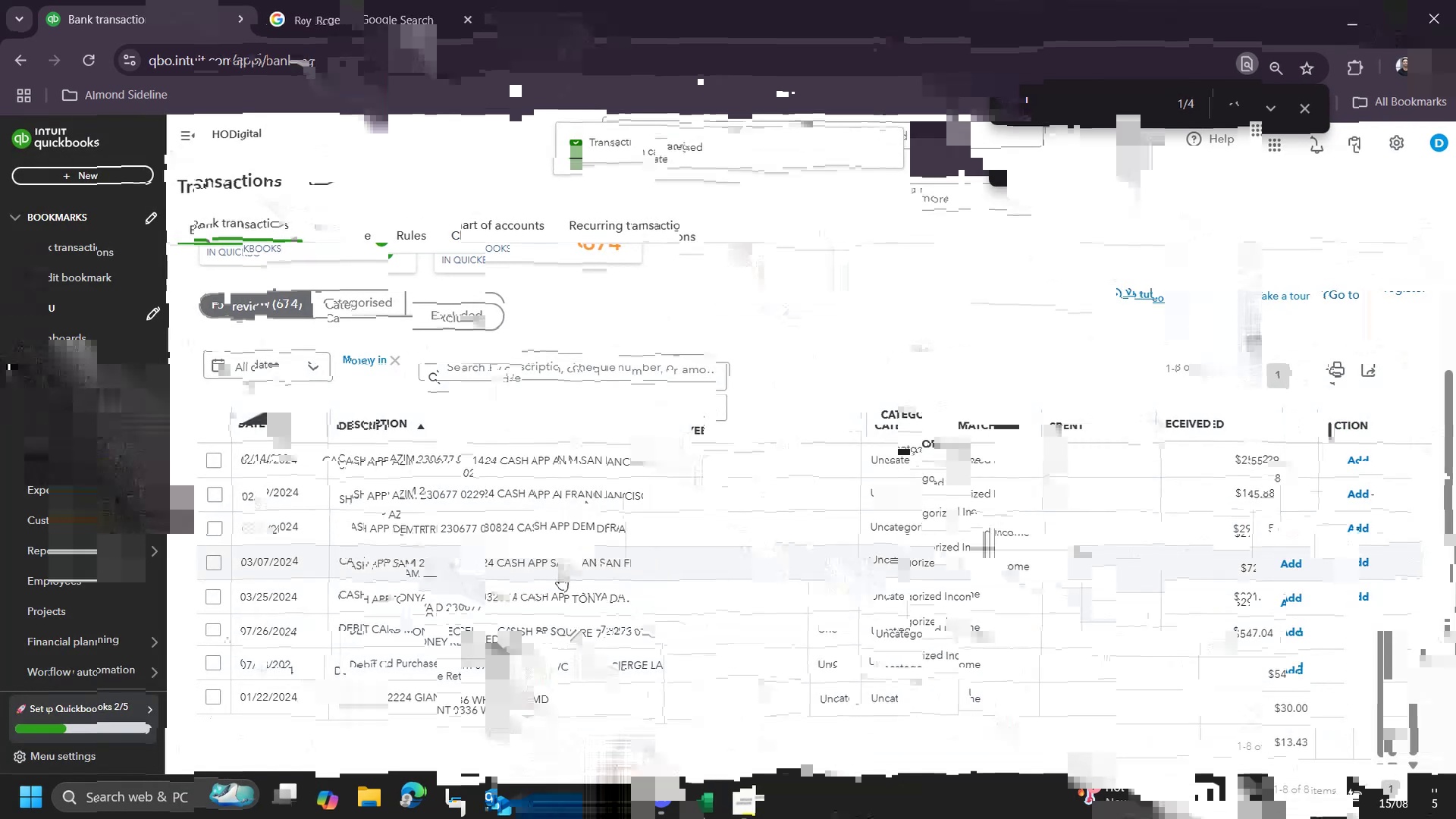 
left_click([424, 631])
 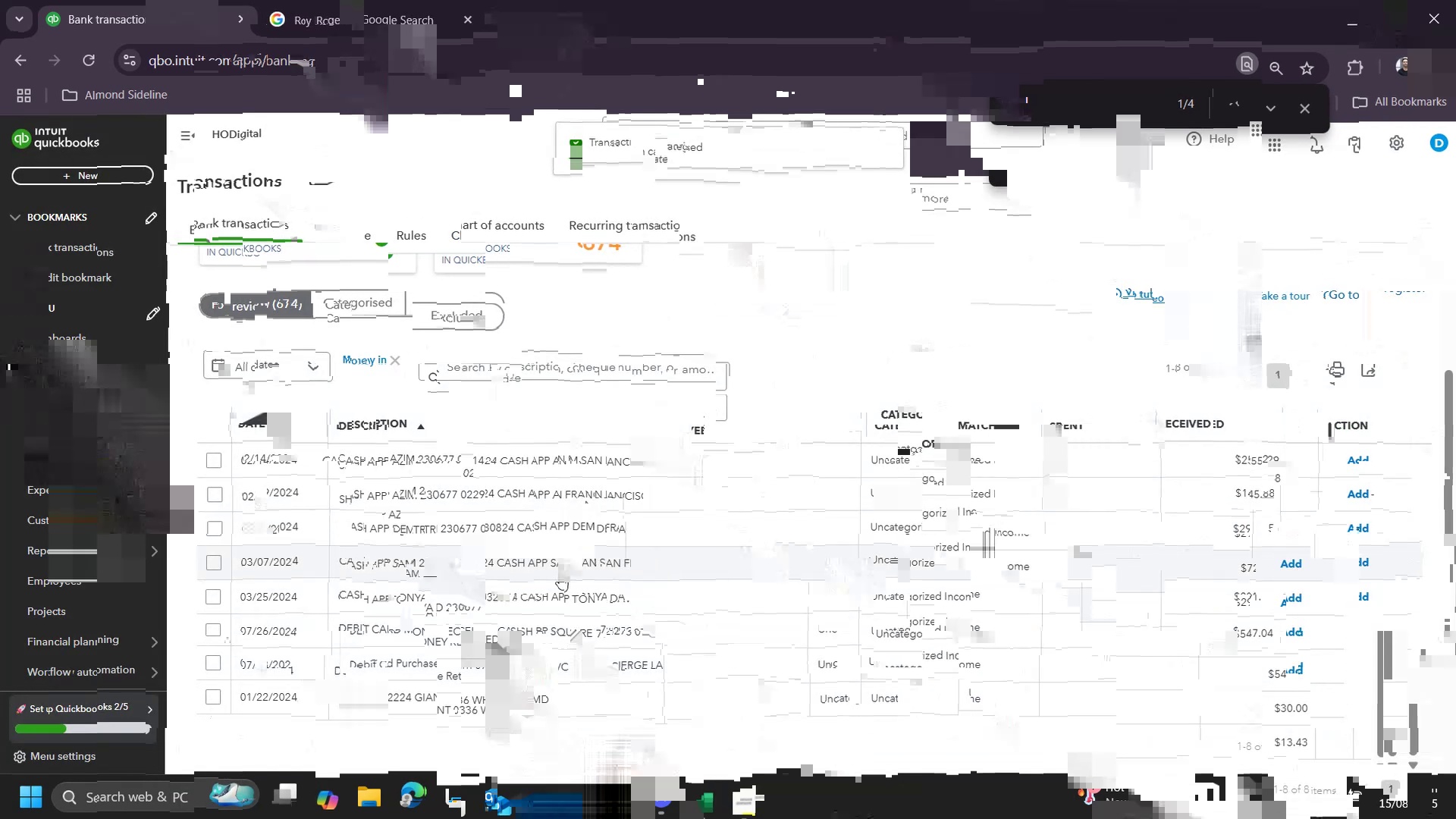 
left_click([317, 625])
 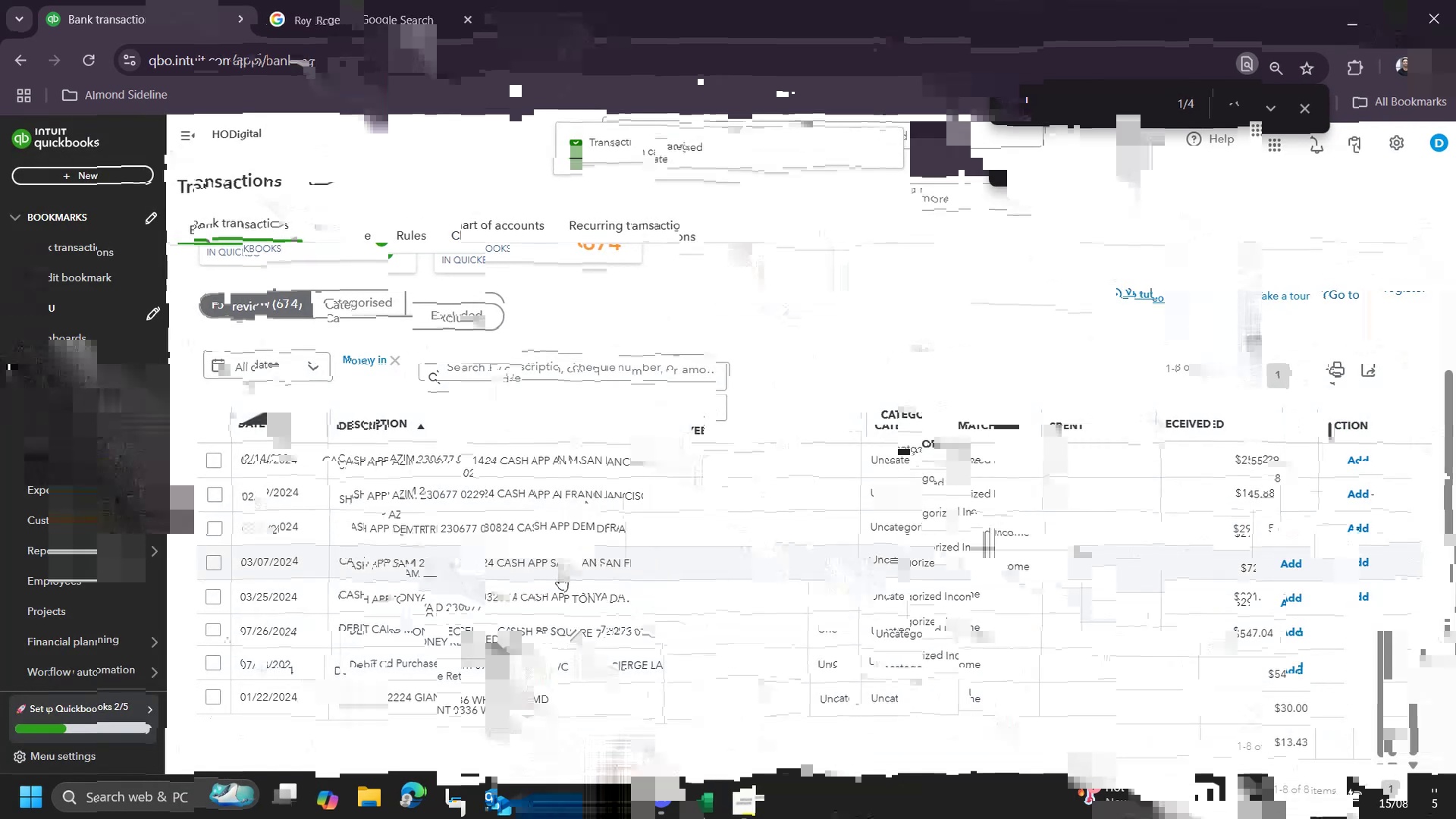 
type(a)
key(Backspace)
type(square)
 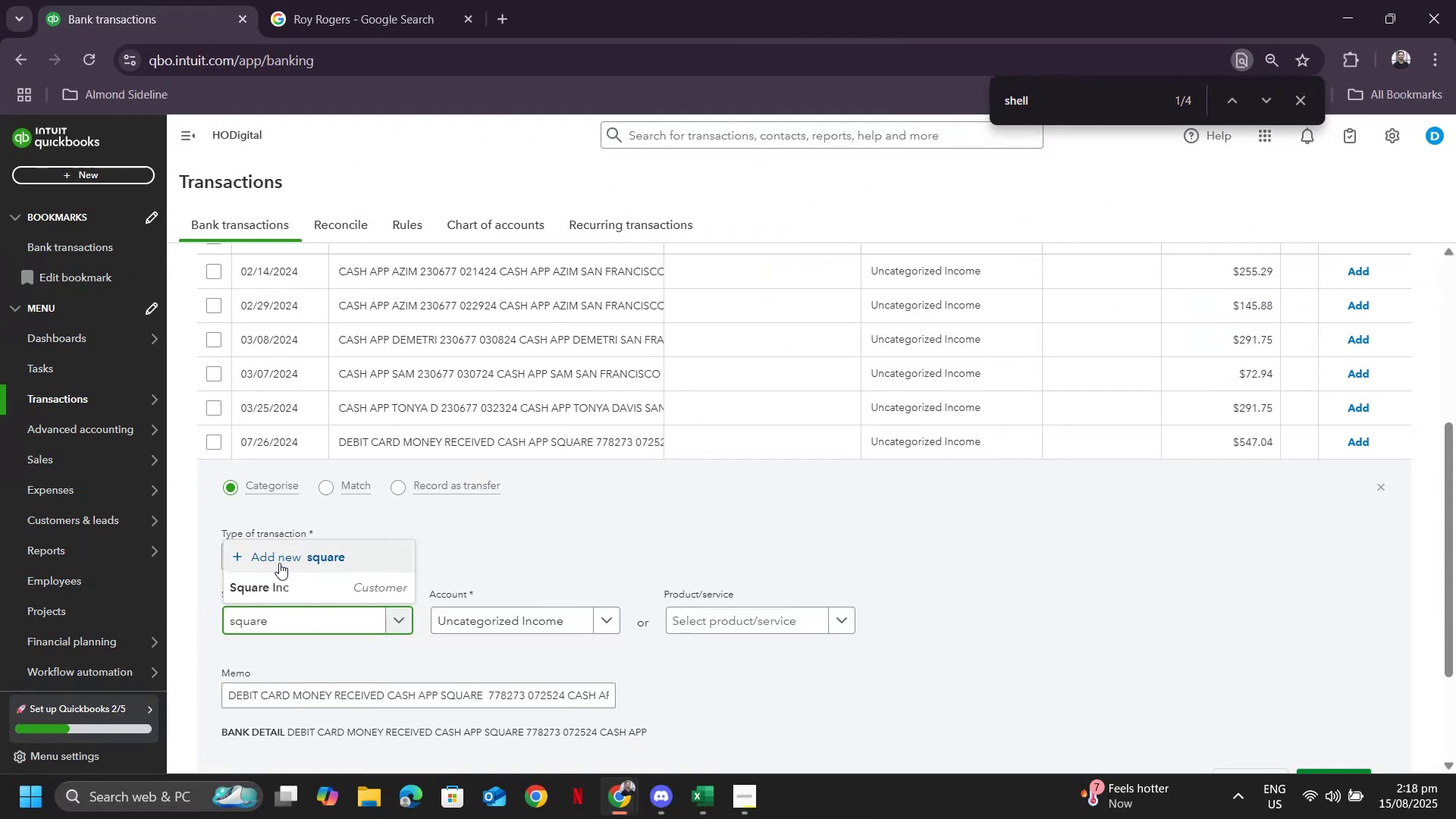 
left_click([262, 596])
 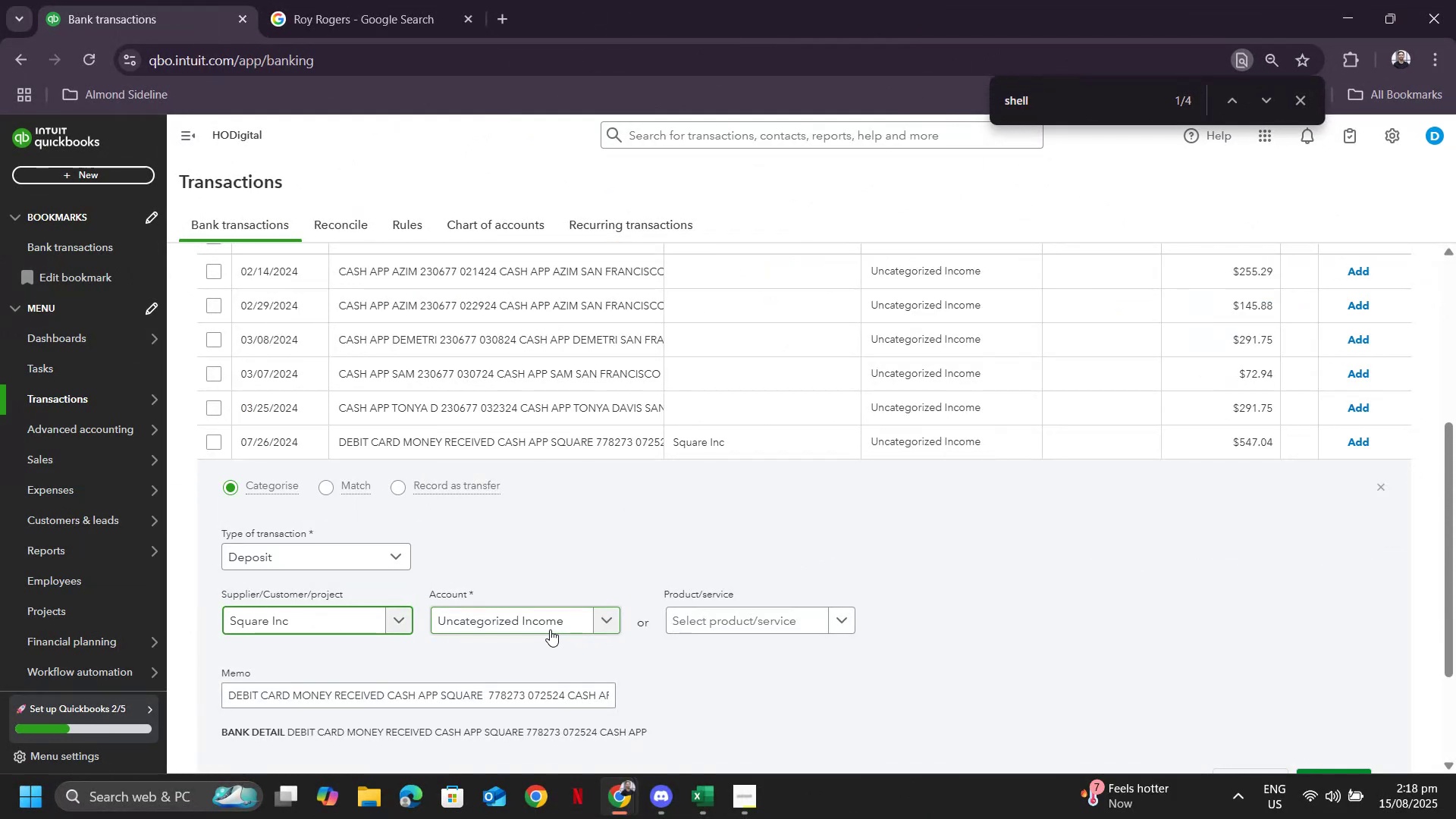 
left_click([548, 626])
 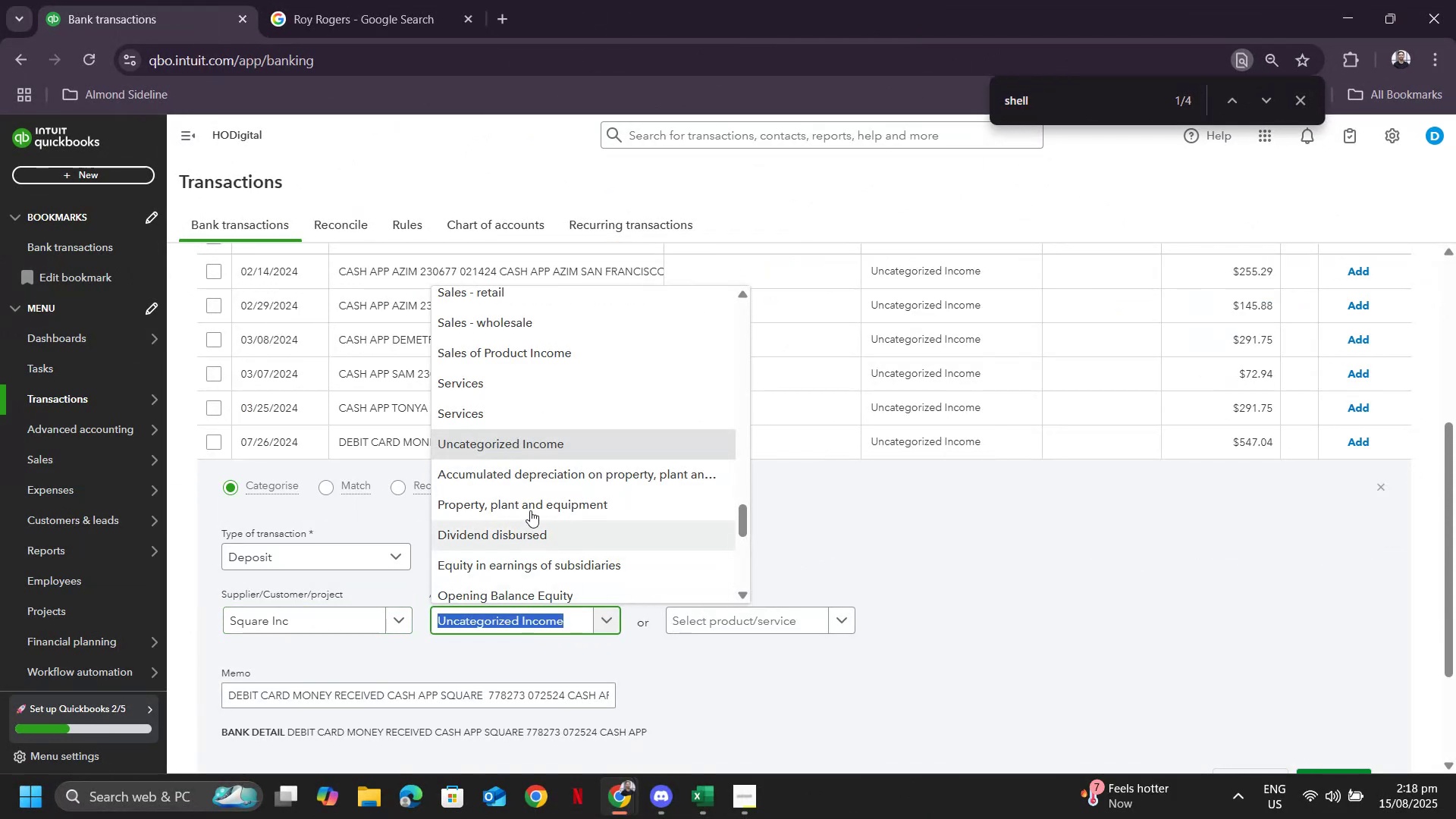 
scroll: coordinate [527, 477], scroll_direction: down, amount: 6.0
 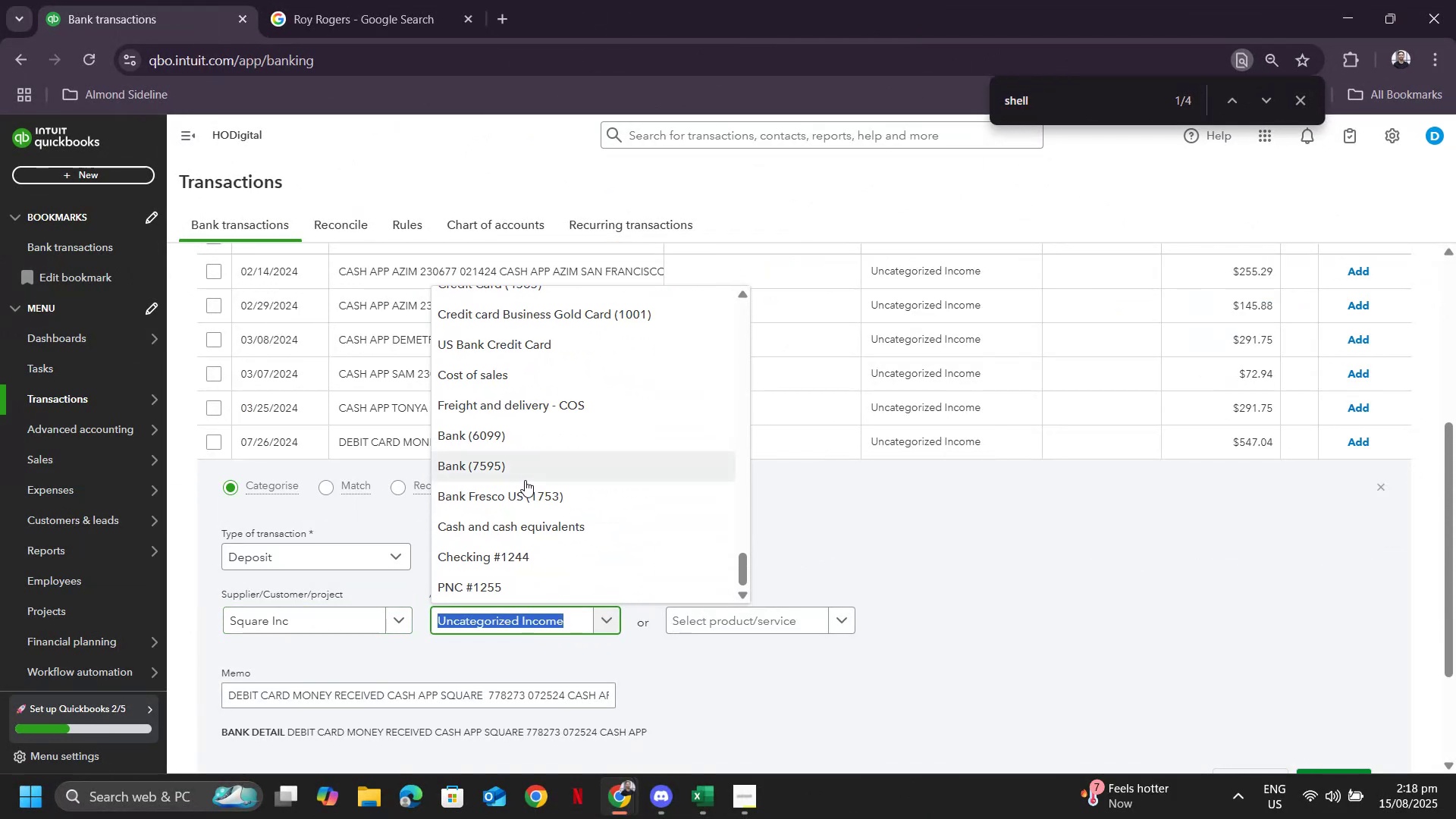 
type(sales)
 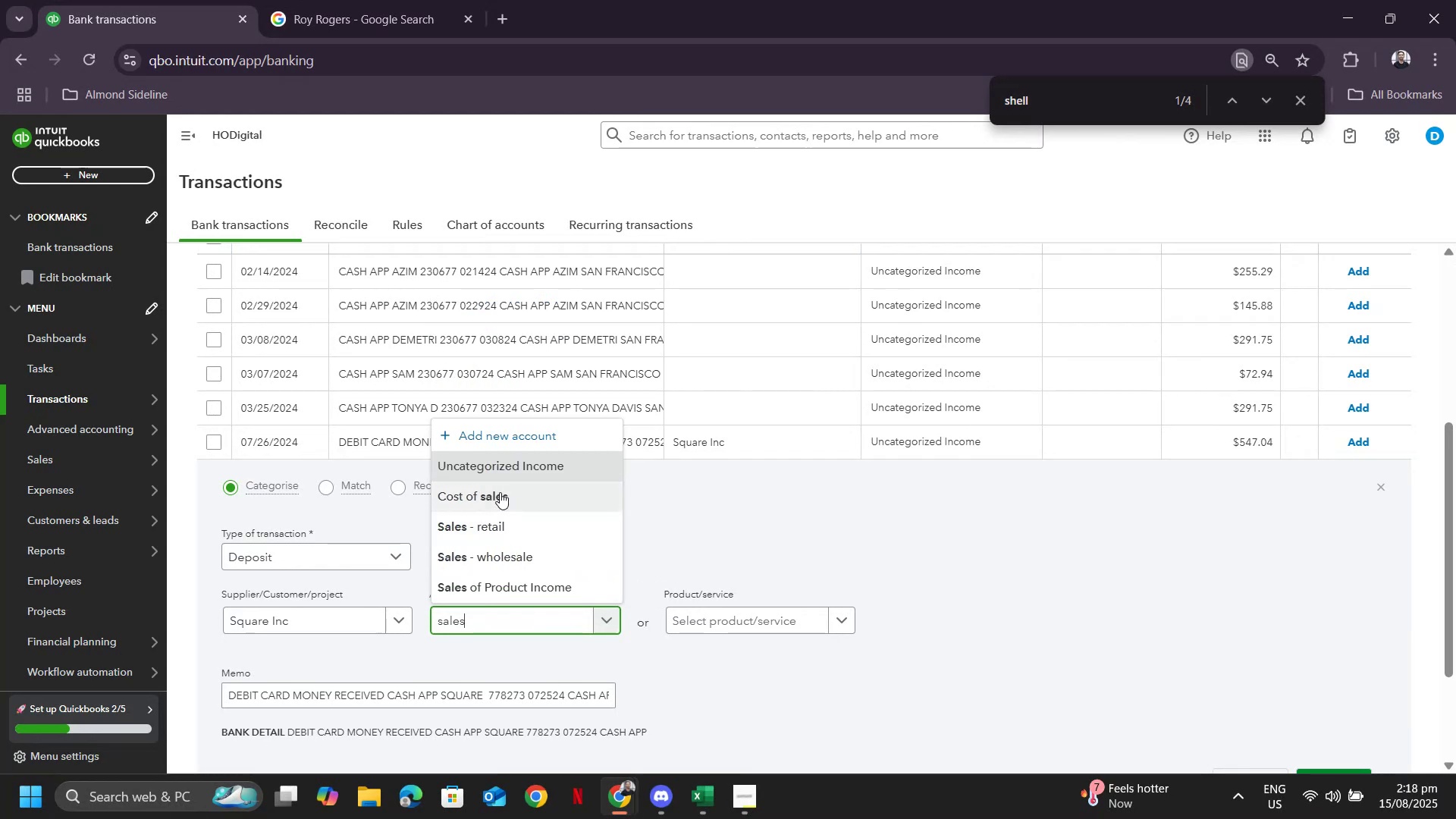 
left_click([489, 529])
 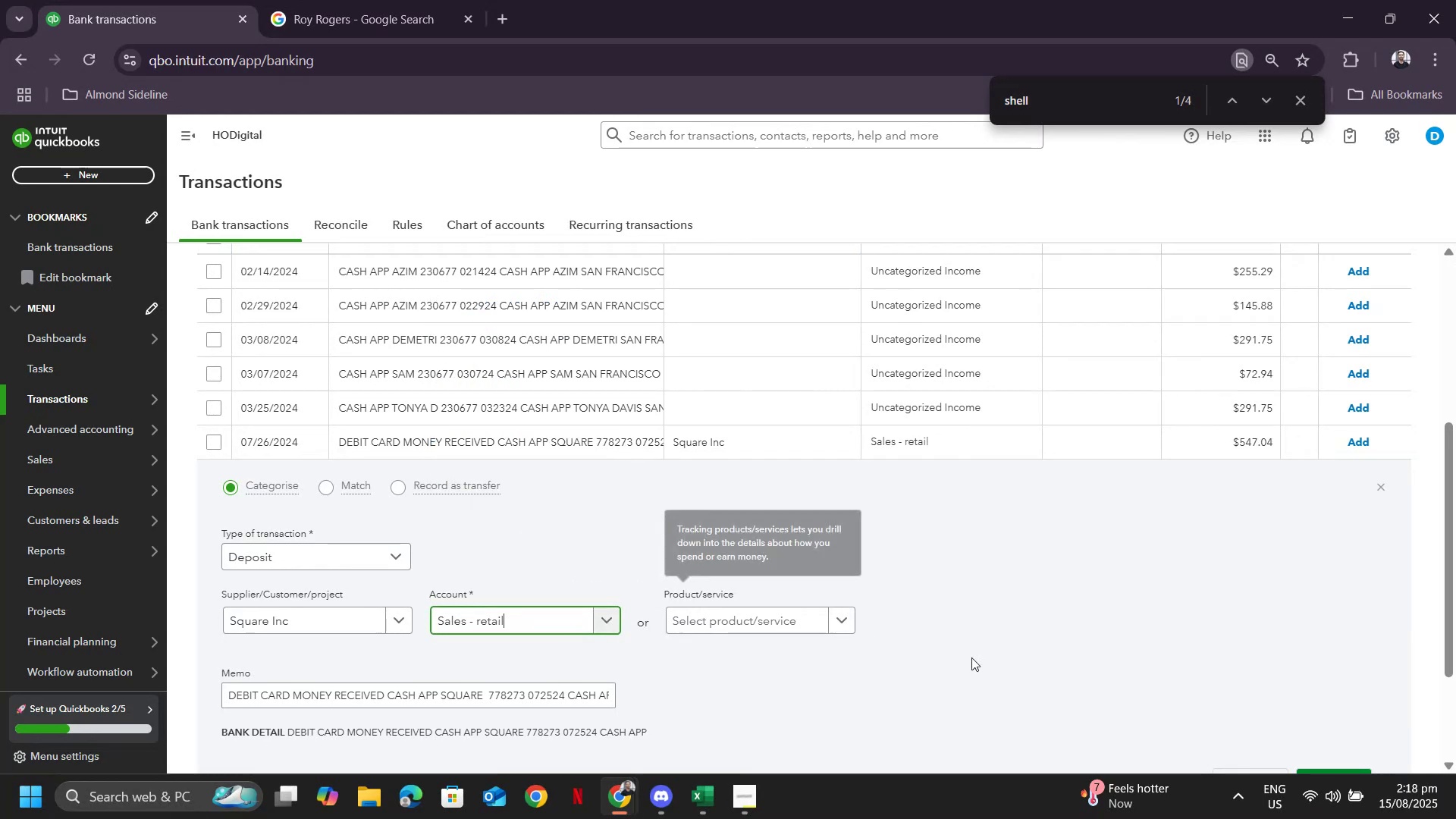 
scroll: coordinate [1247, 639], scroll_direction: down, amount: 3.0
 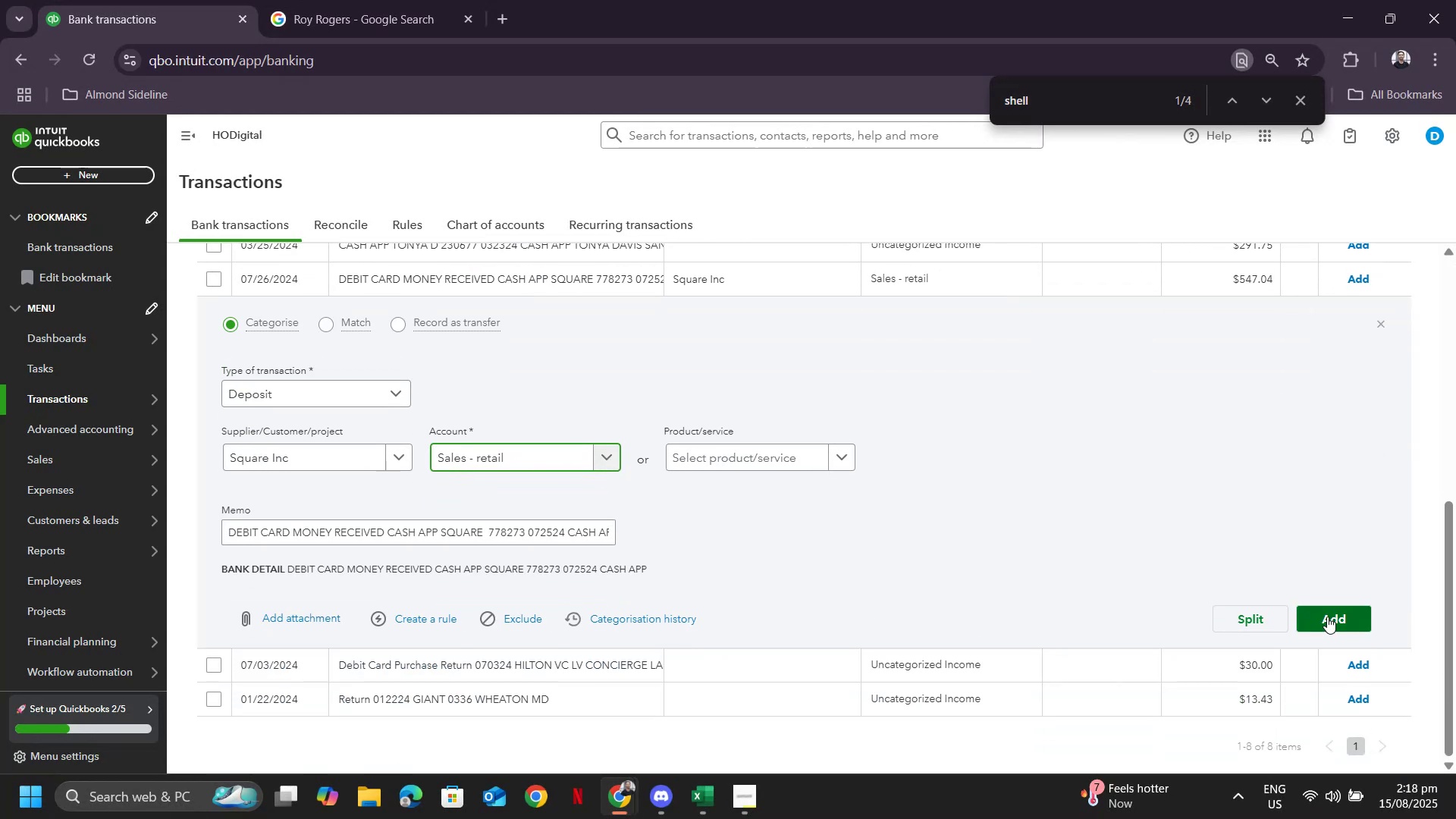 
left_click([1327, 617])
 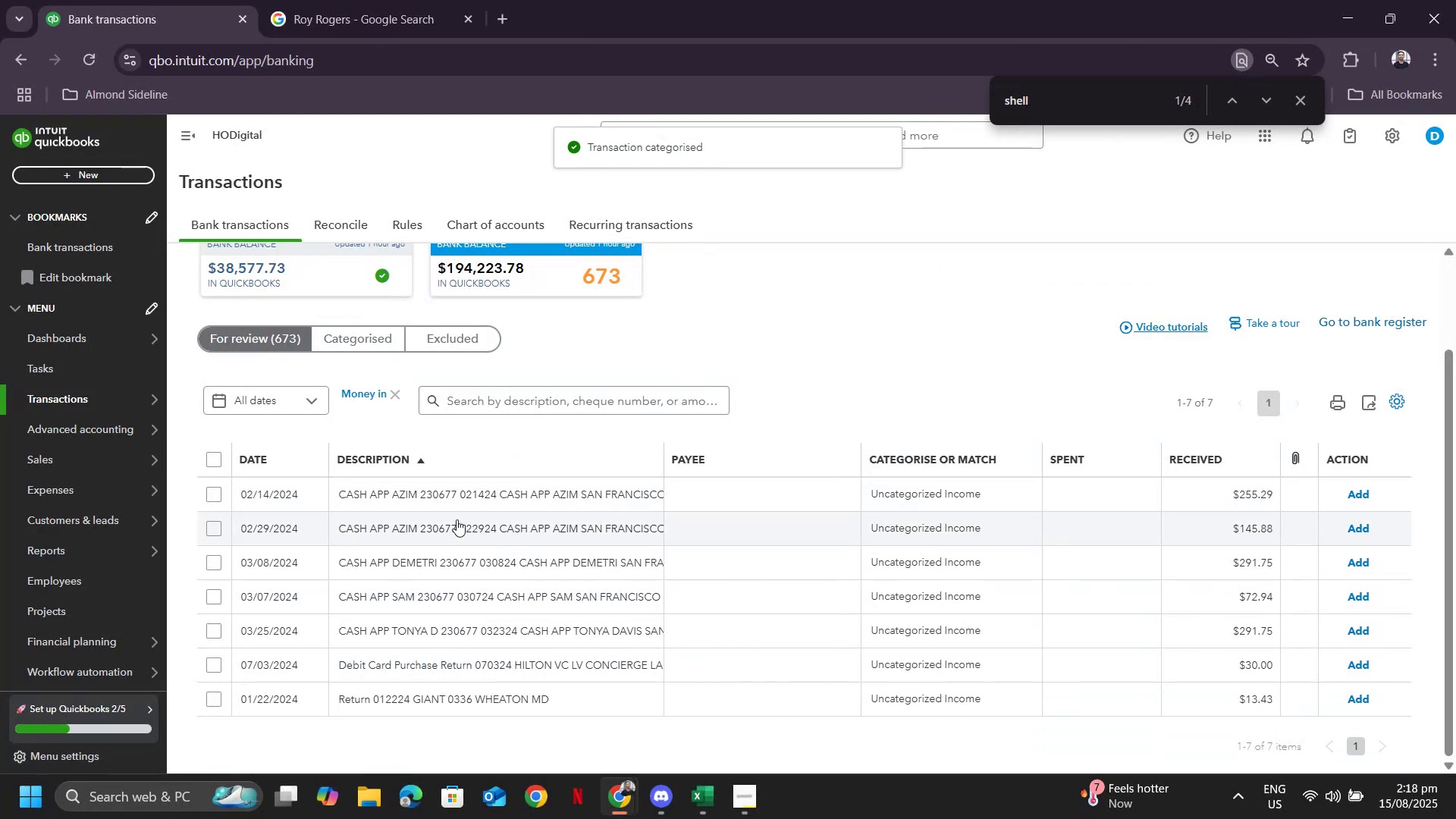 
left_click([211, 496])
 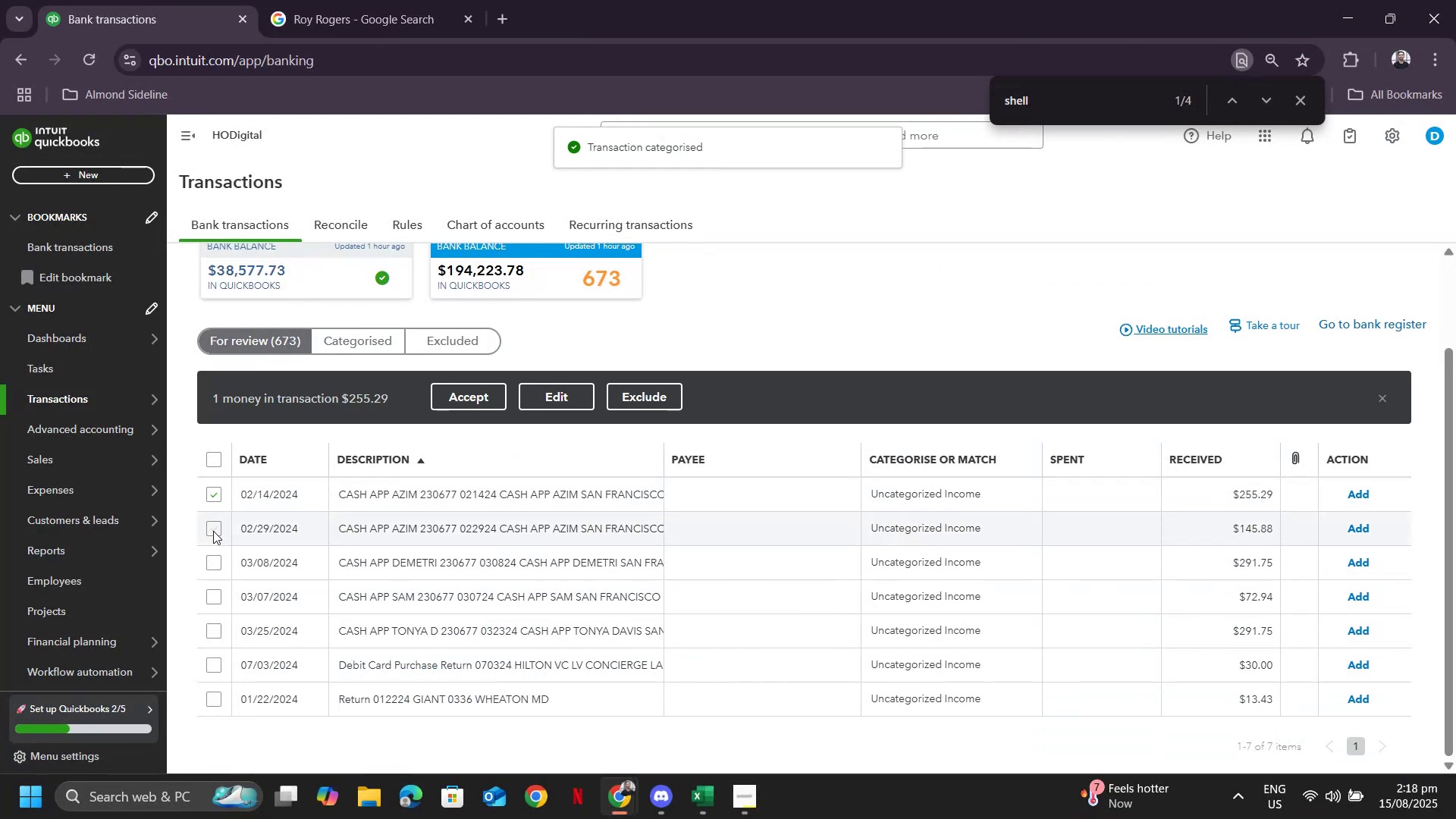 
left_click([213, 531])
 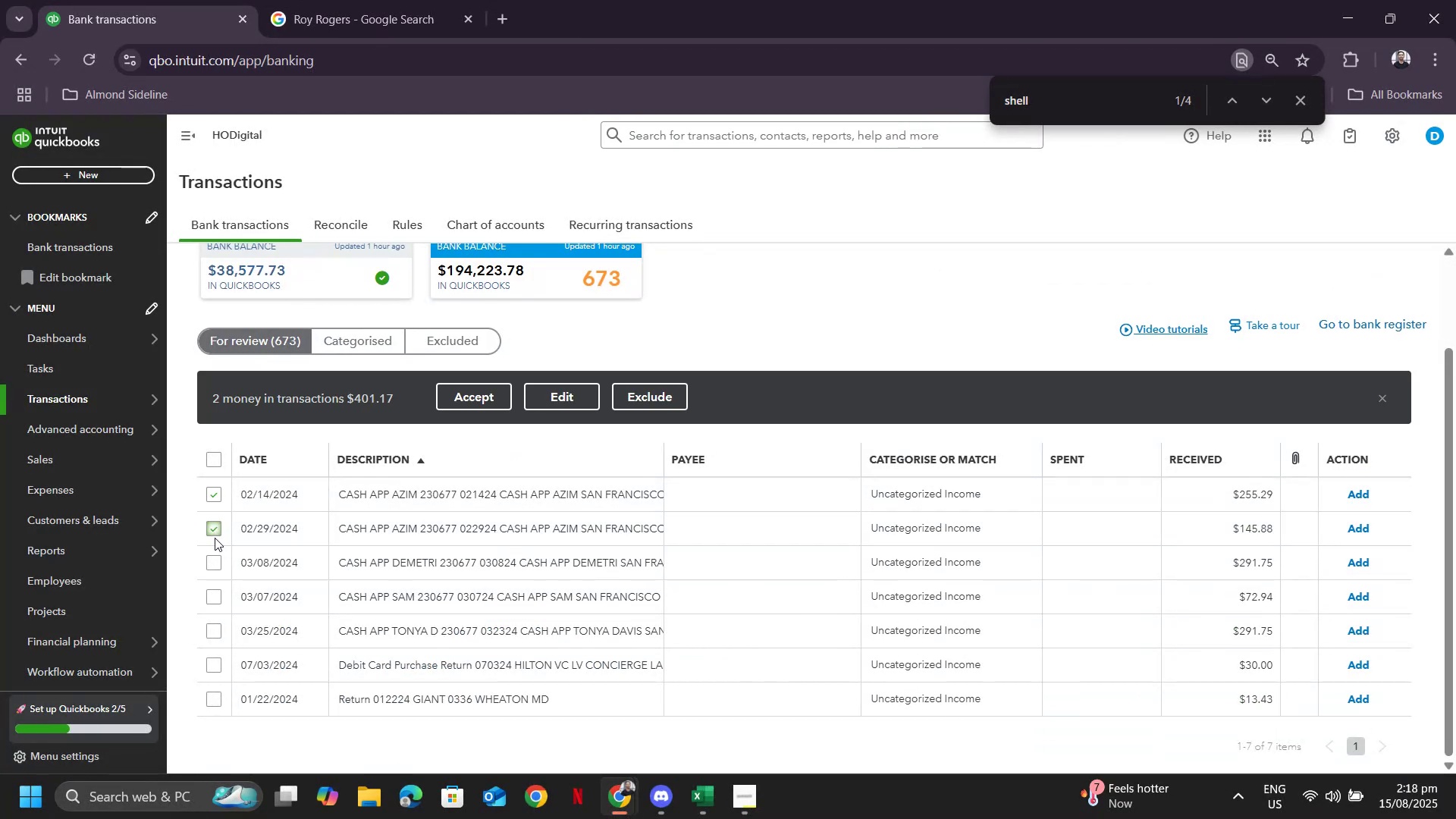 
wait(8.08)
 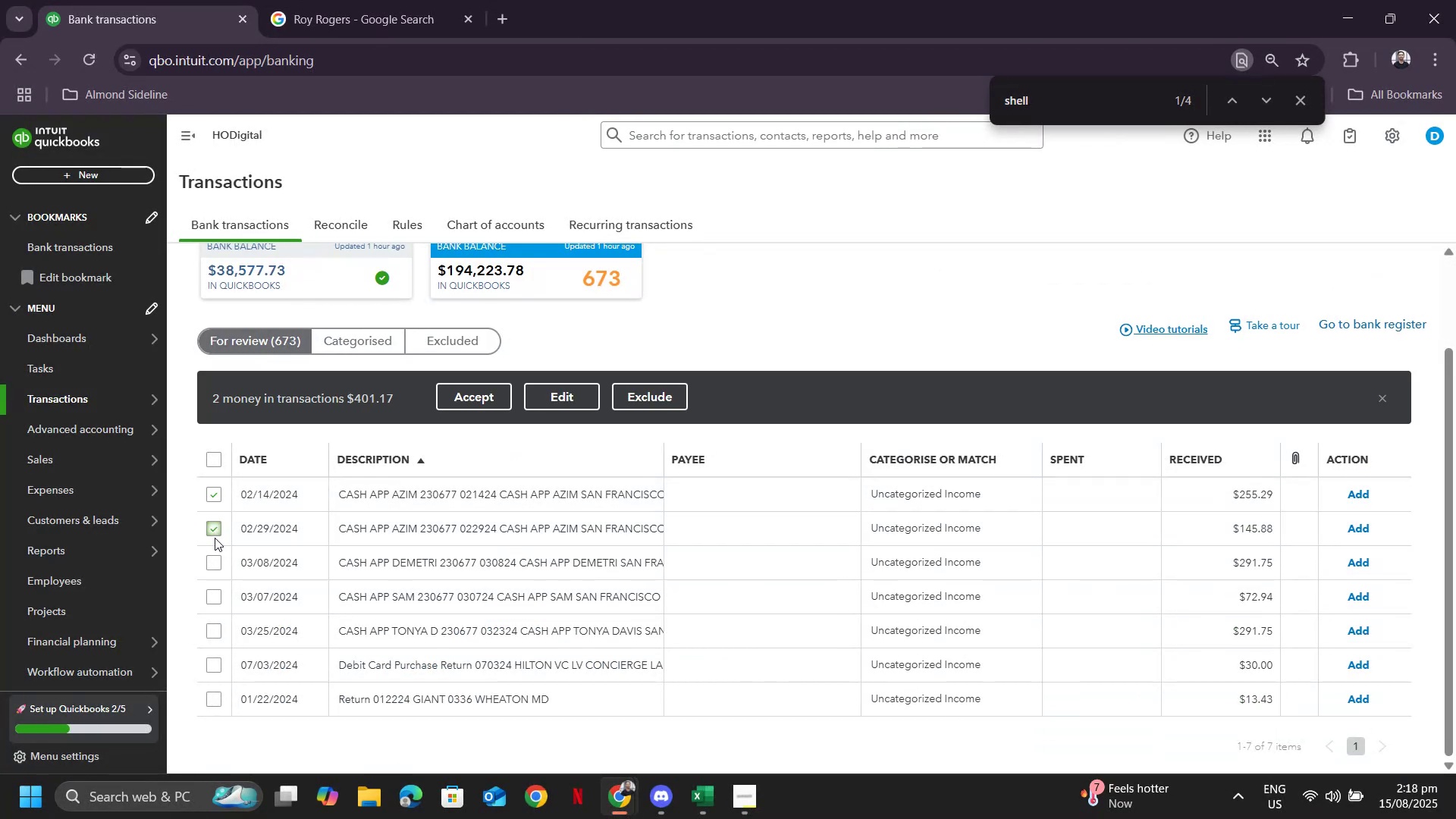 
left_click([559, 397])
 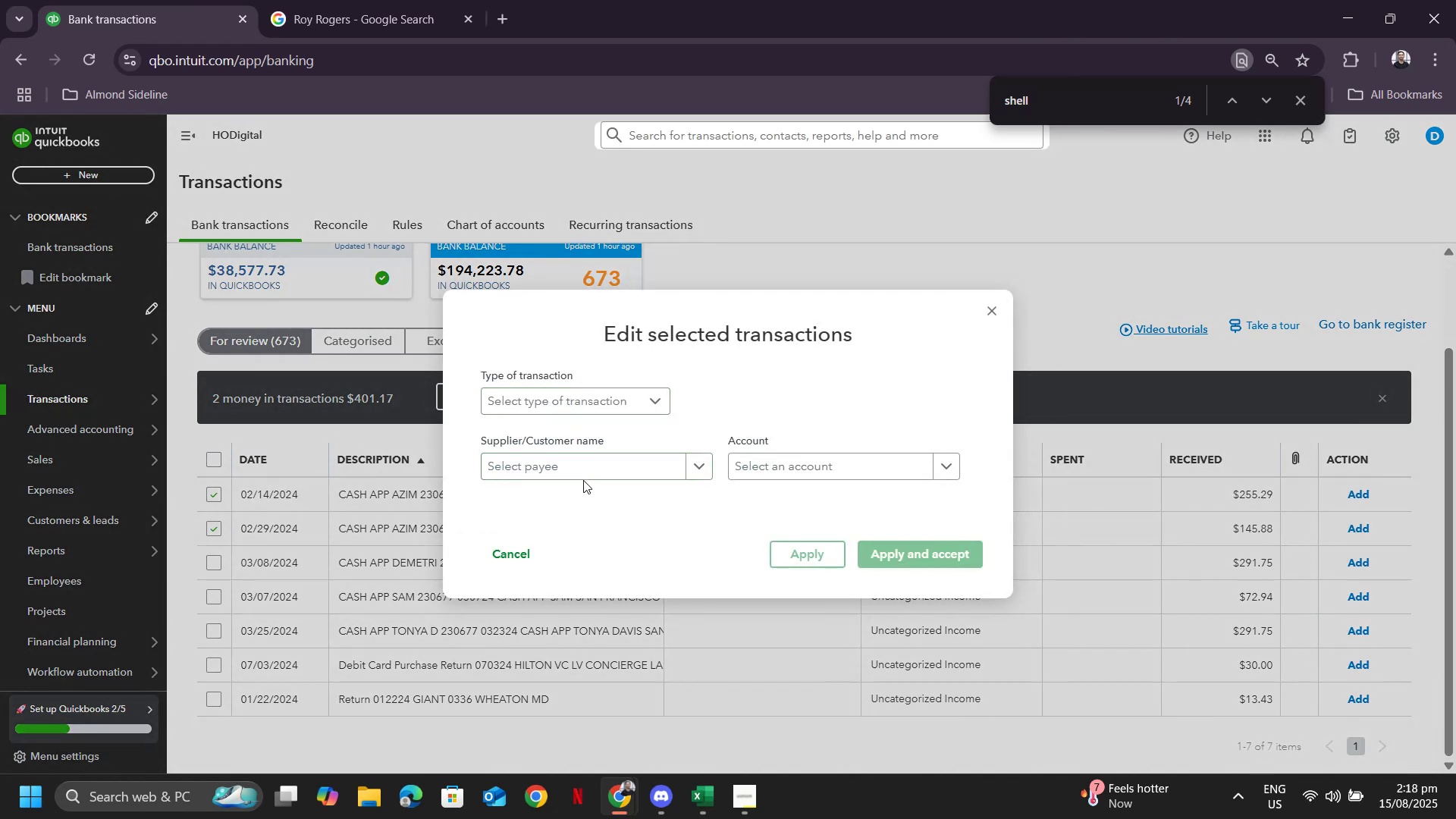 
left_click([583, 463])
 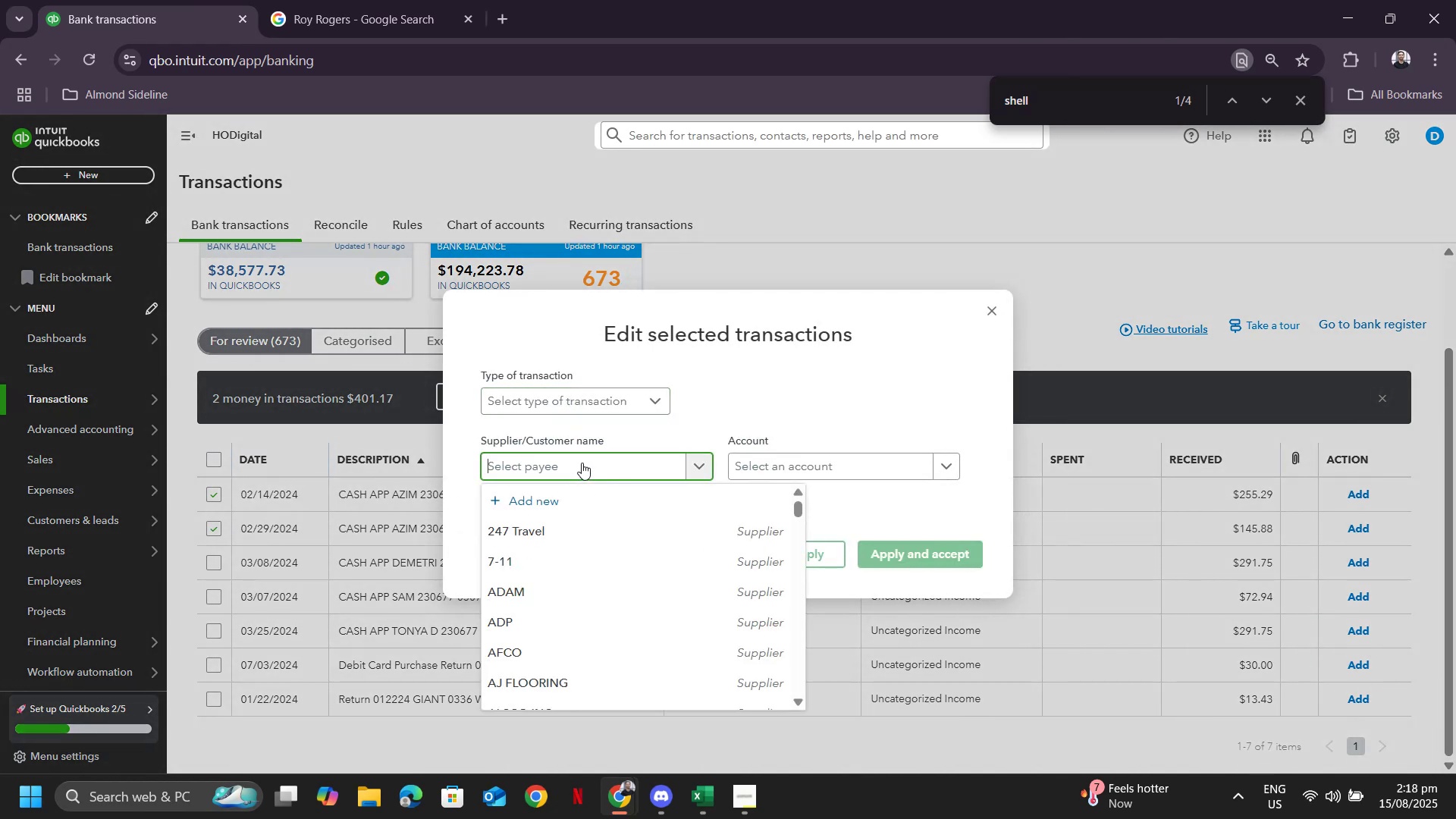 
type(Azim)
 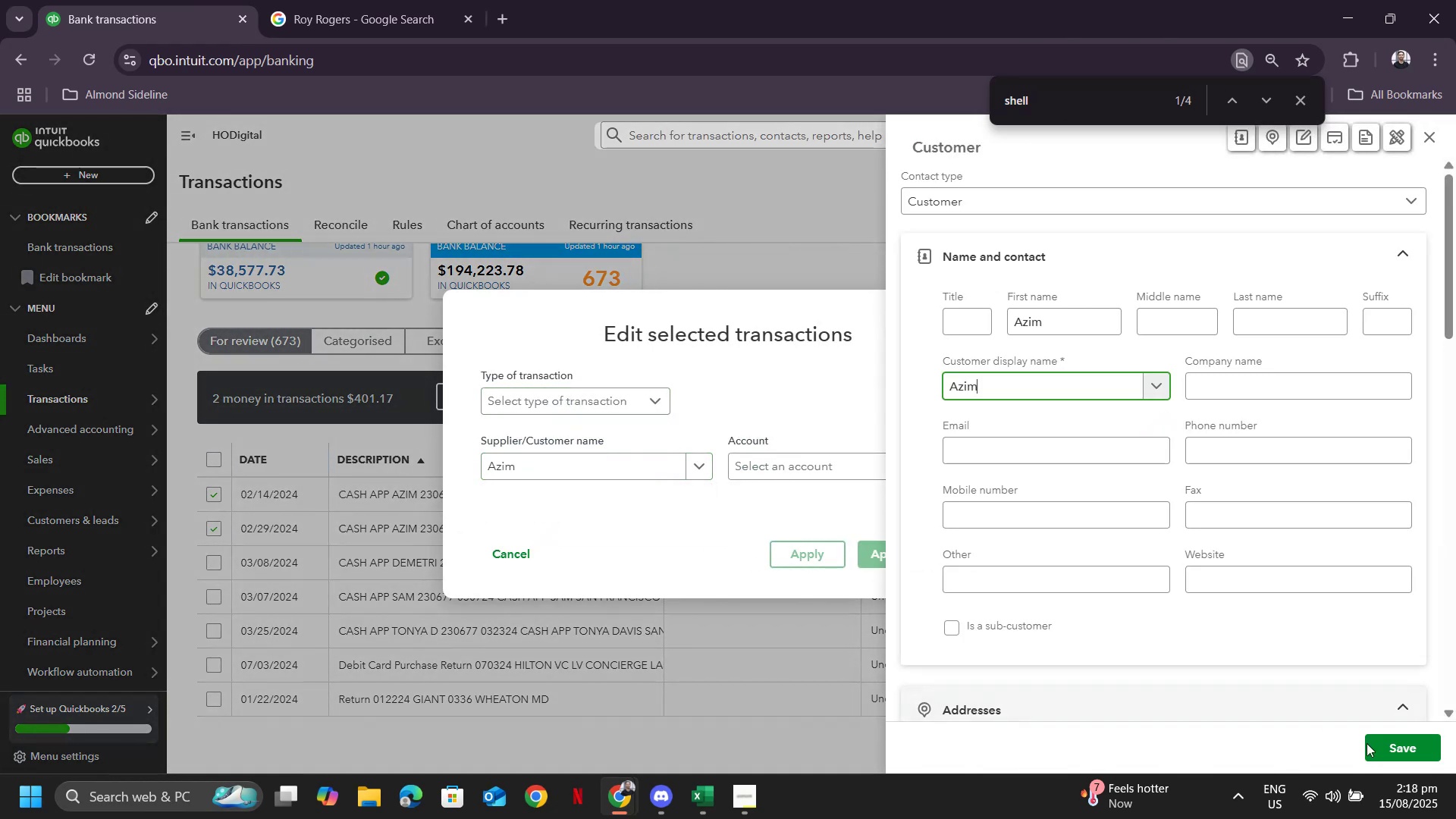 
left_click([1397, 745])
 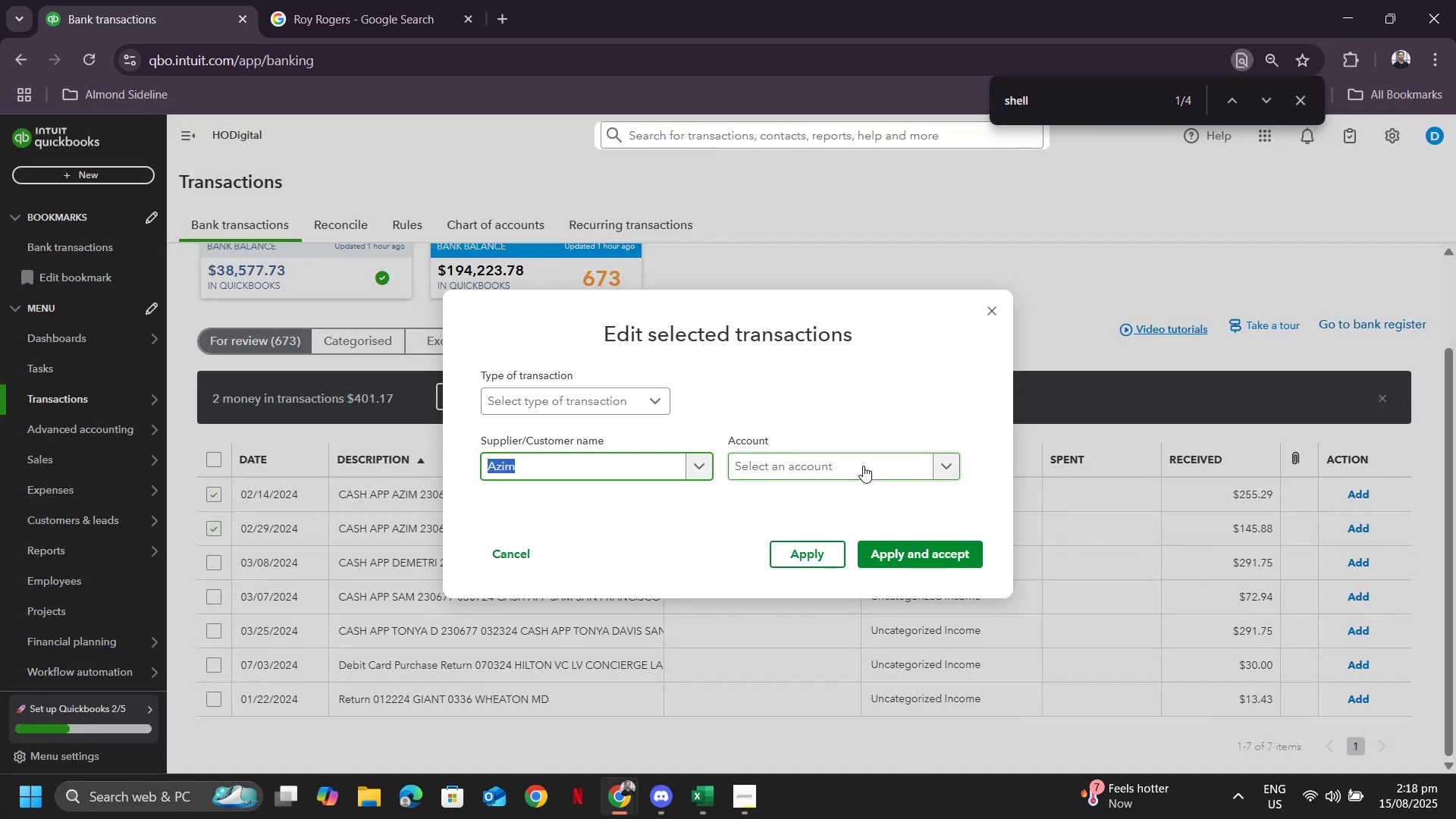 
left_click_drag(start_coordinate=[864, 460], to_coordinate=[866, 455])
 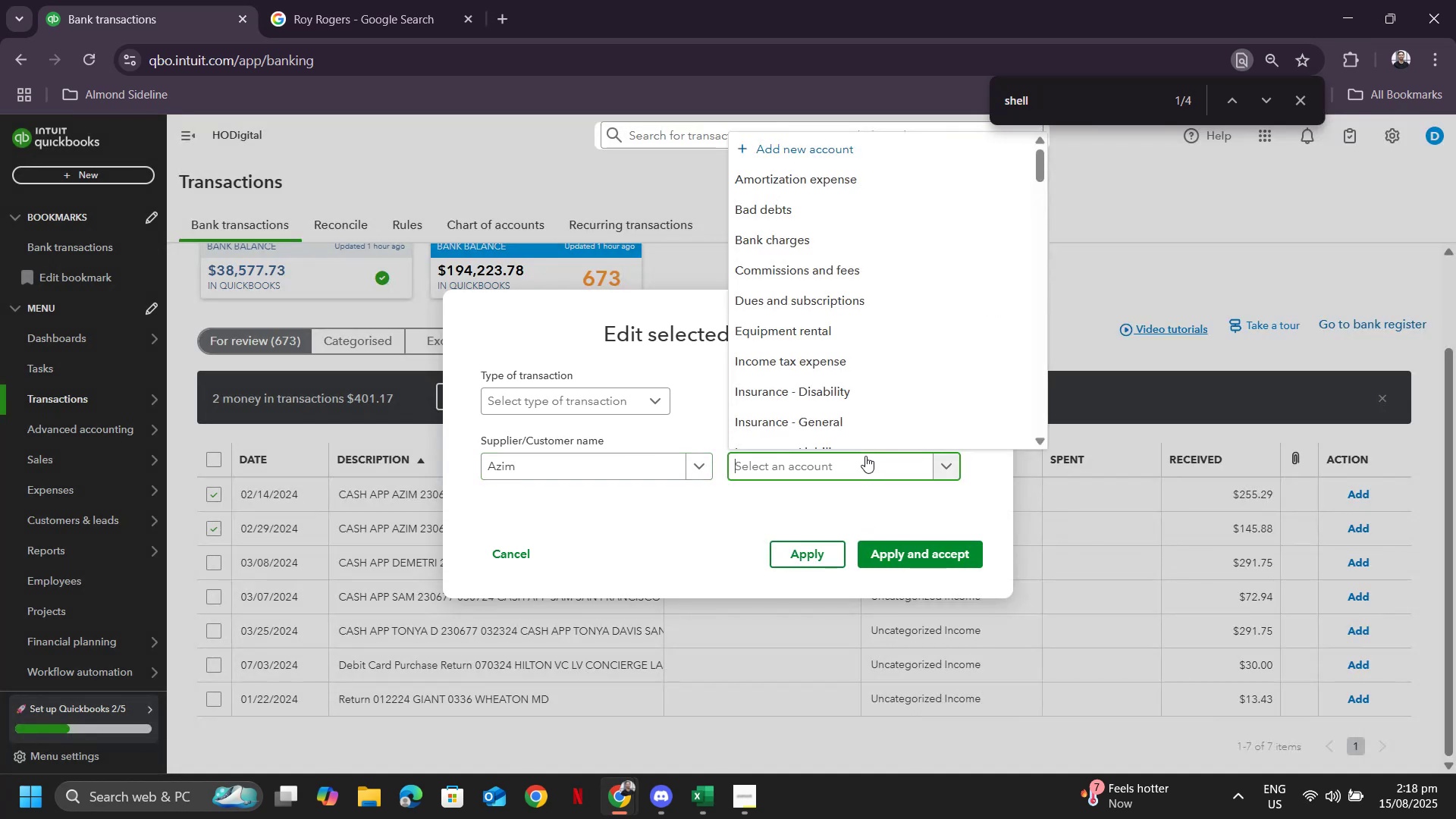 
type(meal)
 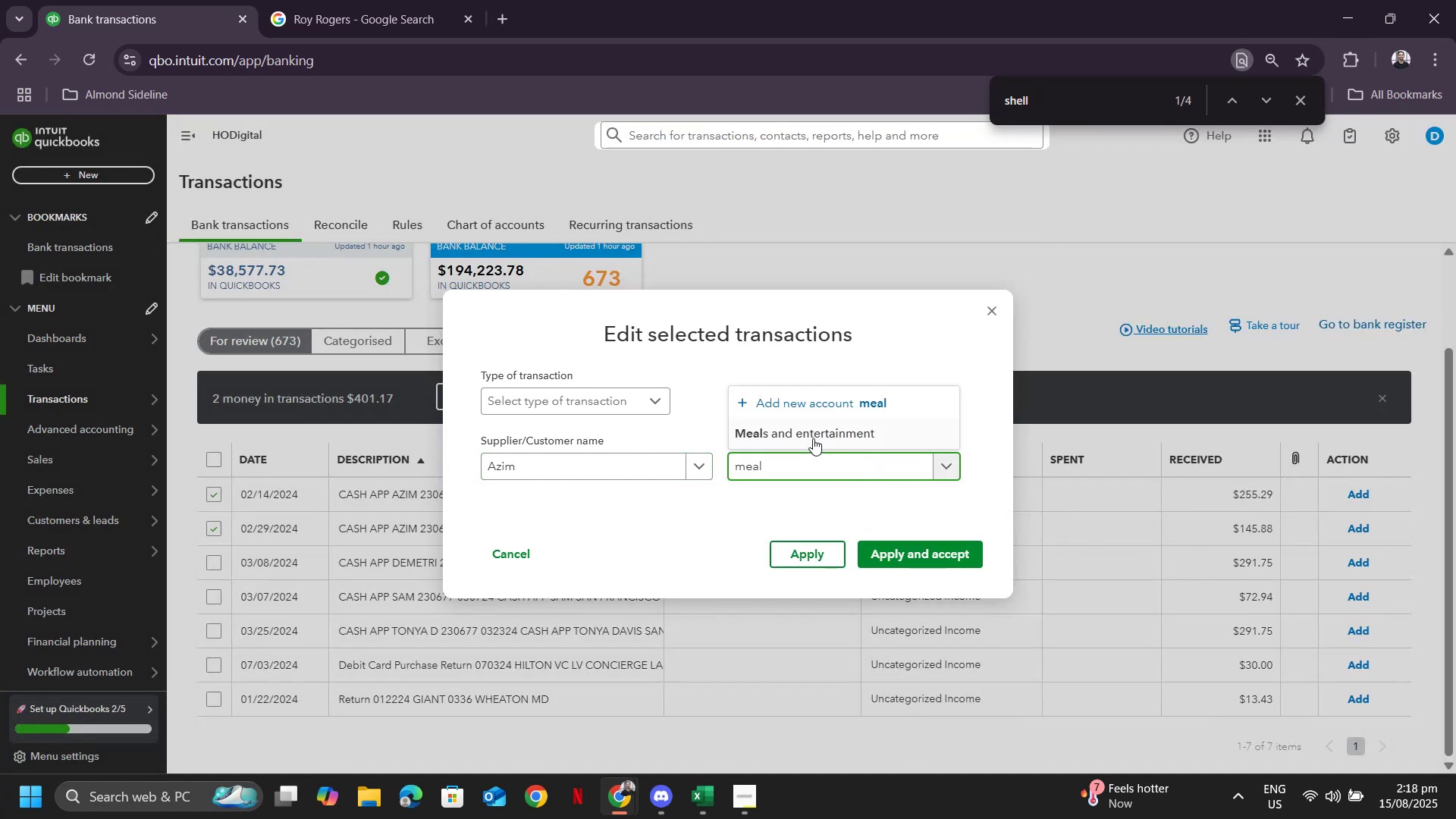 
left_click([809, 426])
 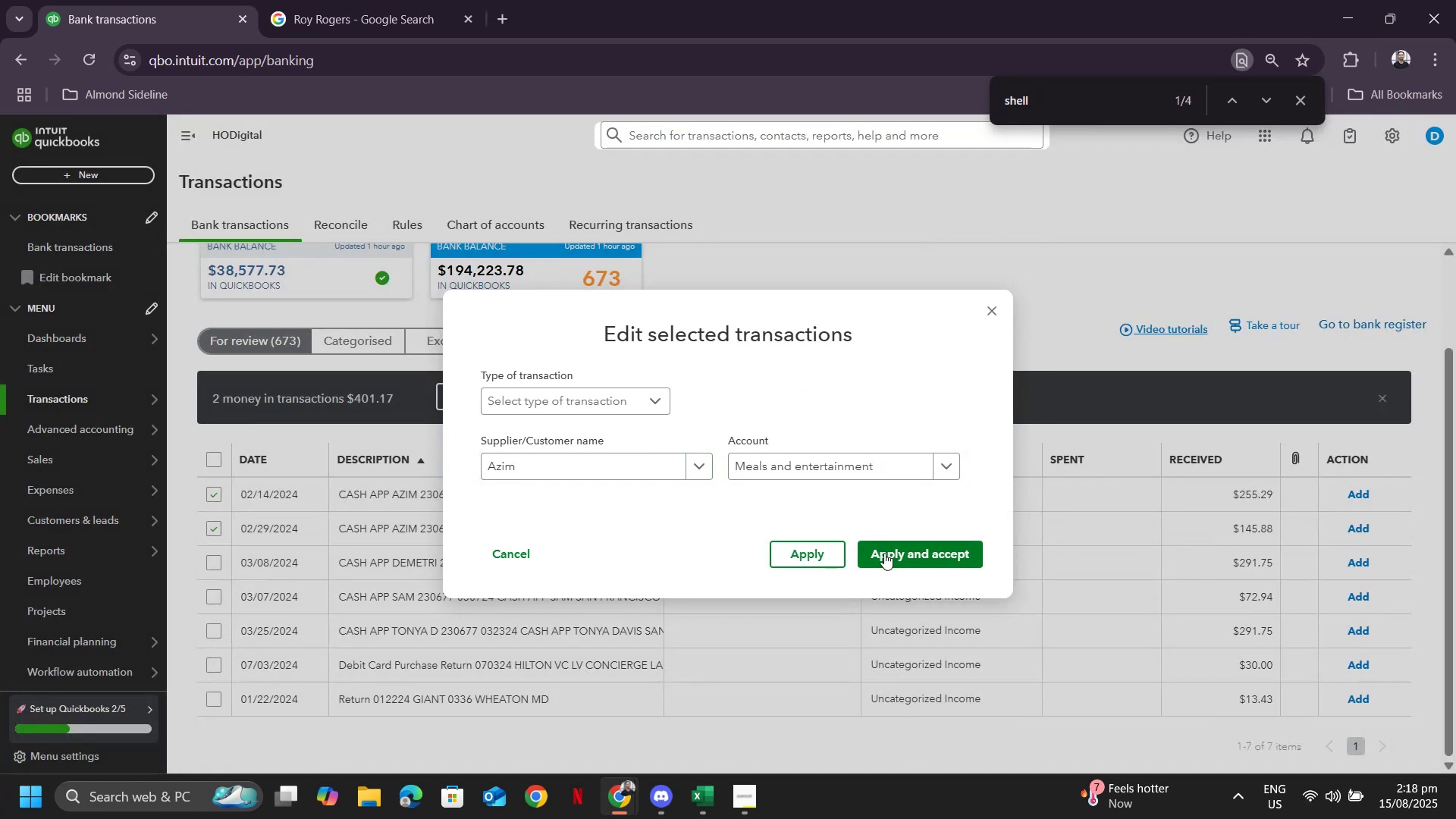 
left_click([890, 548])
 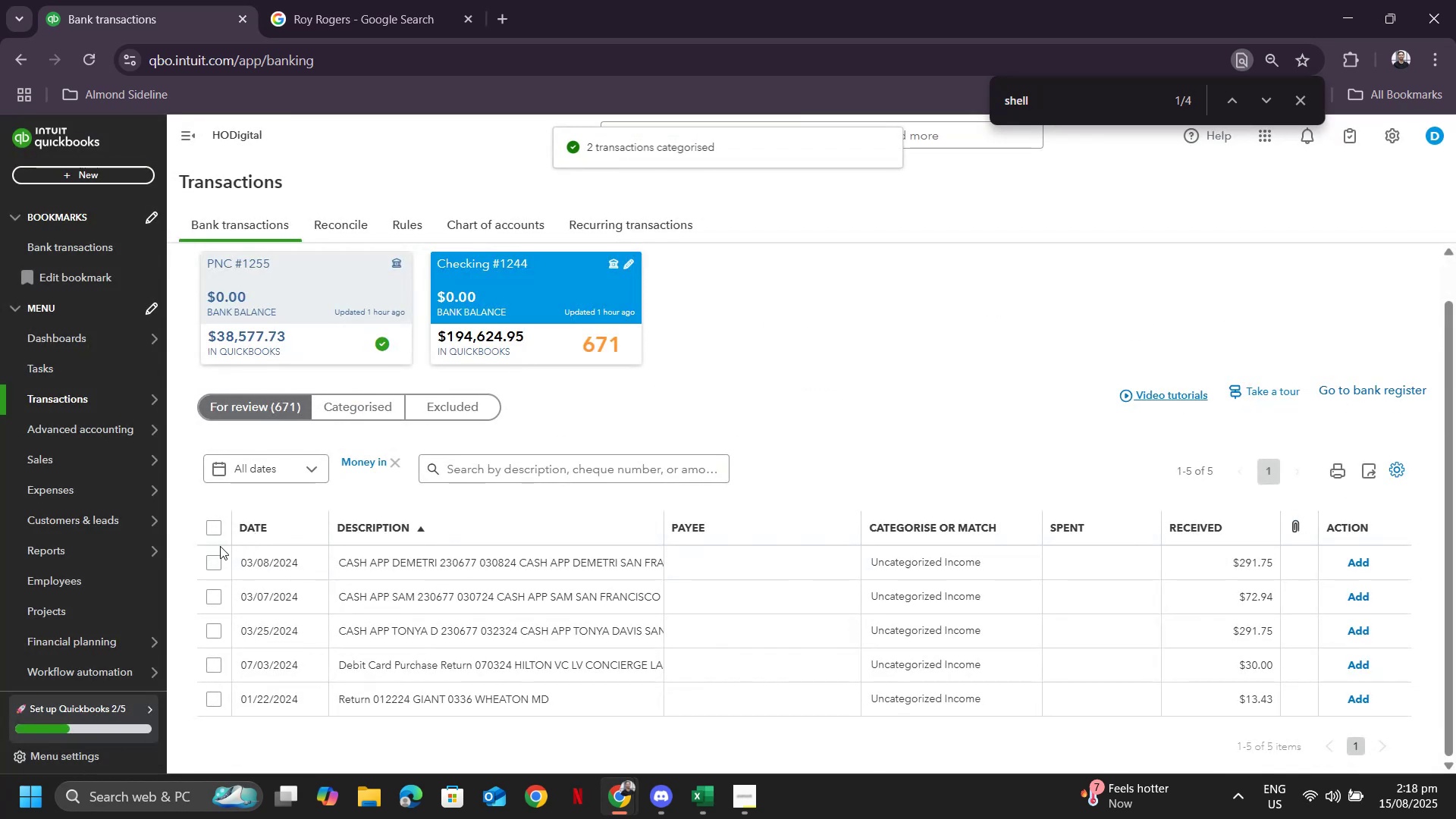 
left_click([212, 565])
 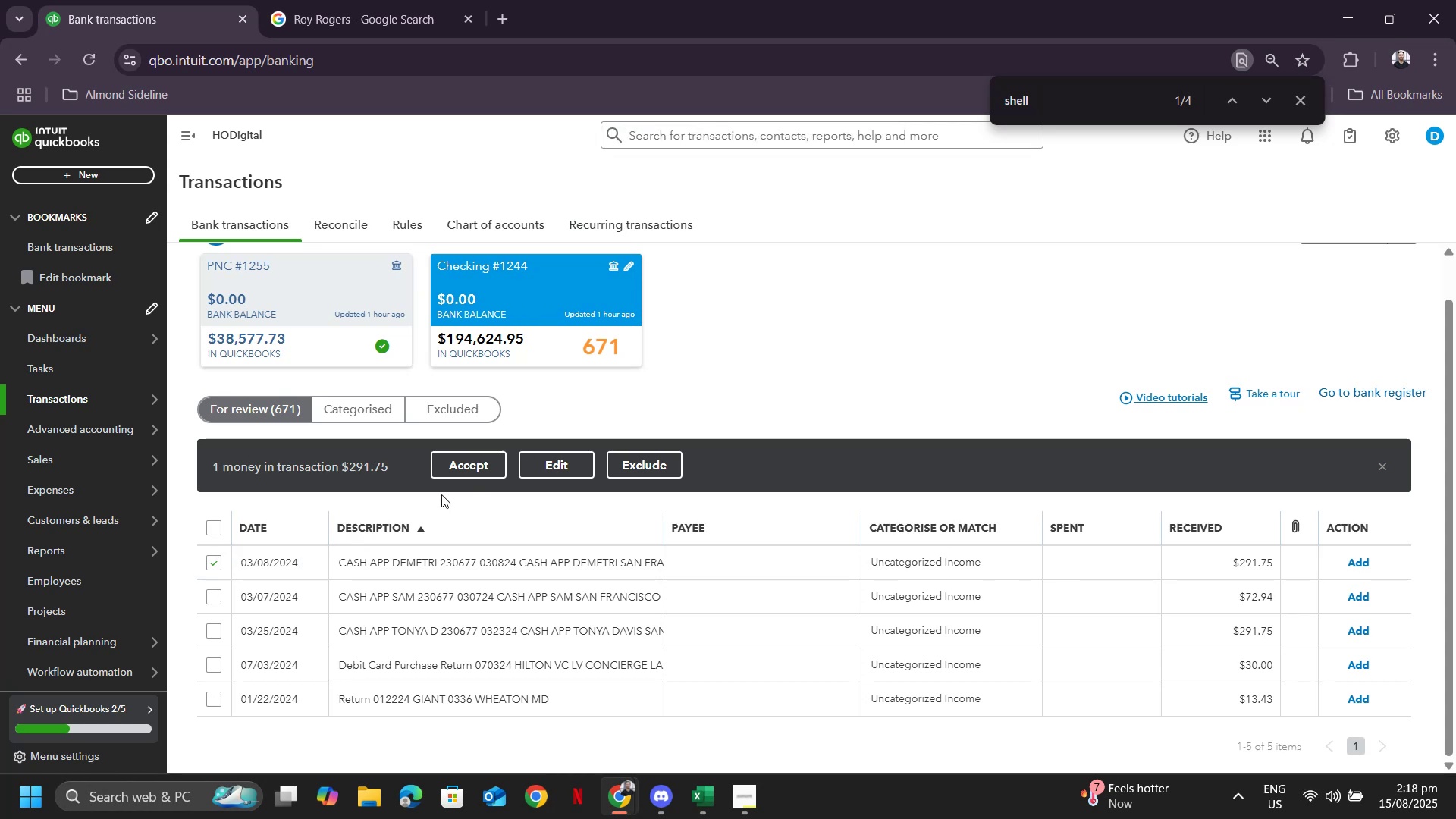 
wait(6.09)
 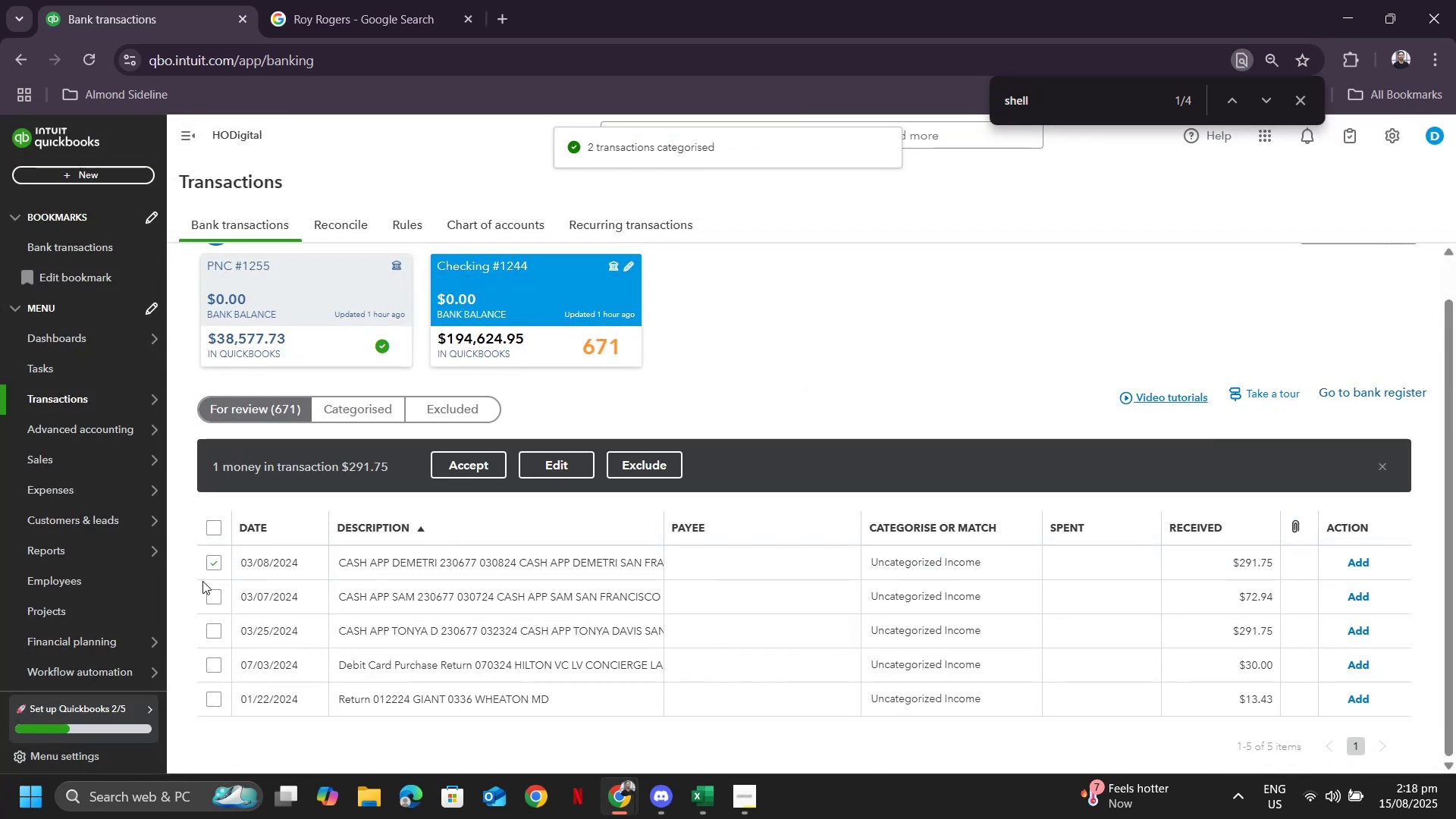 
left_click([550, 468])
 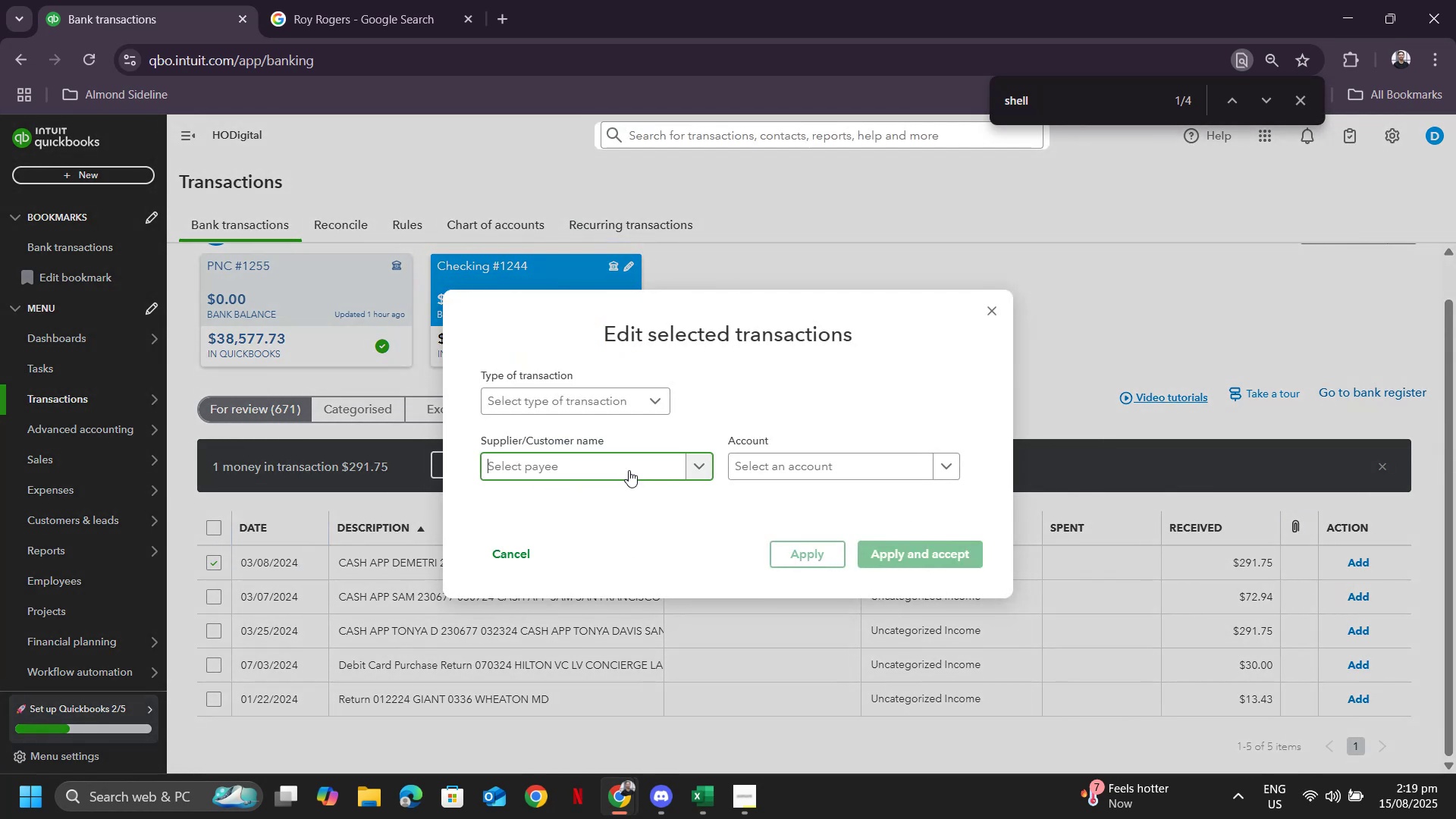 
type(Demetri)
 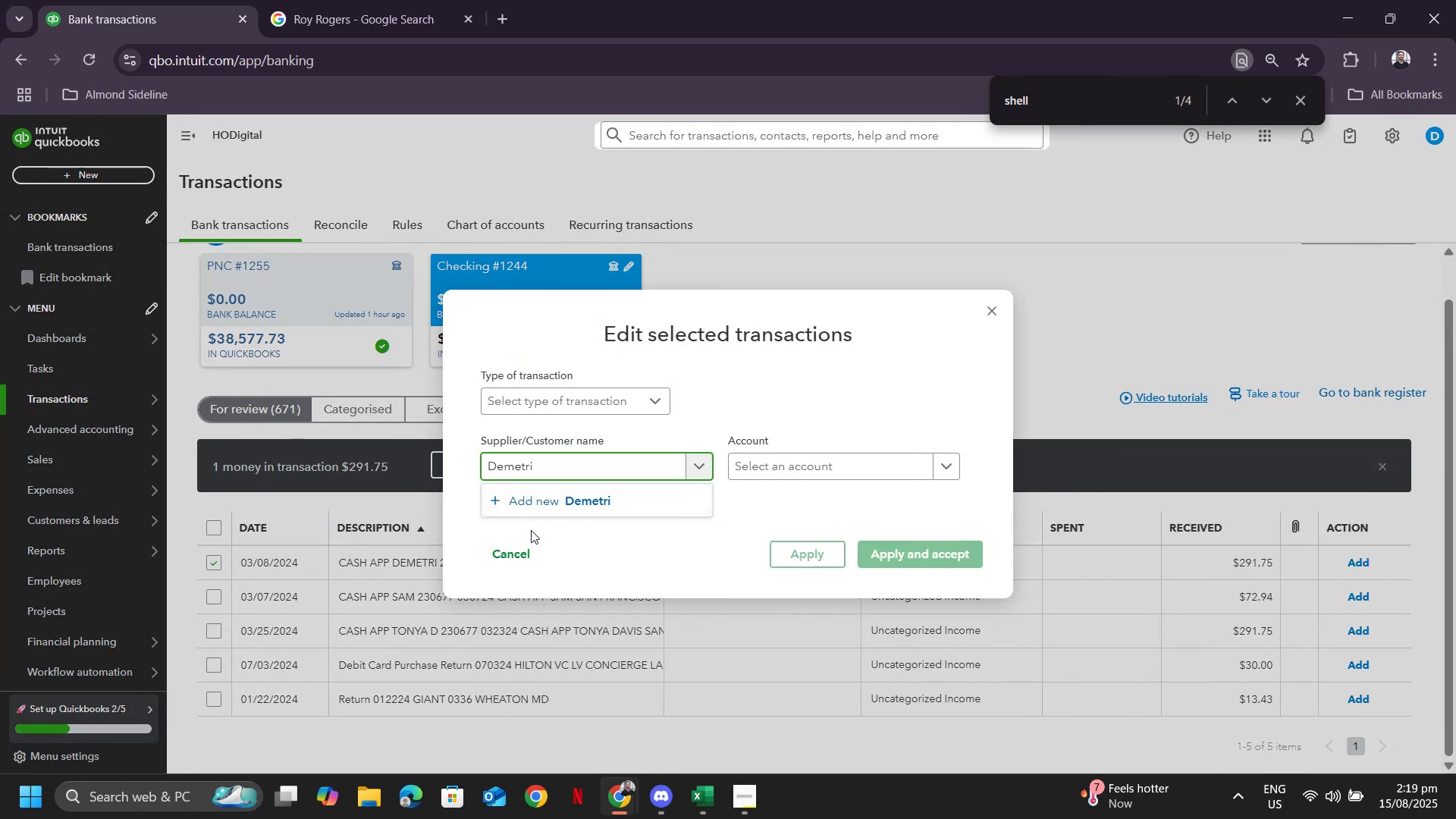 
left_click([554, 506])
 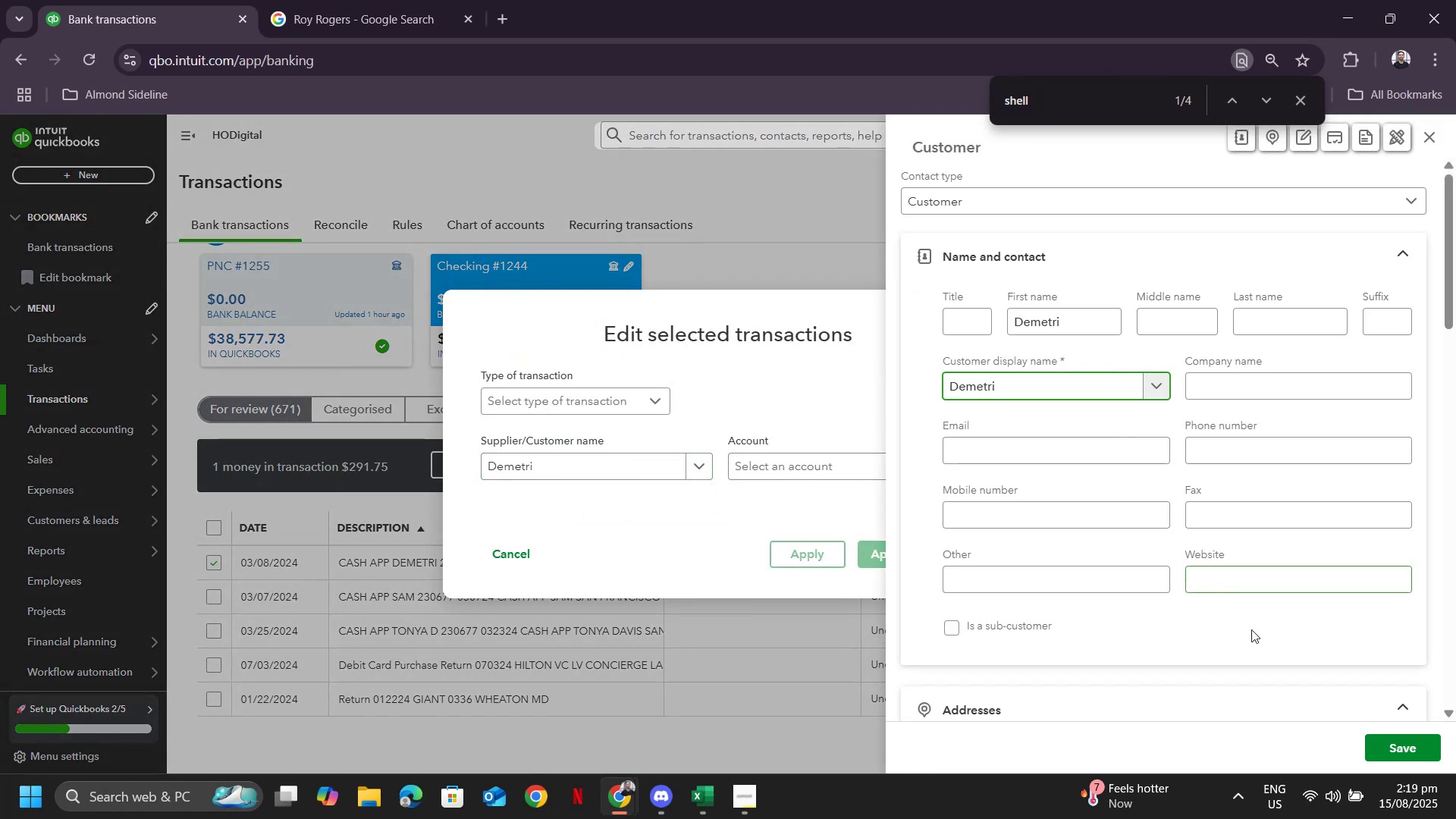 
left_click([1404, 748])
 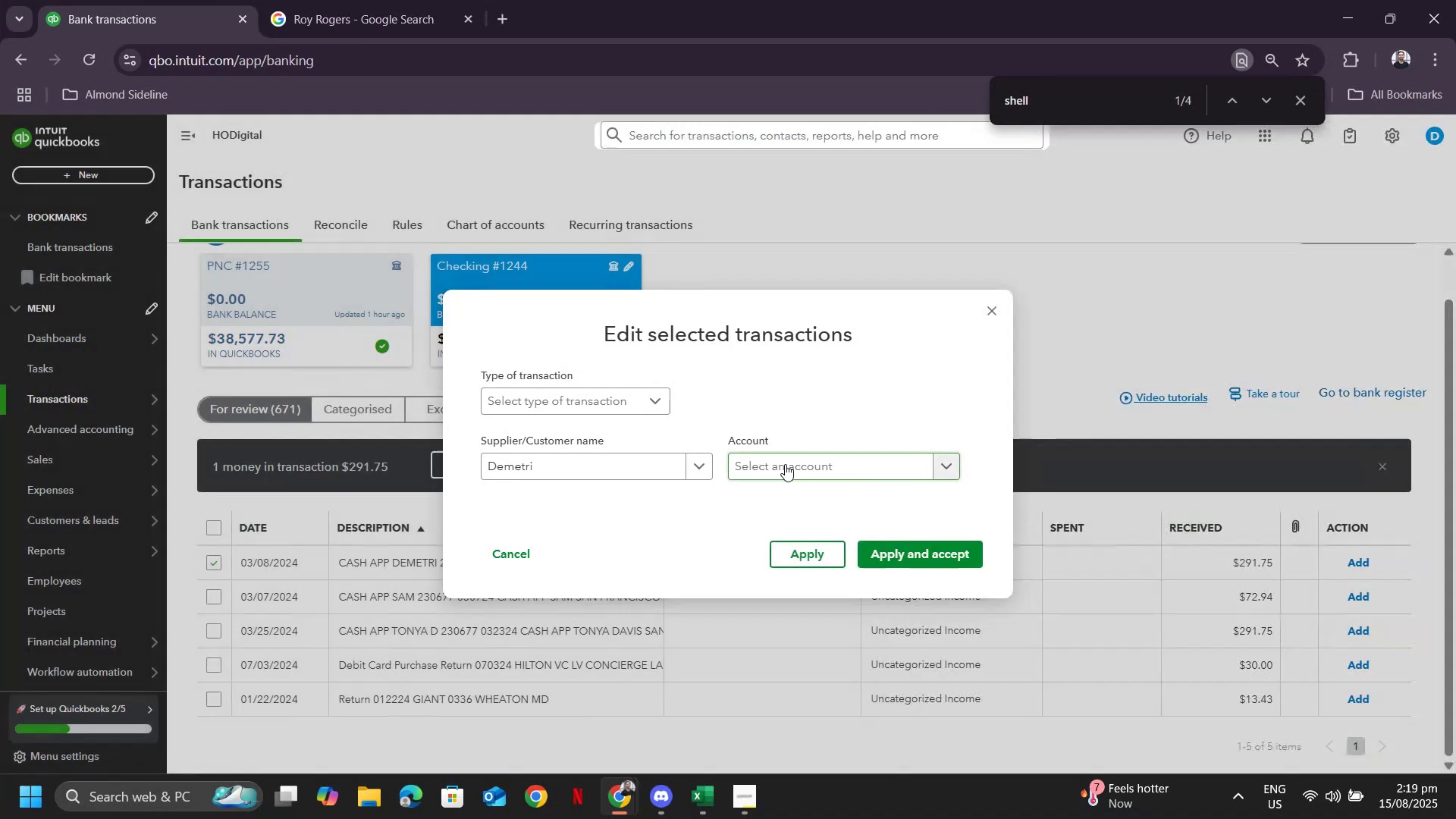 
left_click([785, 464])
 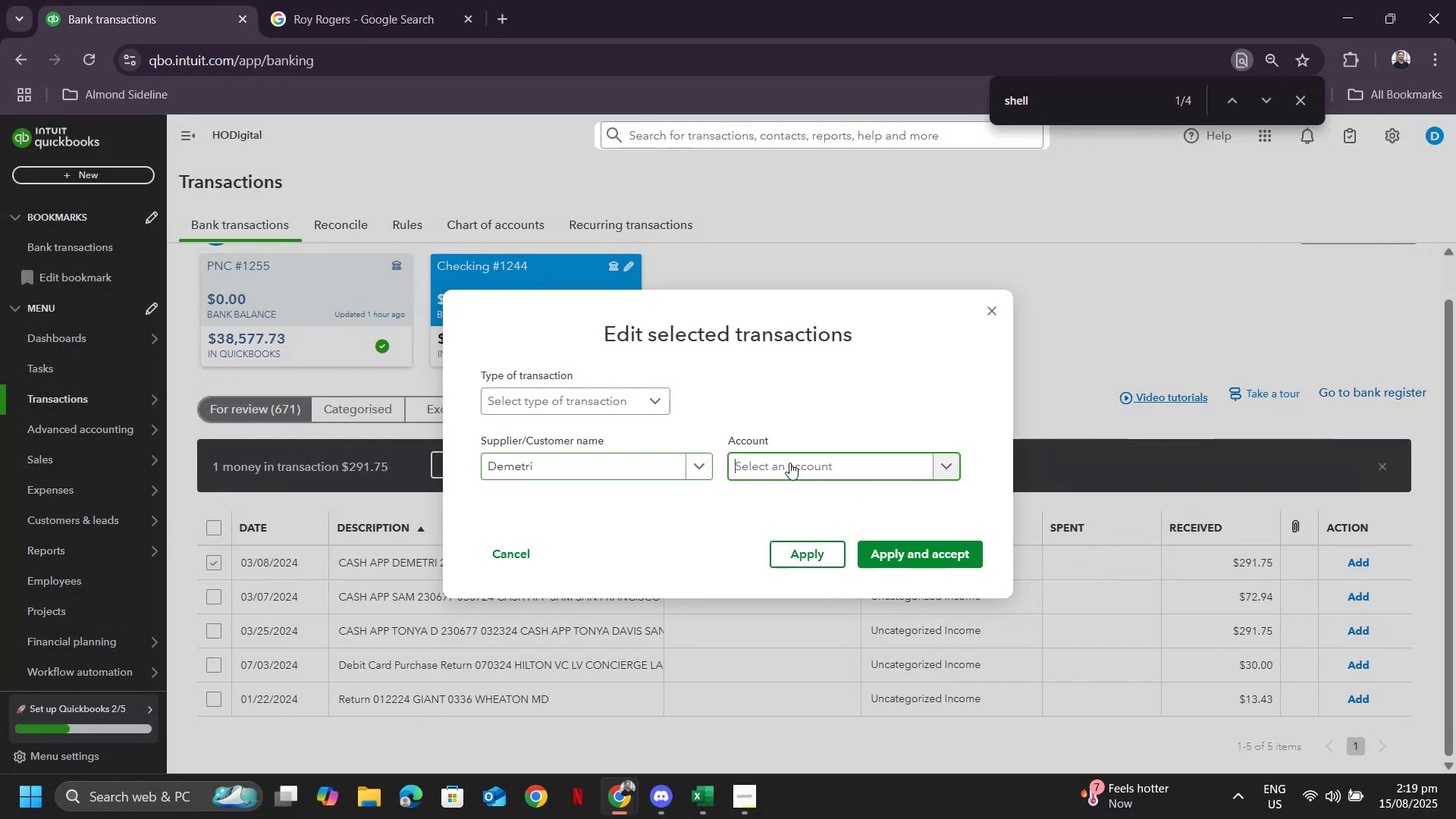 
type(goodwill)
 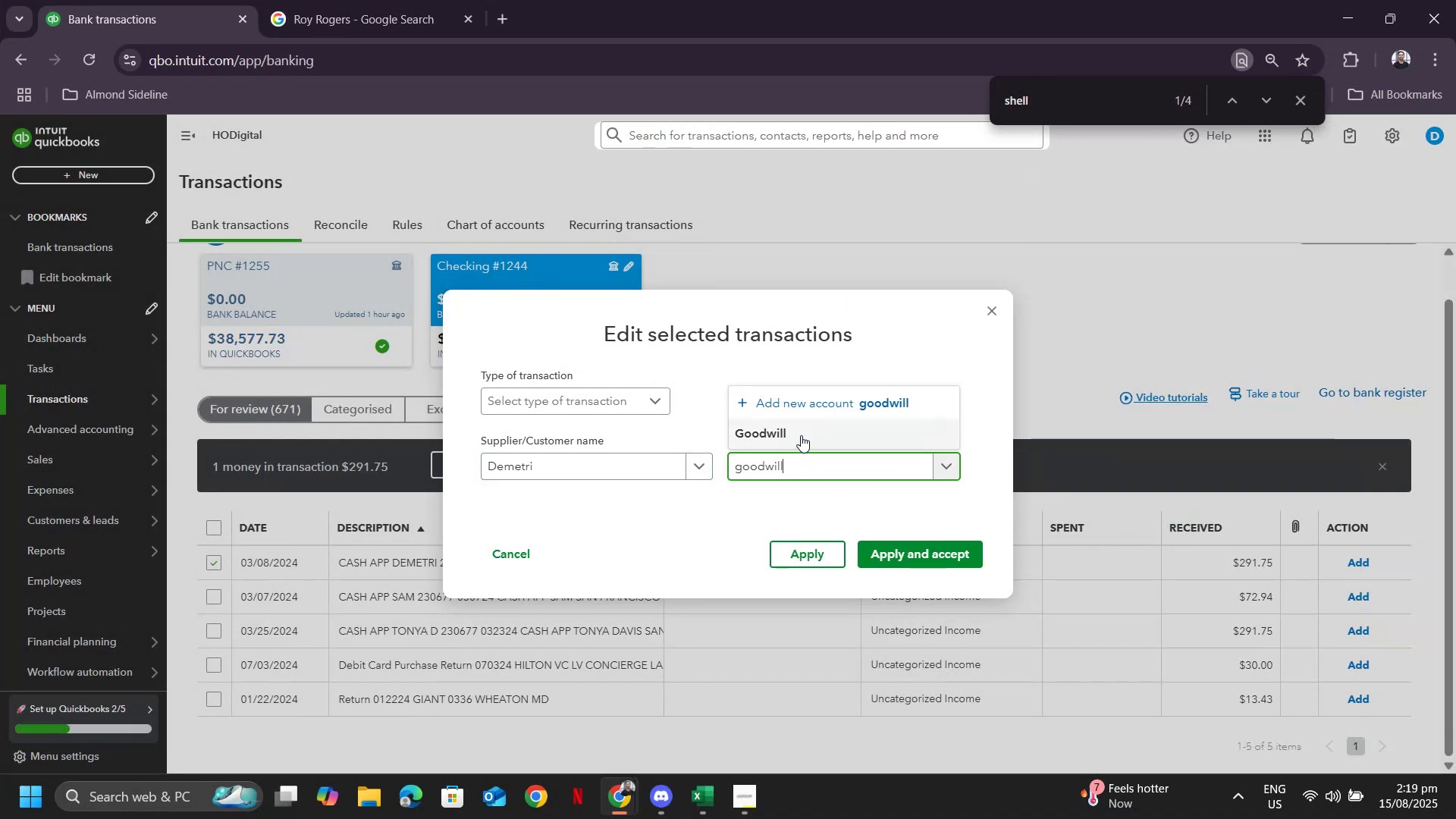 
left_click([801, 435])
 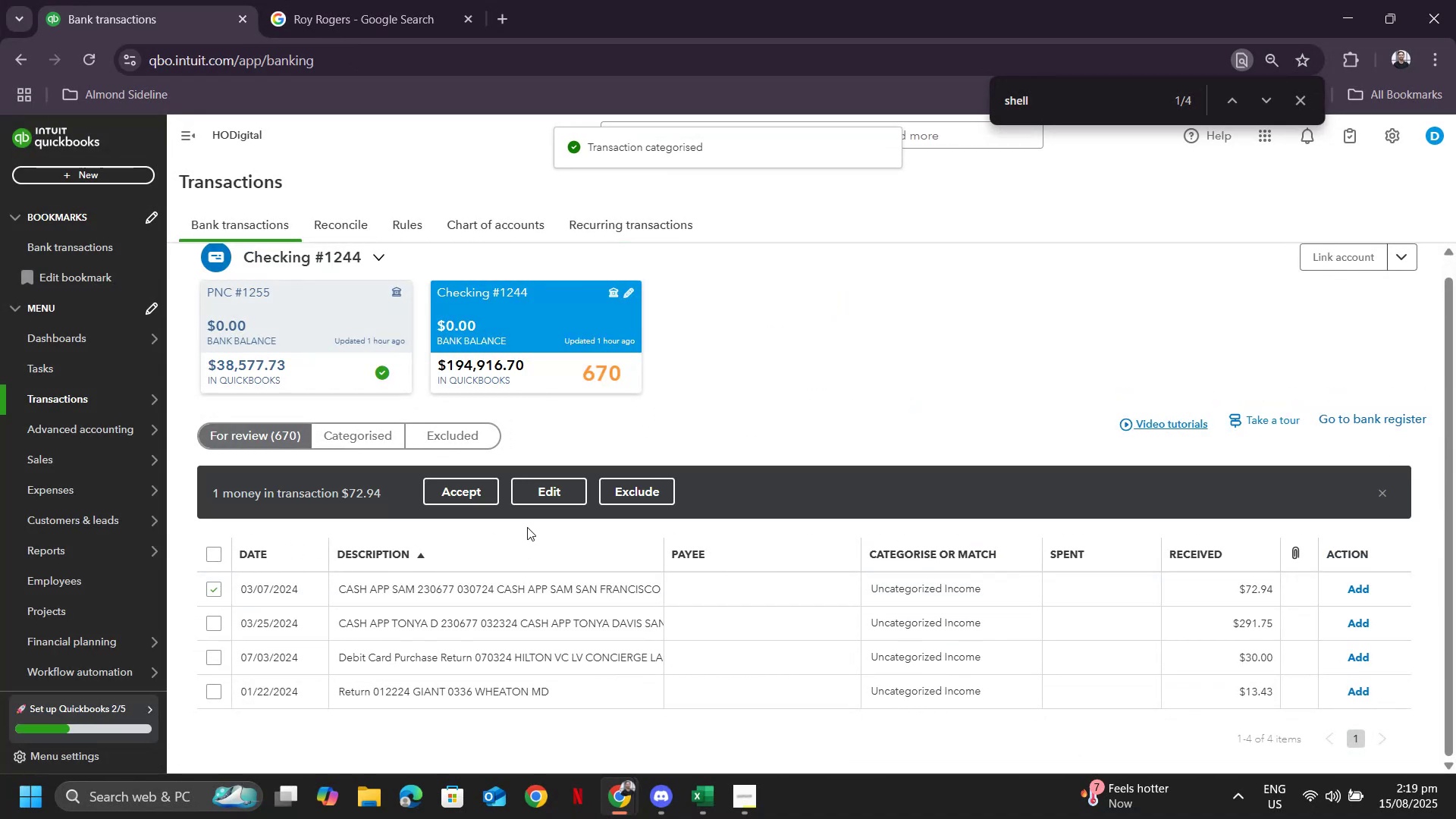 
wait(5.65)
 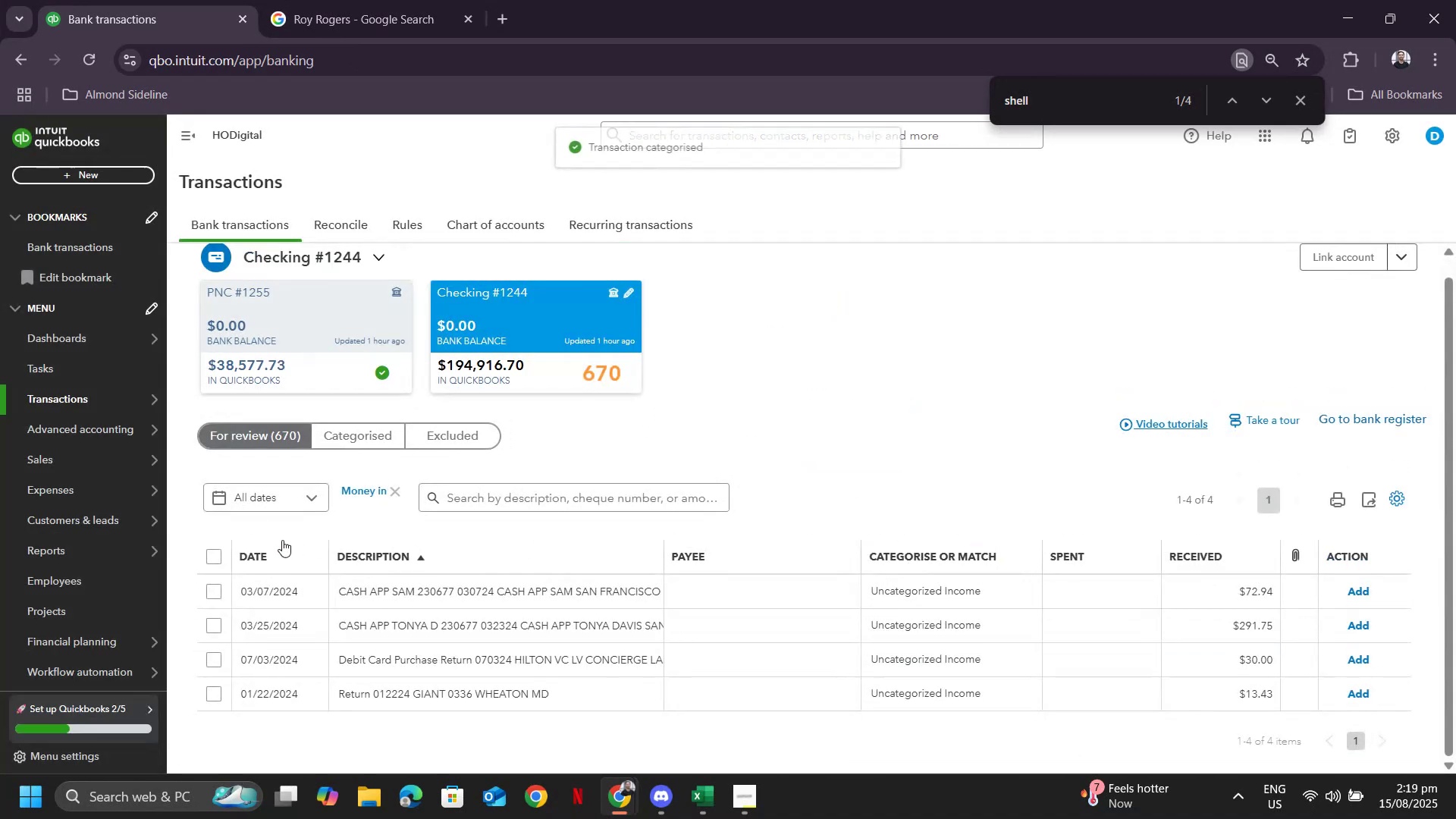 
left_click([662, 466])
 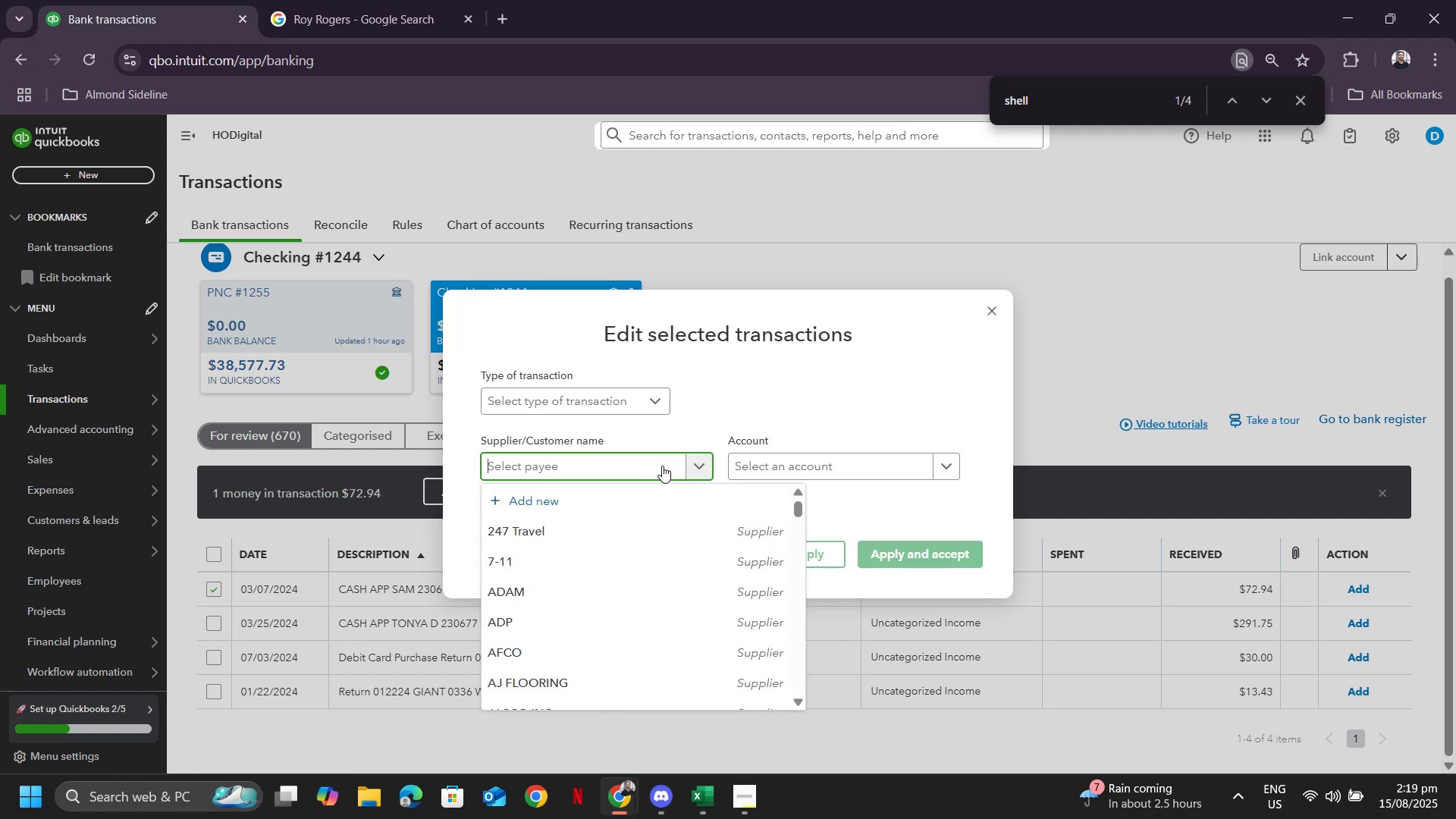 
type(Sam)
 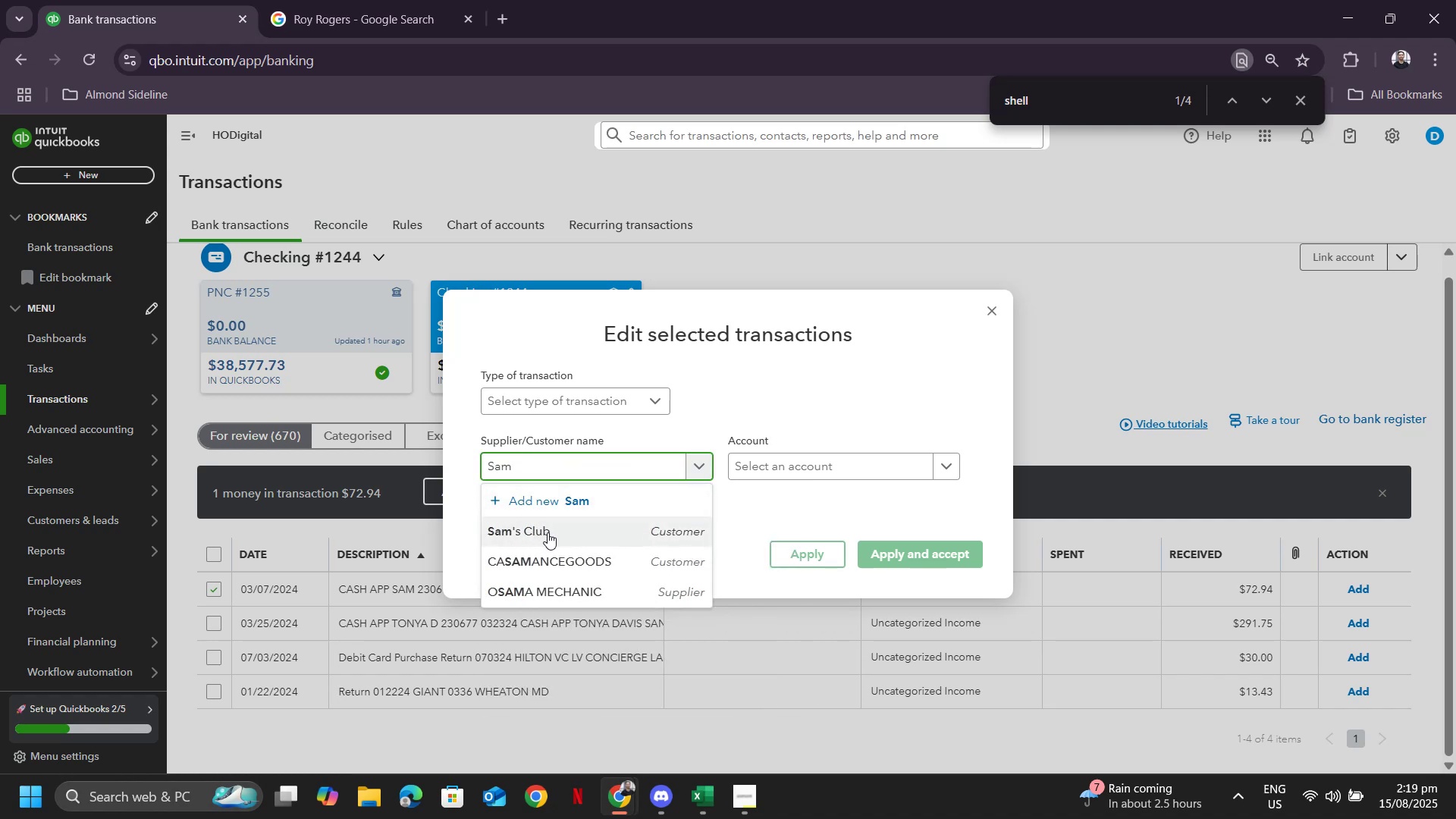 
left_click([548, 532])
 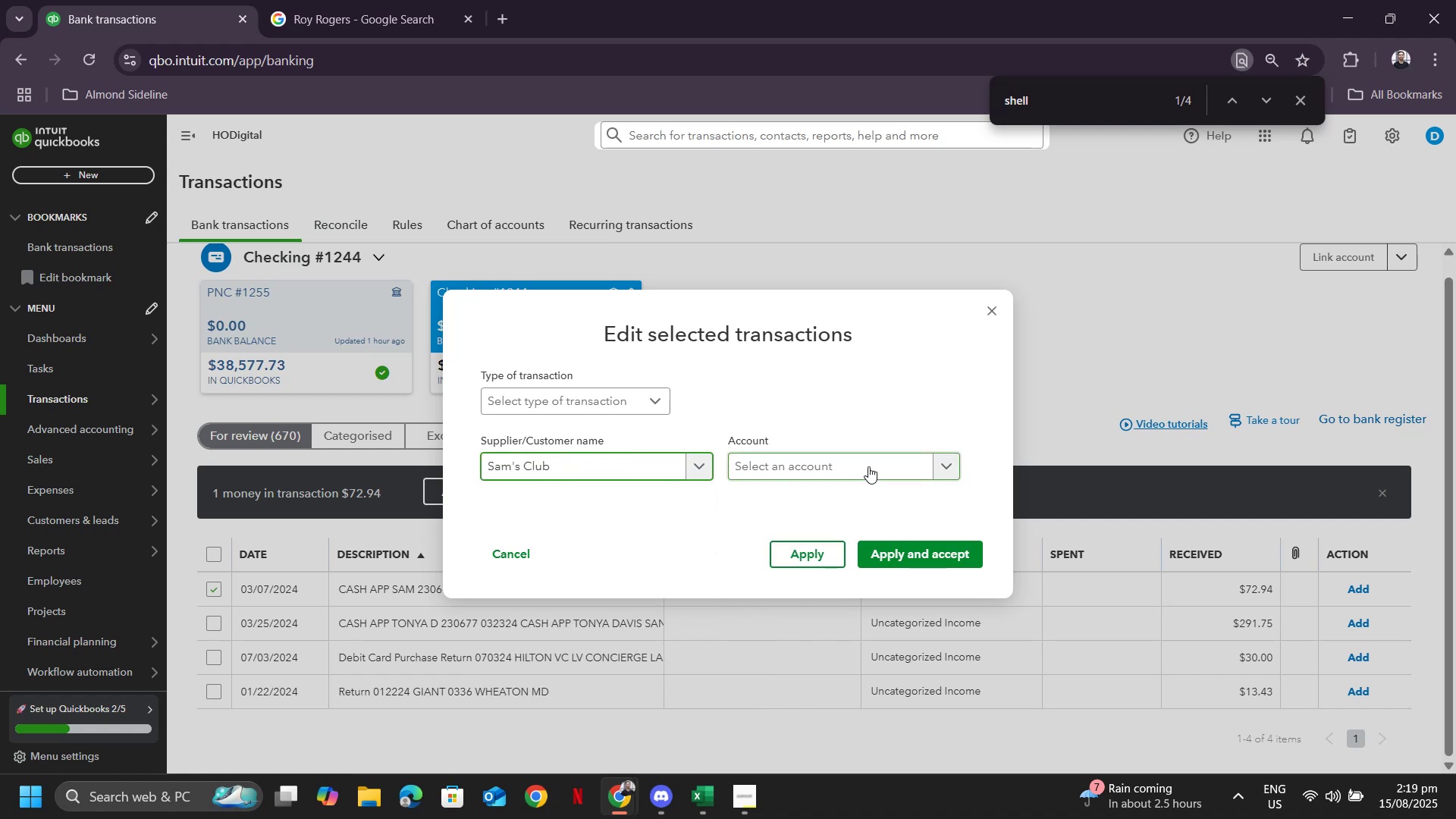 
left_click([868, 466])
 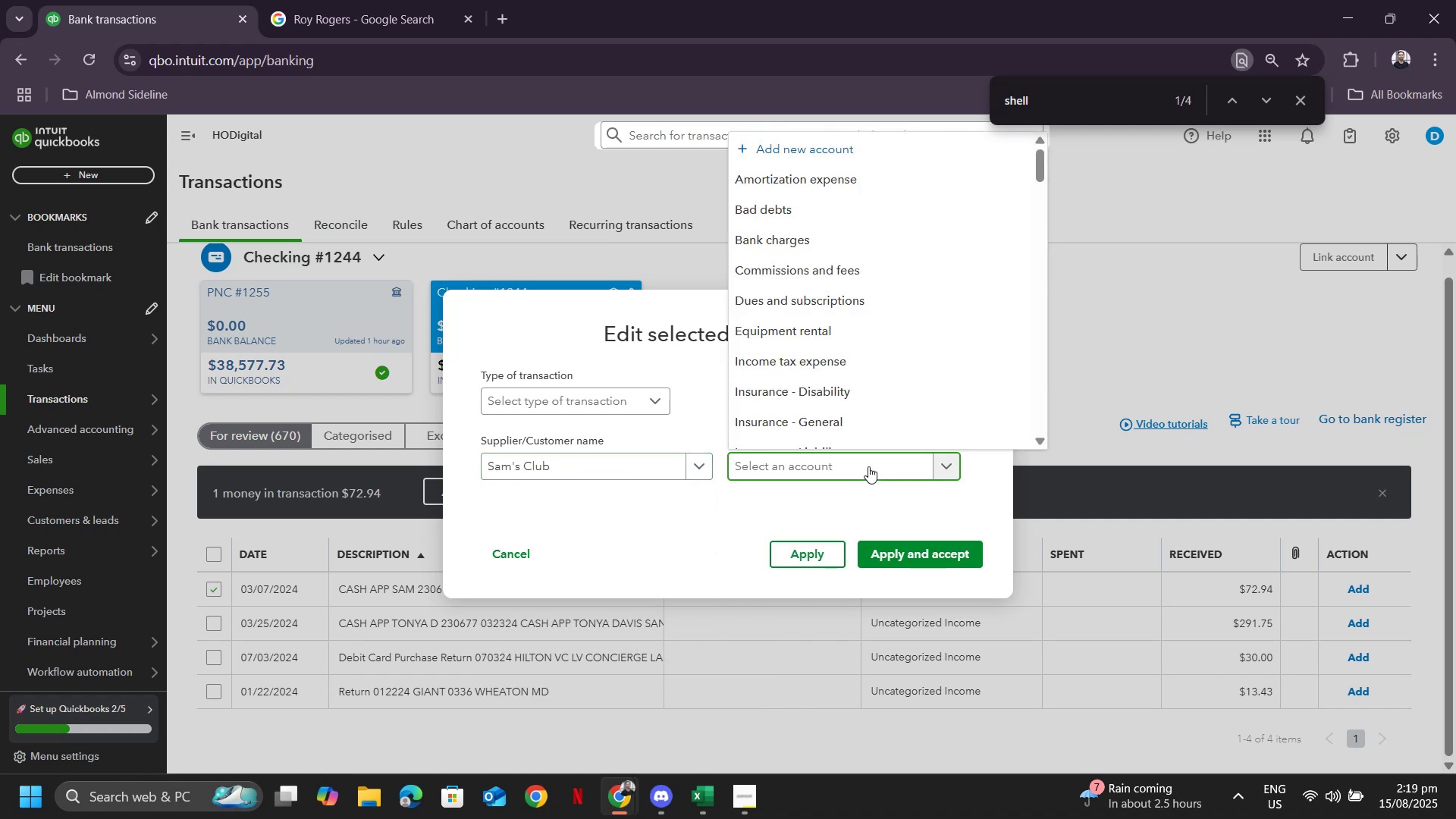 
type(meal)
 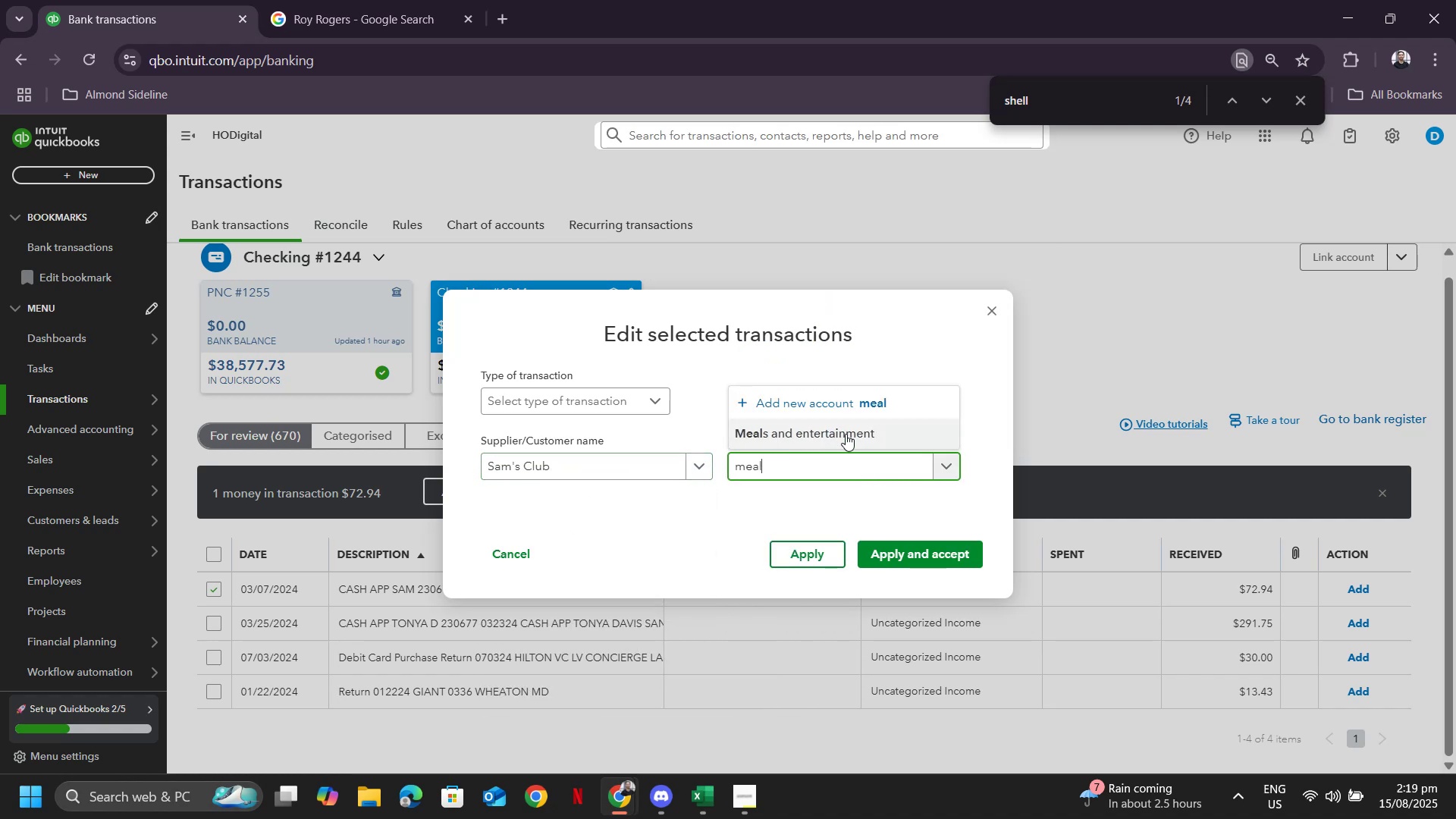 
left_click([845, 433])
 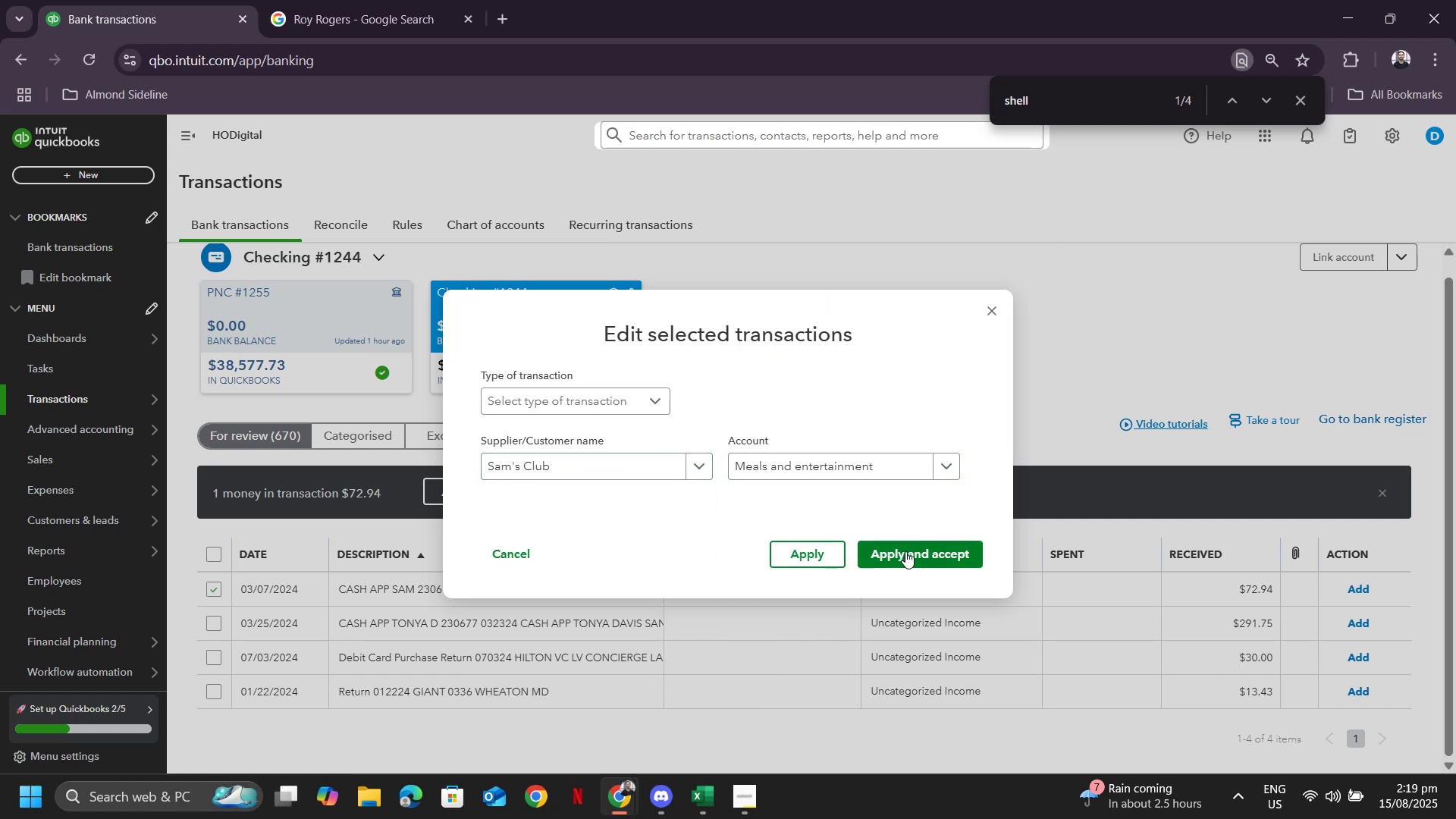 
left_click([907, 552])
 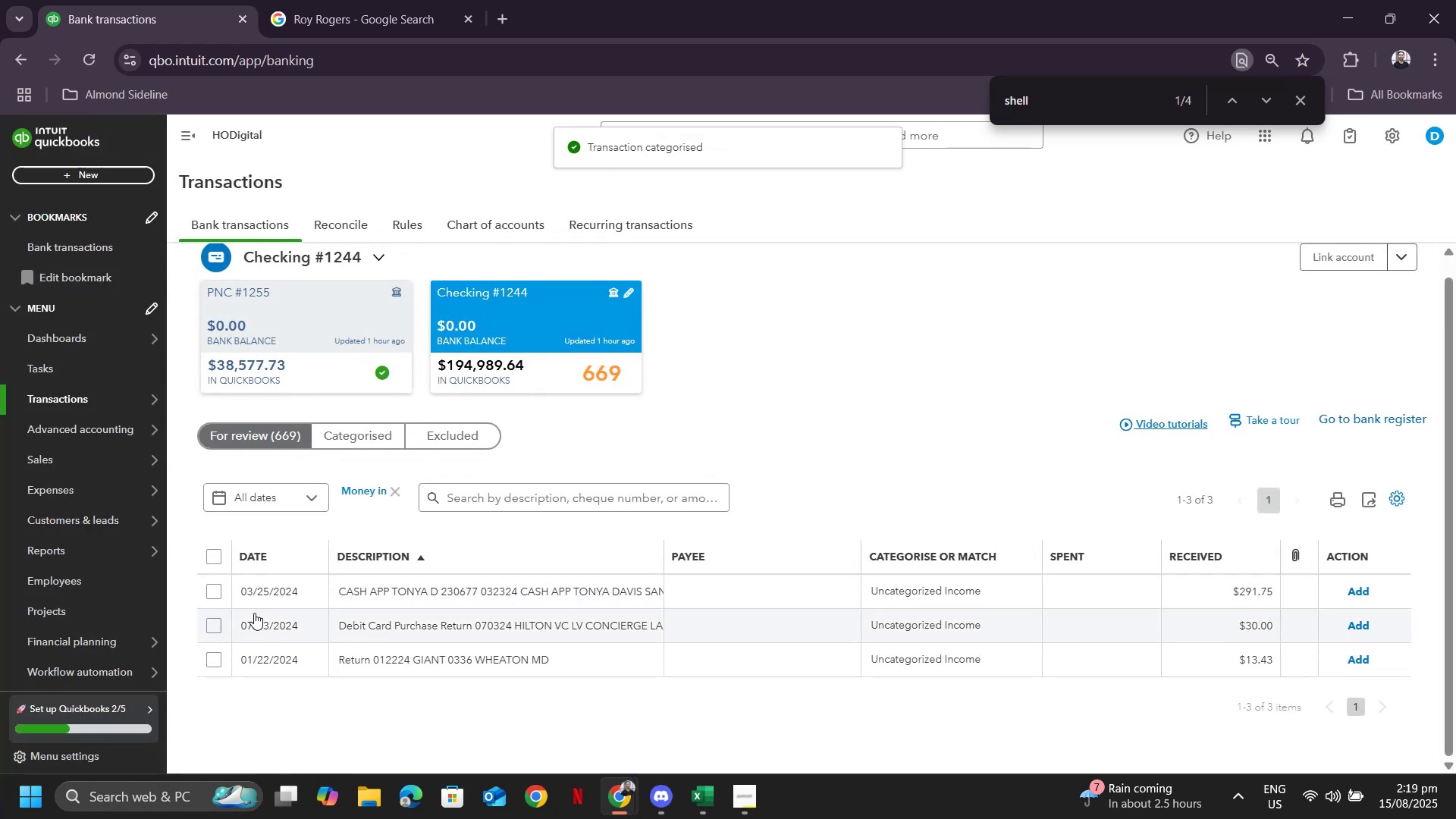 
left_click([216, 597])
 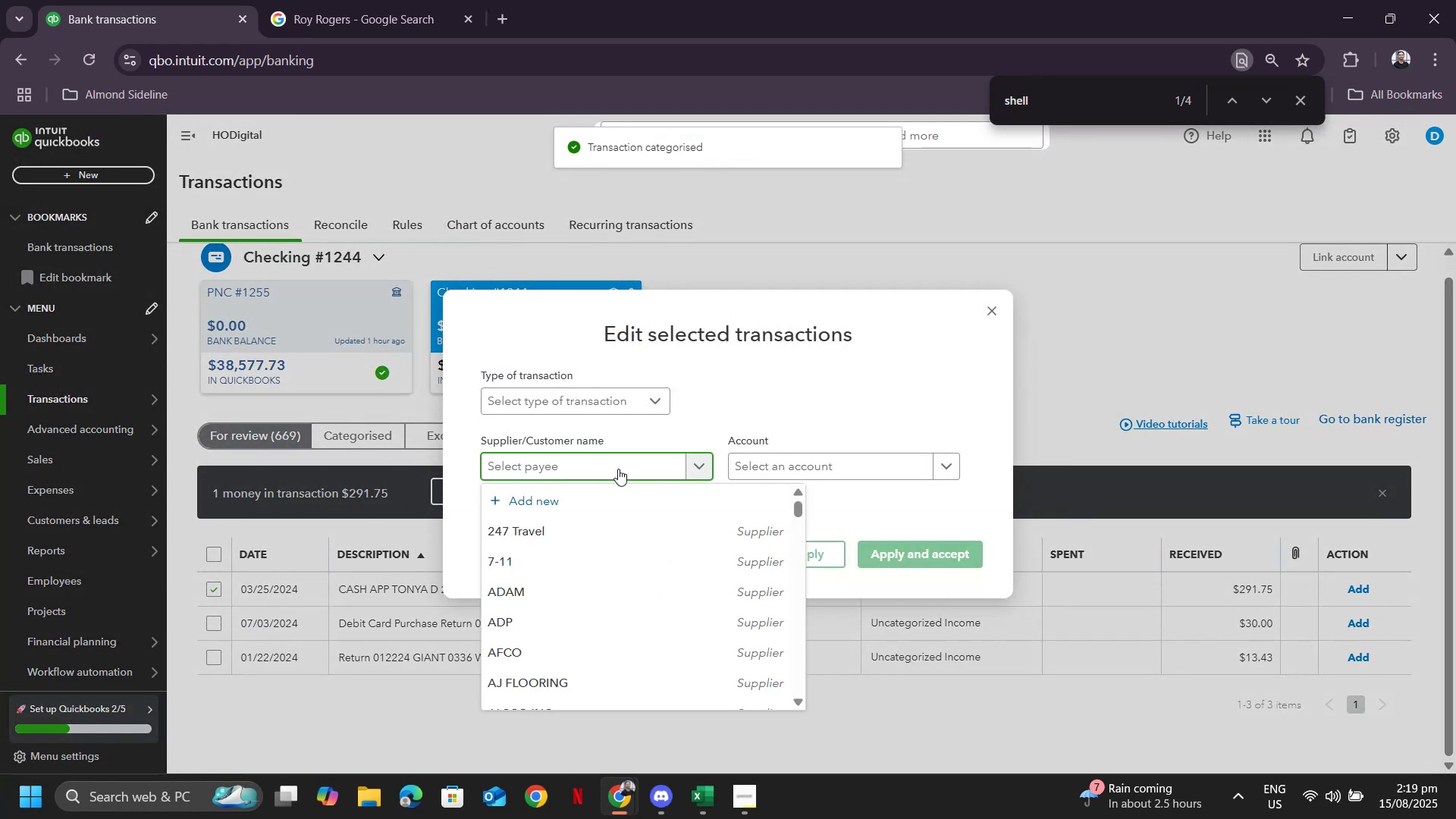 
type(Tonya)
 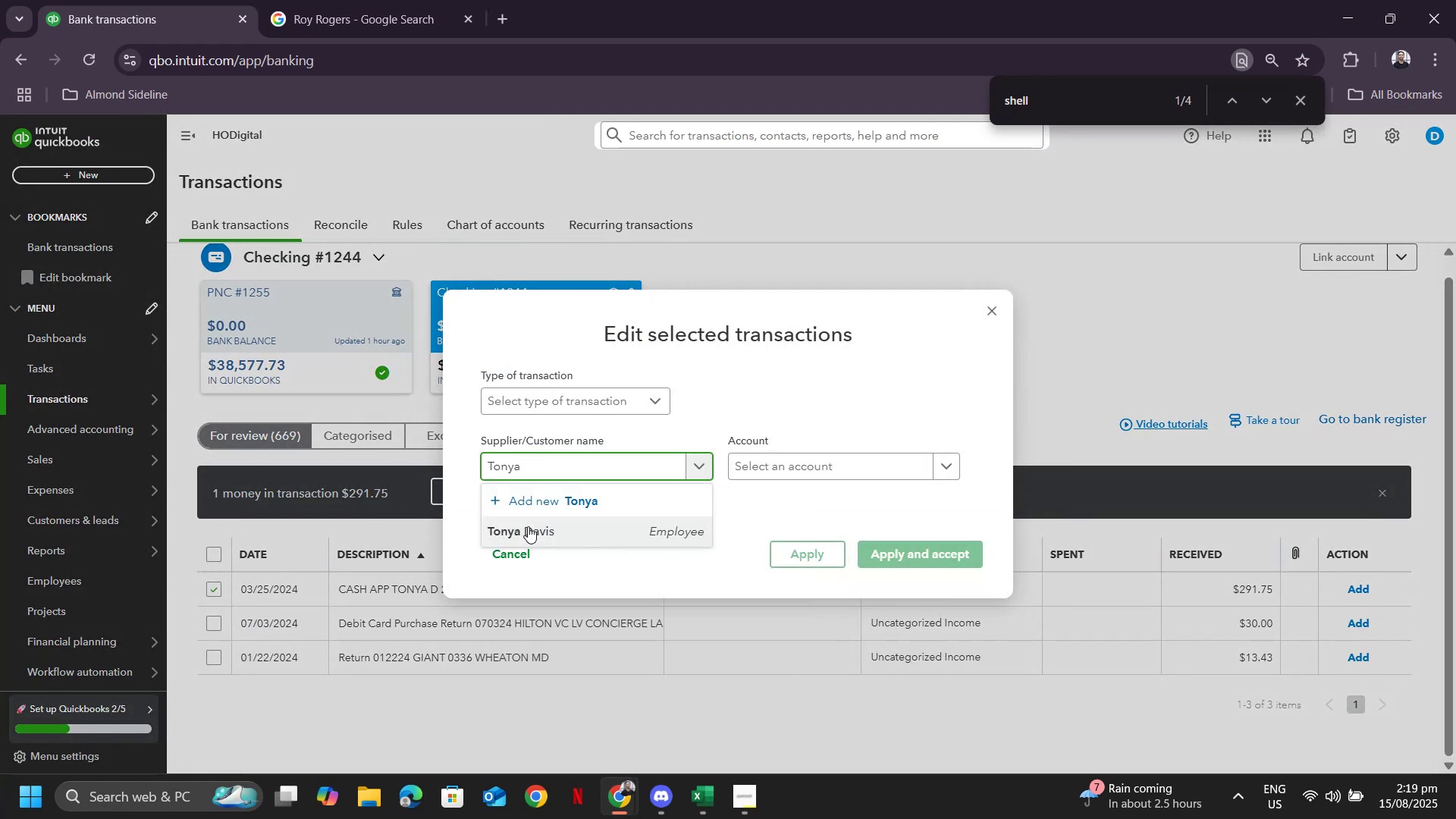 
left_click([528, 526])
 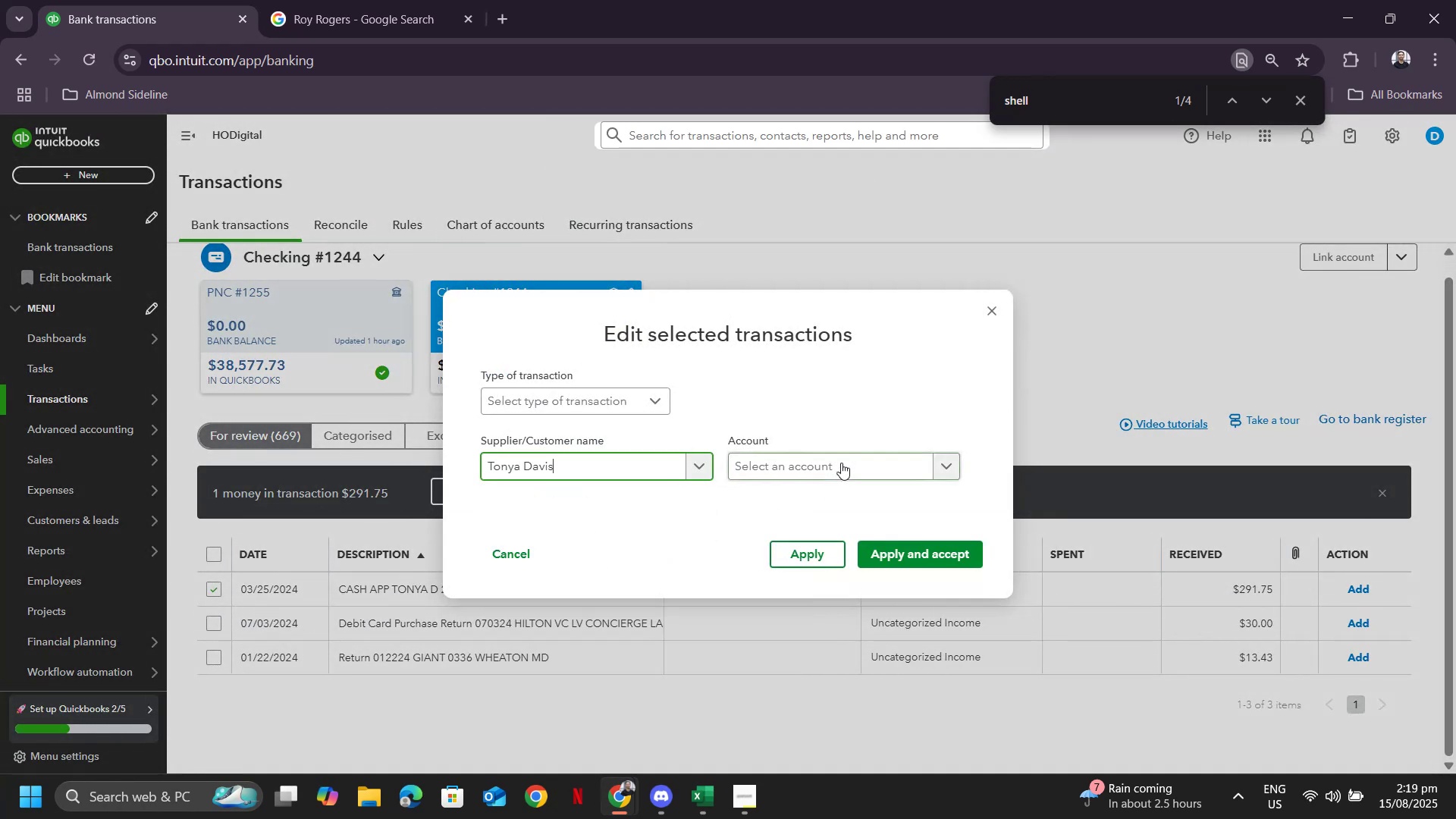 
left_click([841, 463])
 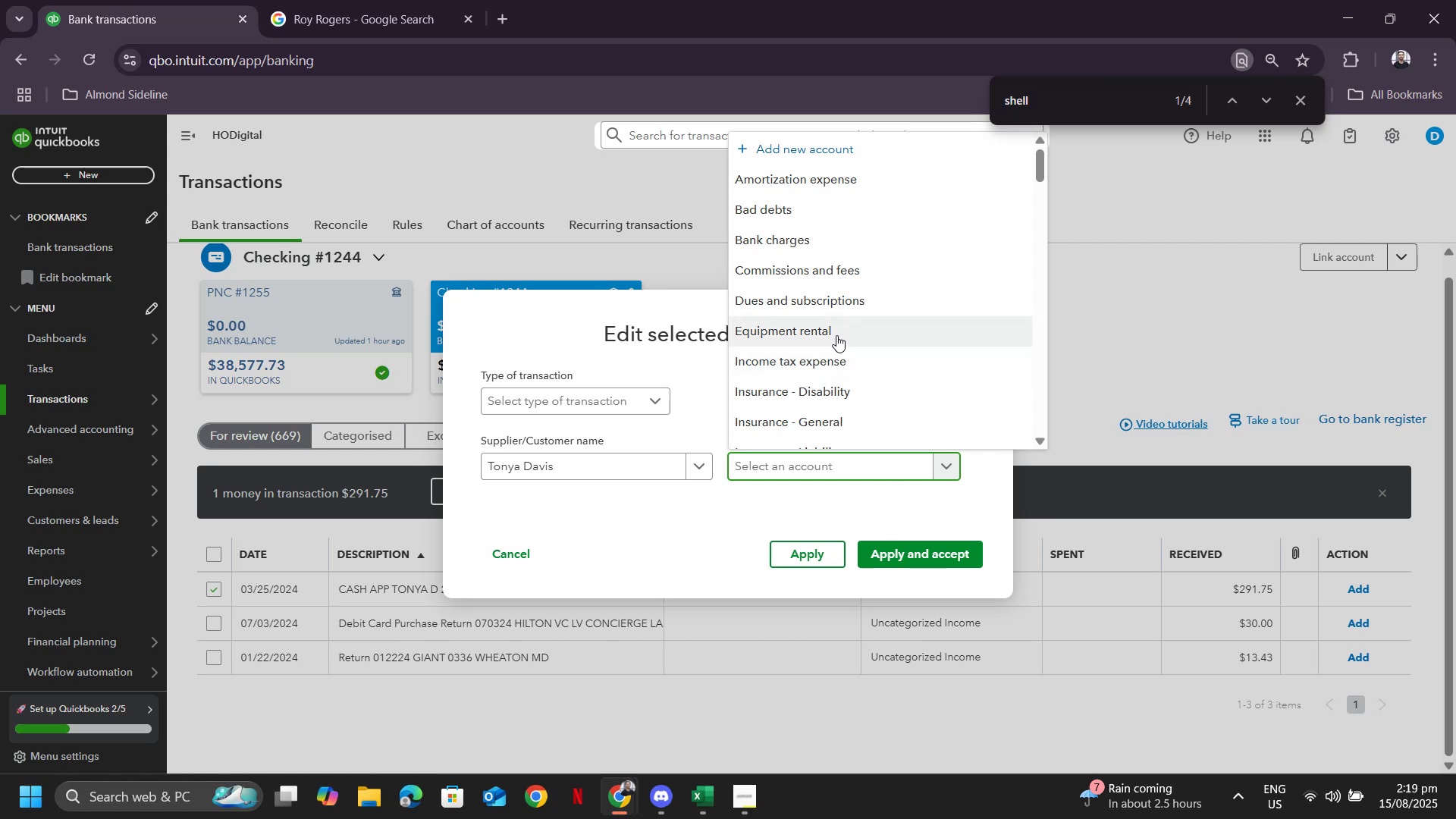 
type(retur)
key(Backspace)
key(Backspace)
key(Backspace)
key(Backspace)
key(Backspace)
 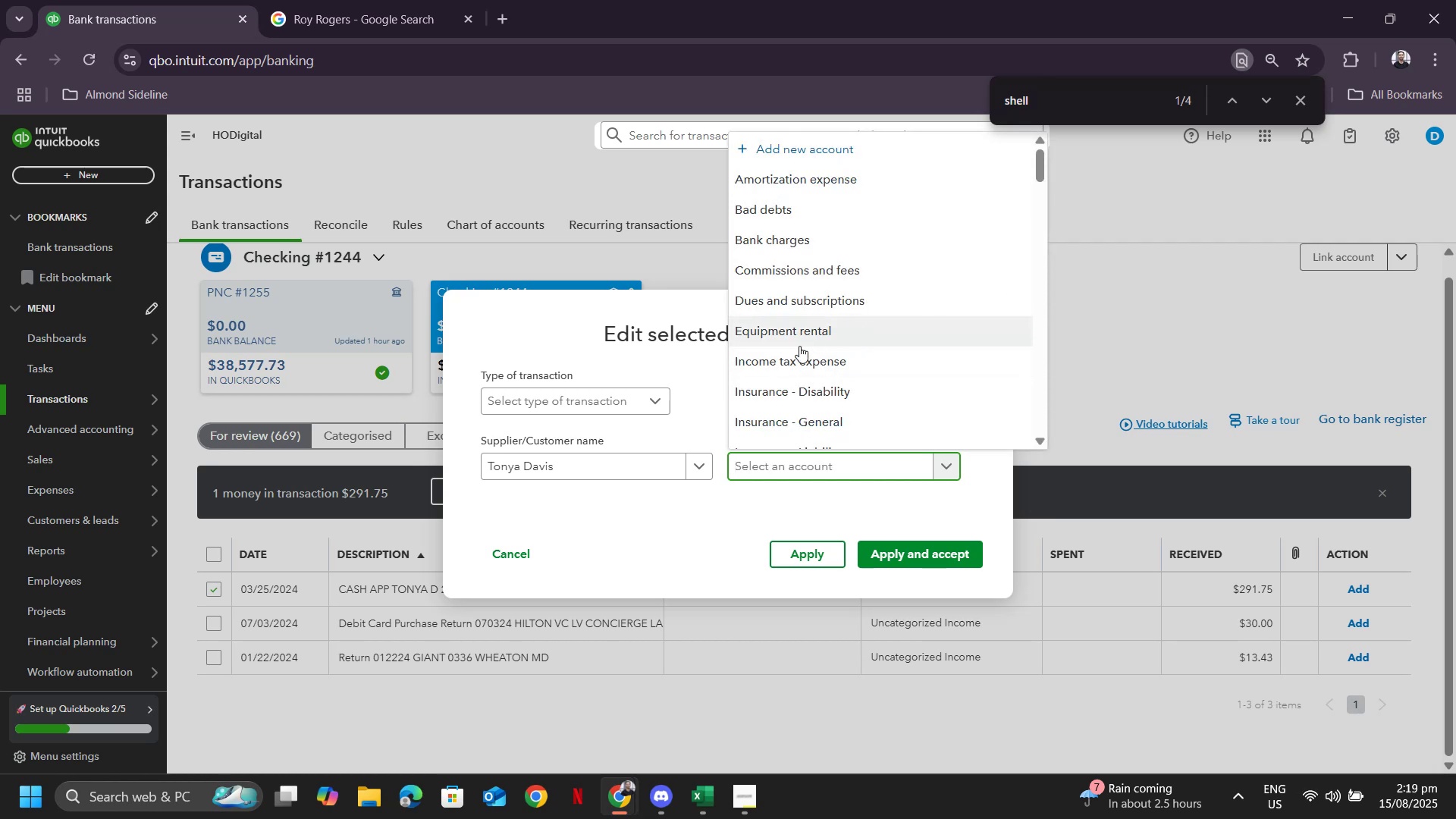 
type(genera)
 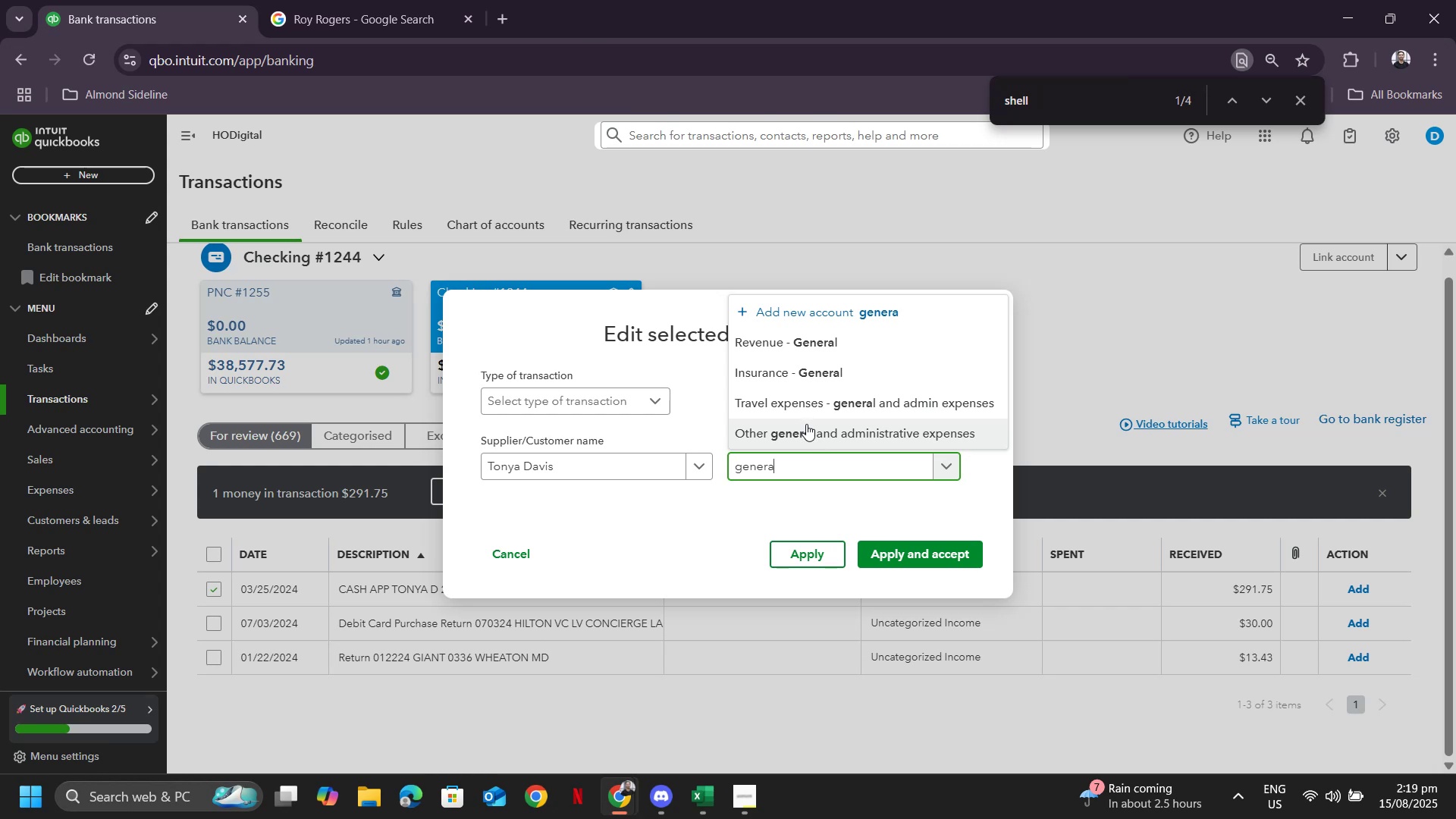 
key(Control+A)
 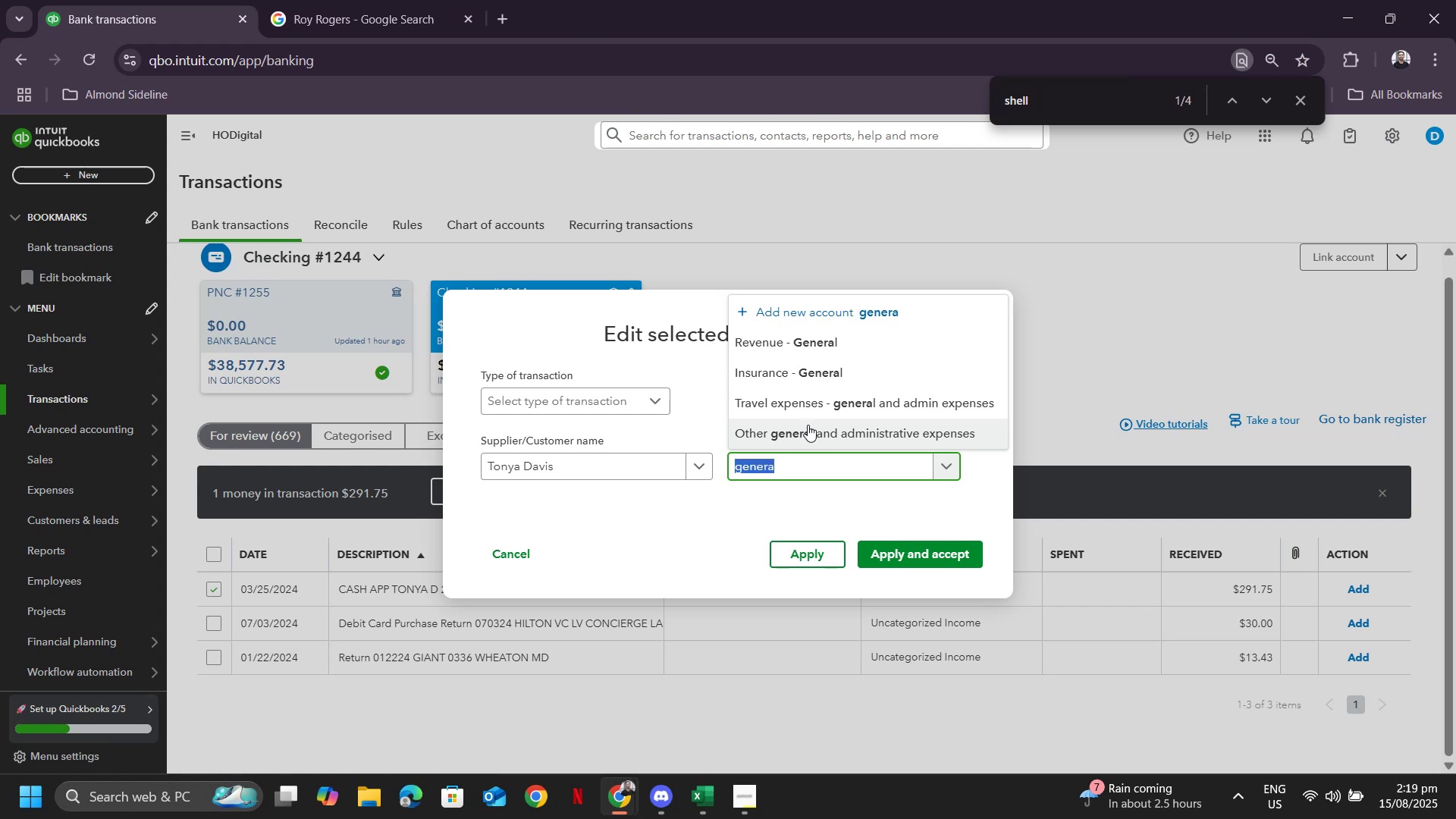 
type(expense)
 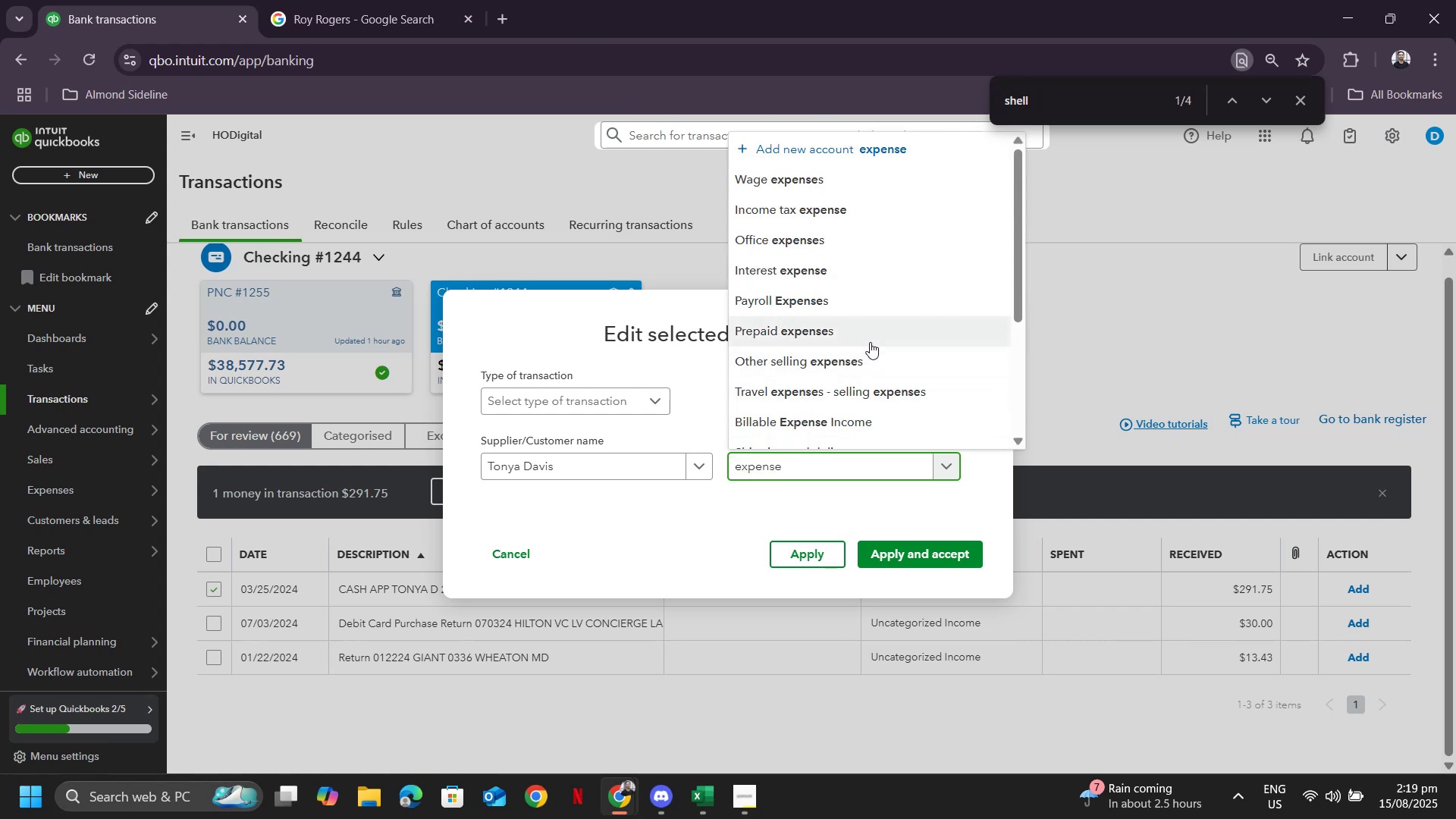 
scroll: coordinate [858, 371], scroll_direction: down, amount: 3.0
 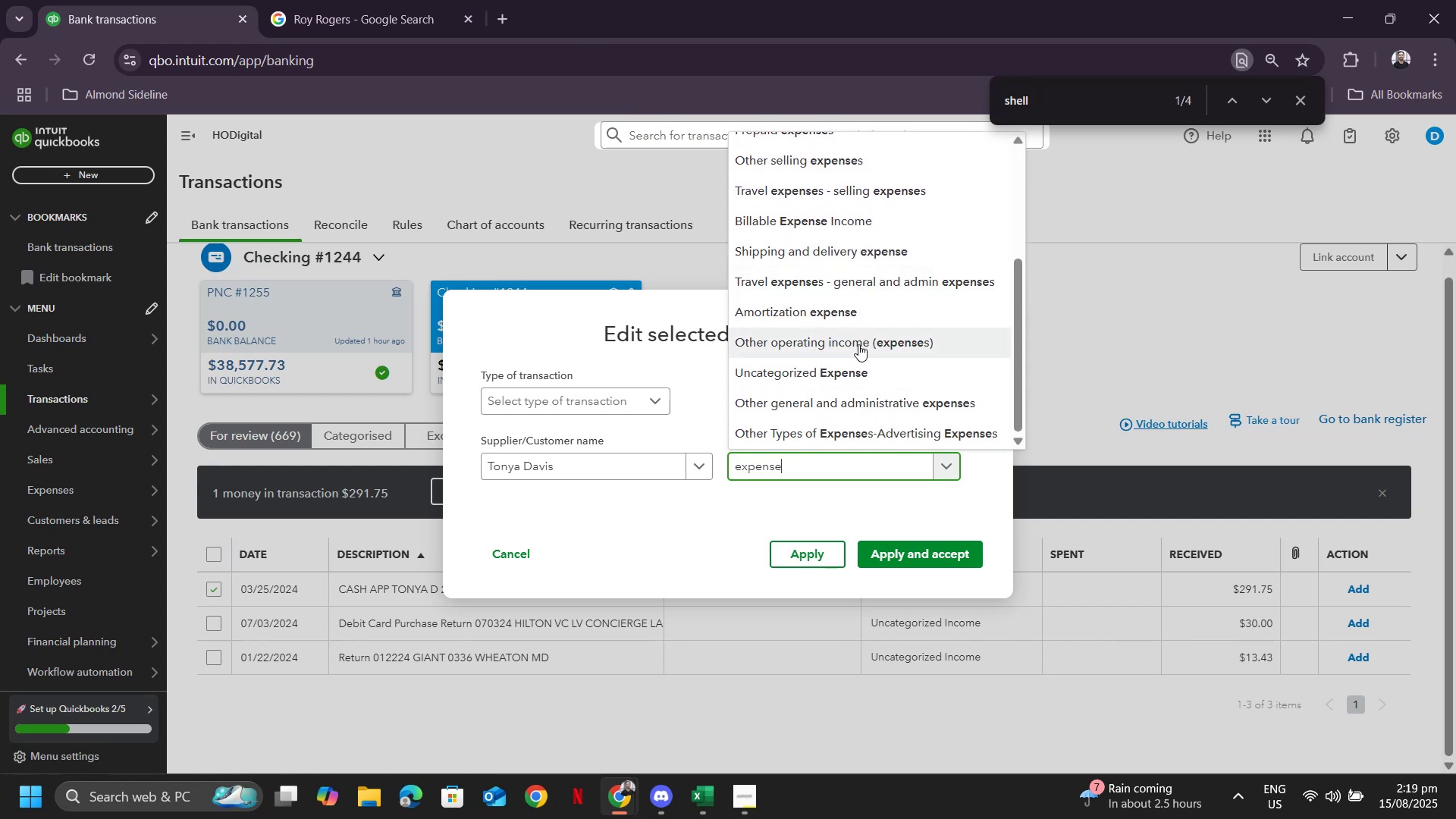 
left_click([858, 340])
 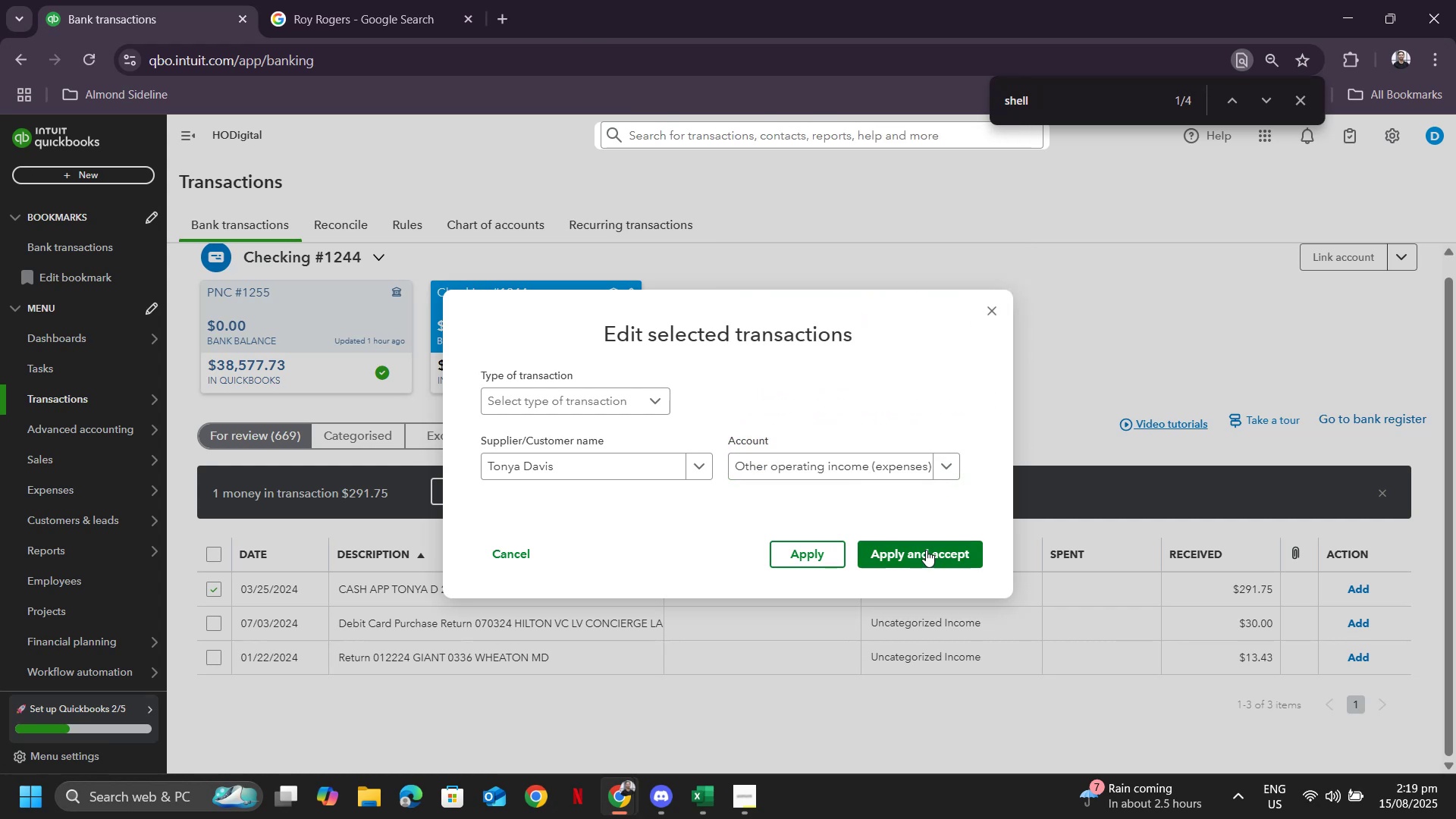 
left_click([926, 550])
 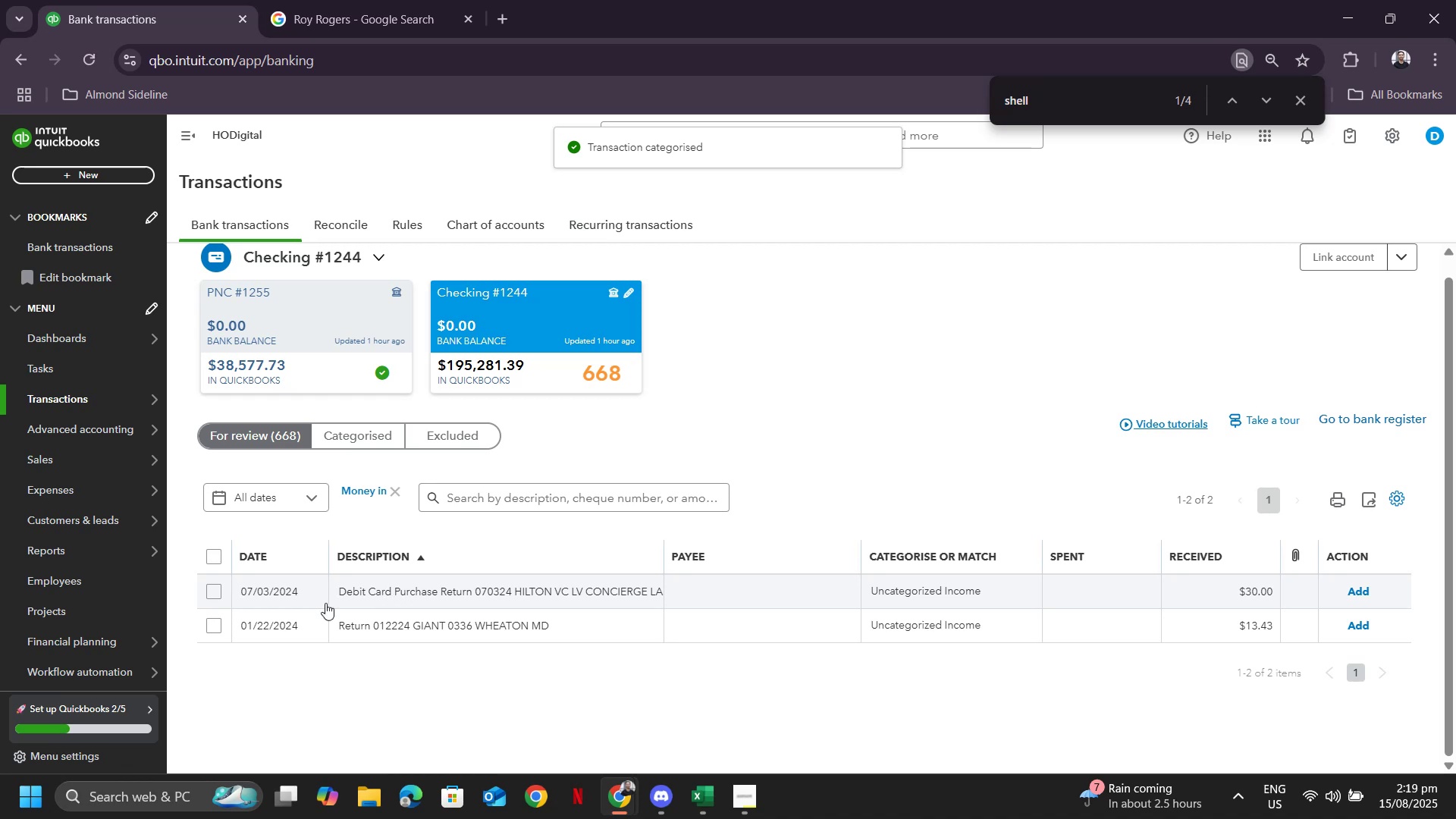 
left_click([380, 601])
 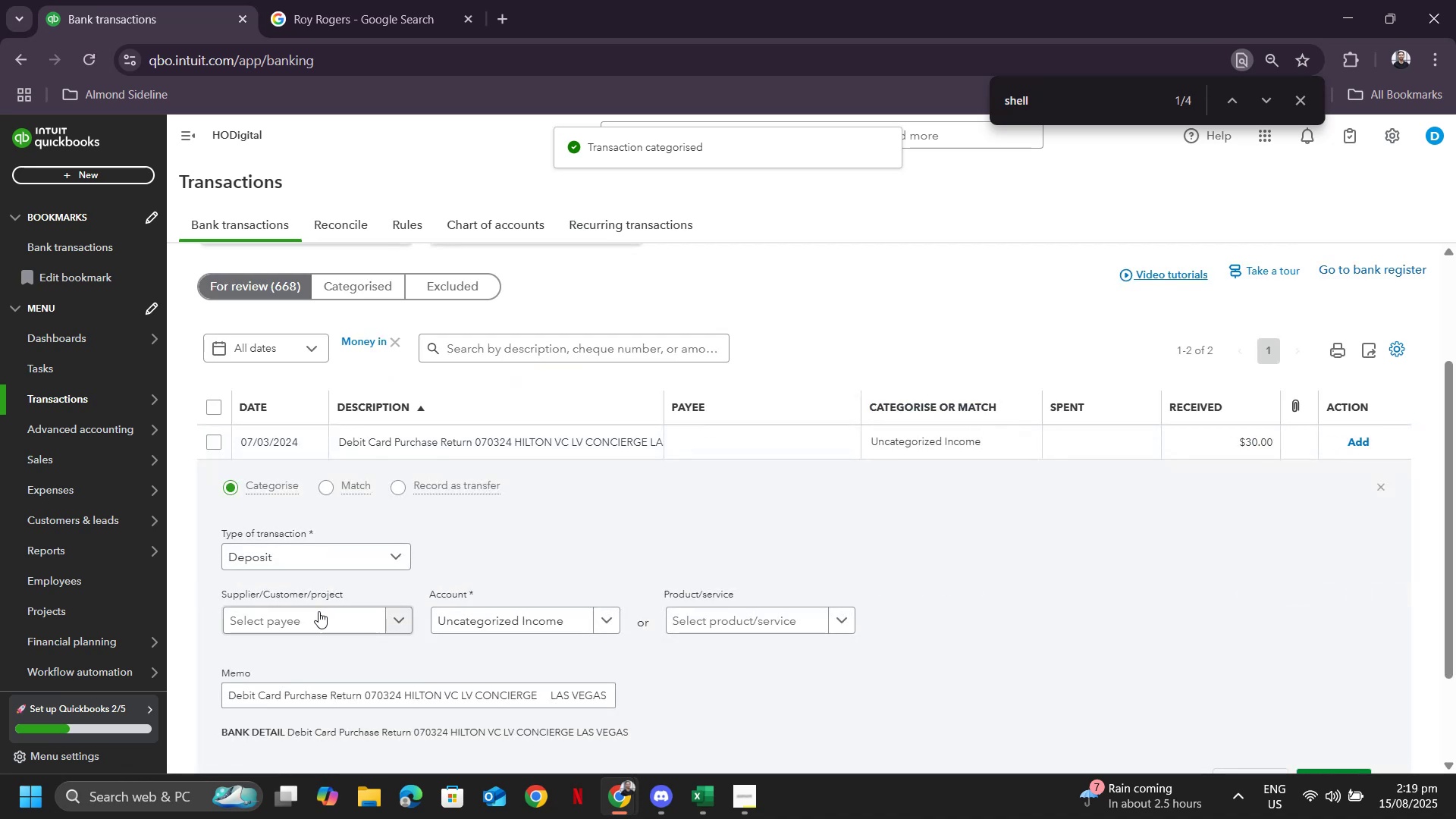 
left_click([318, 611])
 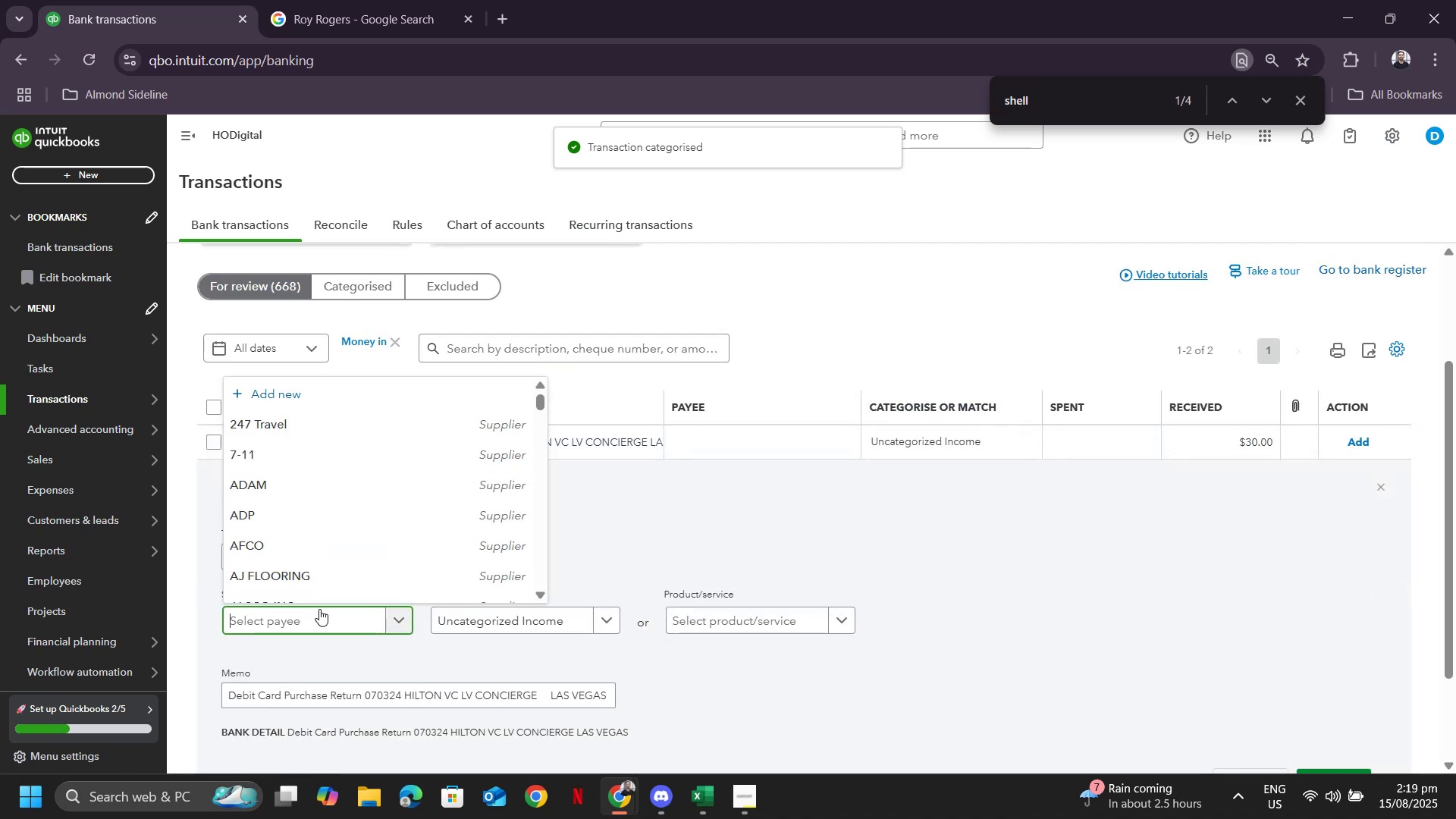 
type(hiltom)
 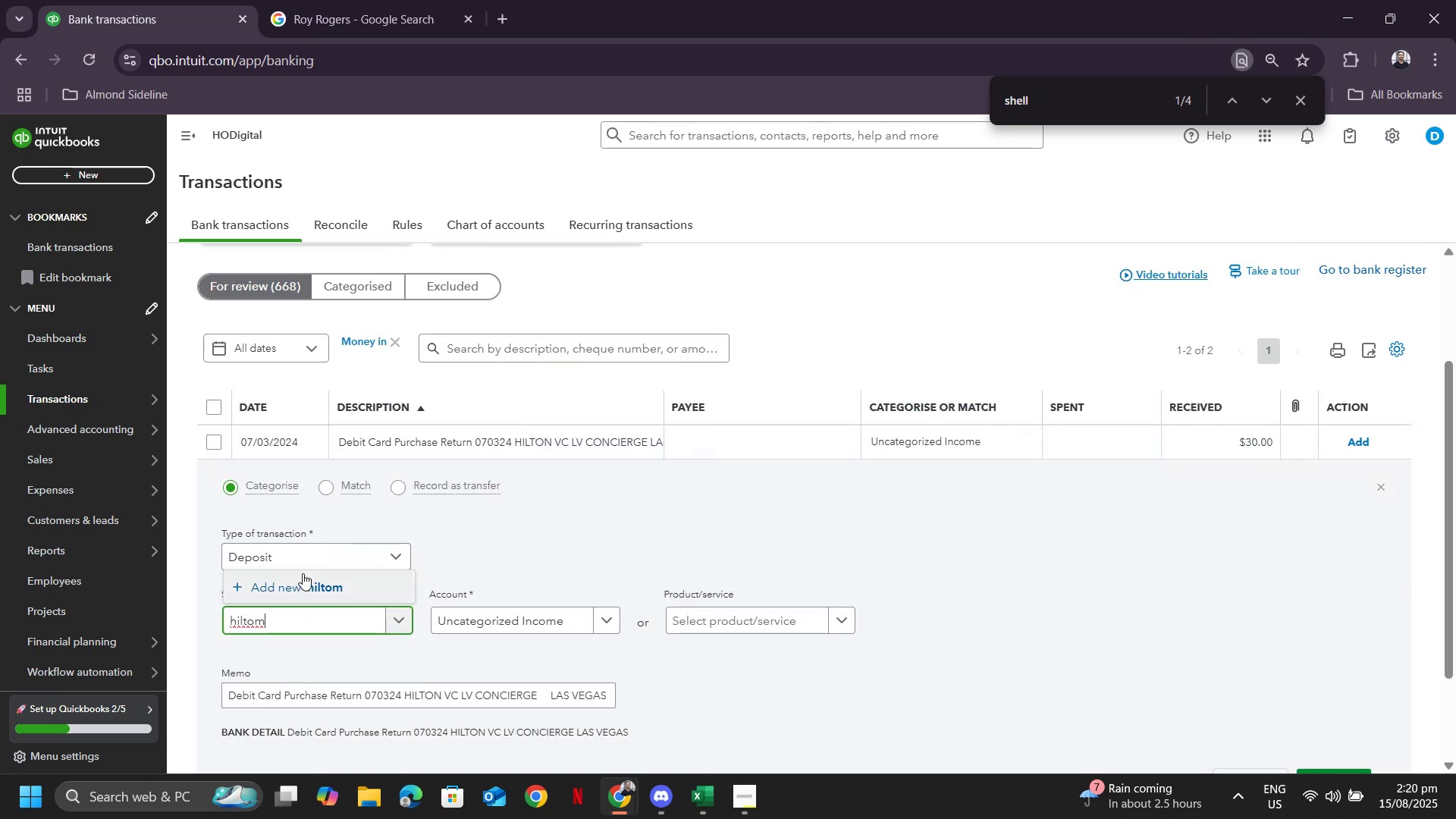 
left_click([298, 588])
 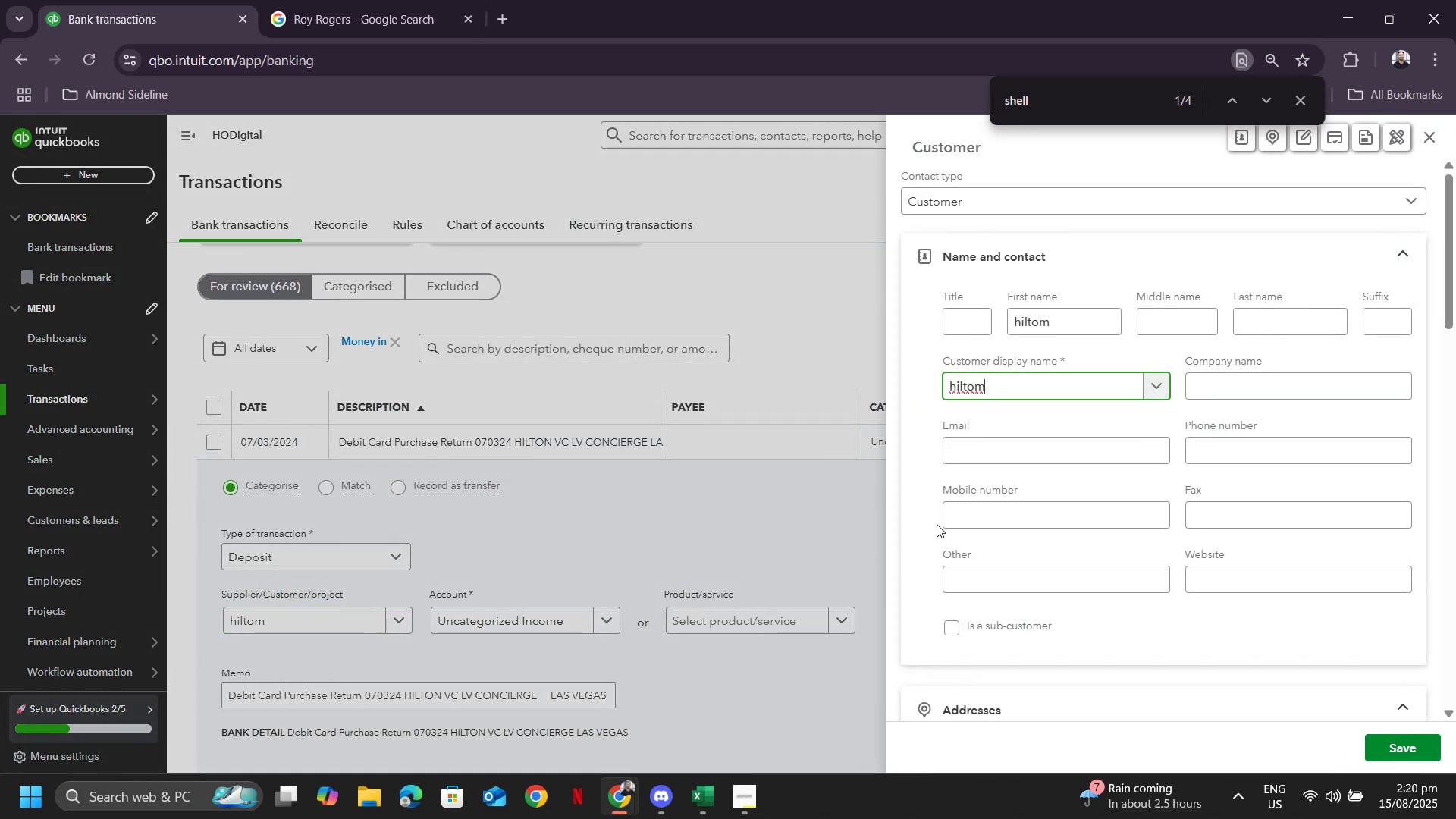 
scroll: coordinate [1313, 436], scroll_direction: down, amount: 1.0
 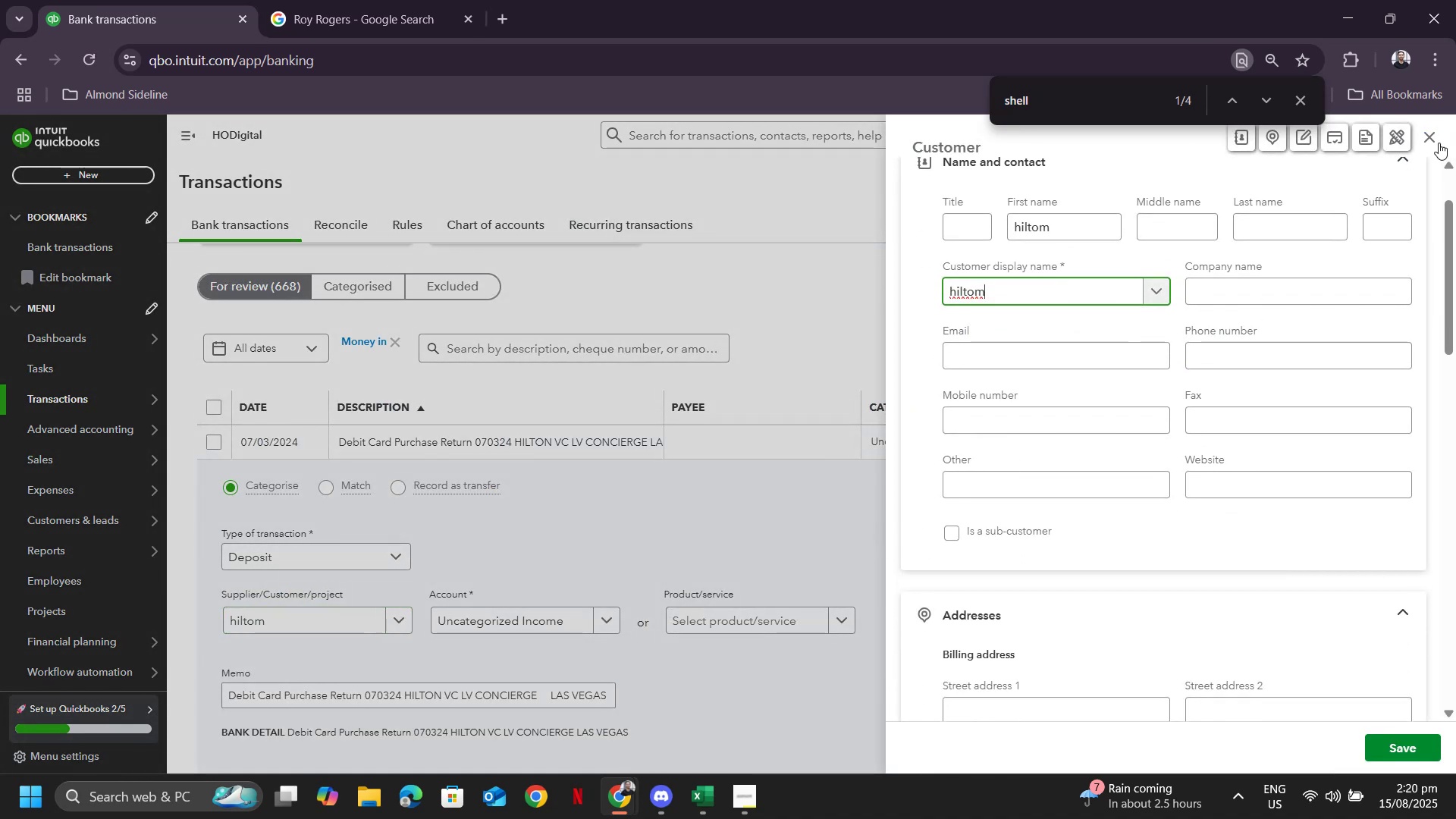 
left_click([1436, 143])
 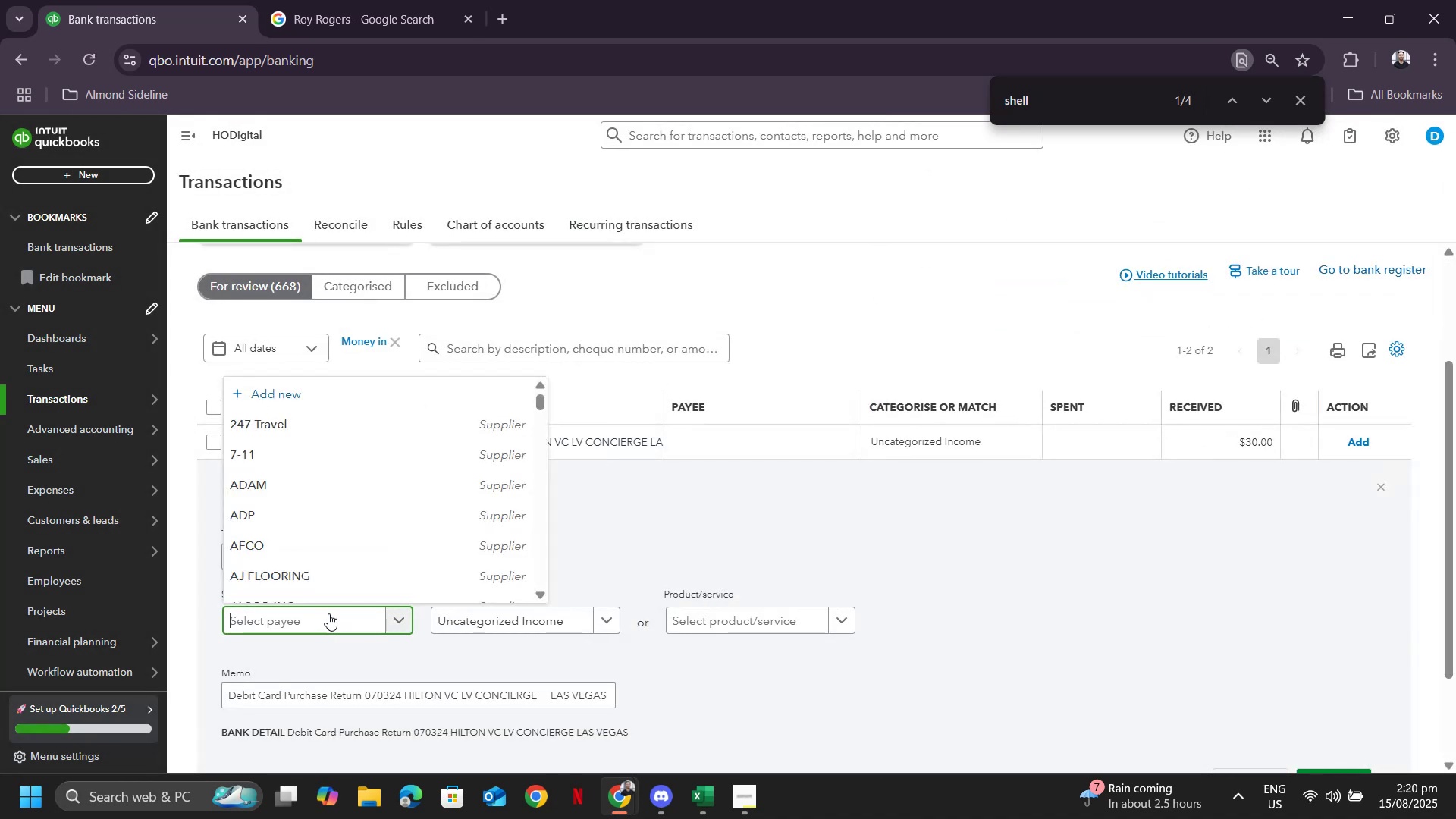 
type(hilton)
 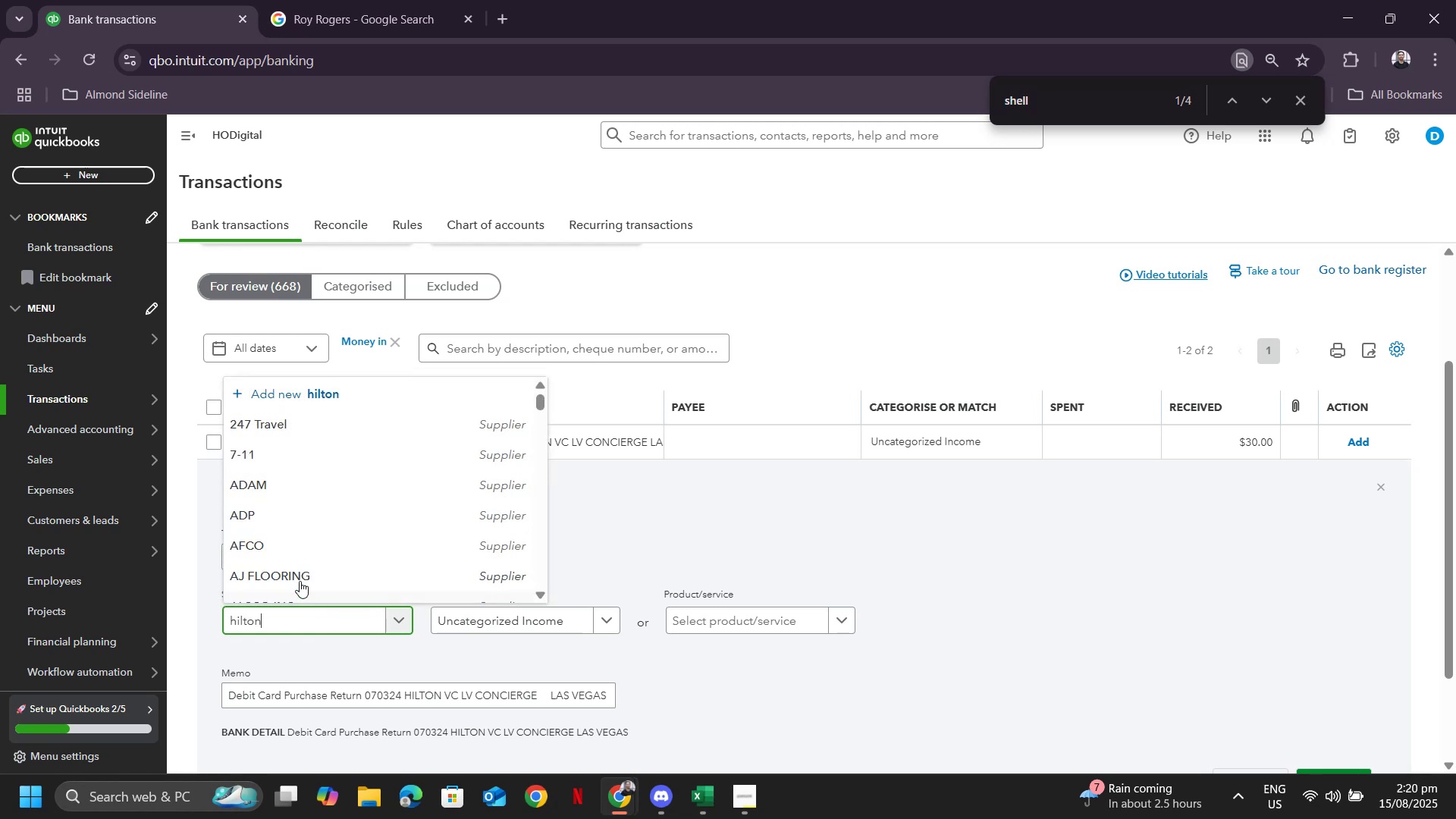 
mouse_move([313, 585])
 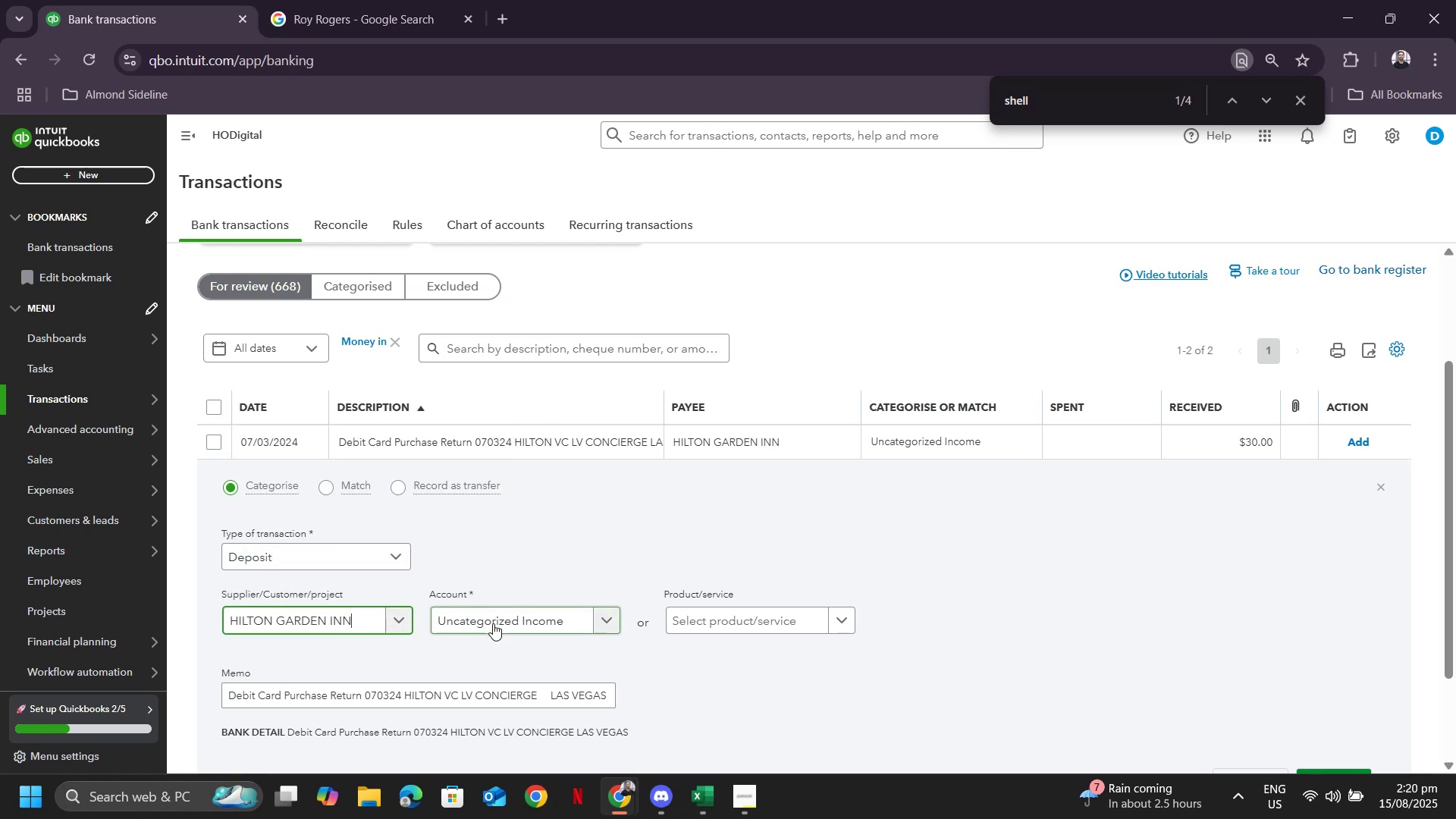 
left_click([493, 623])
 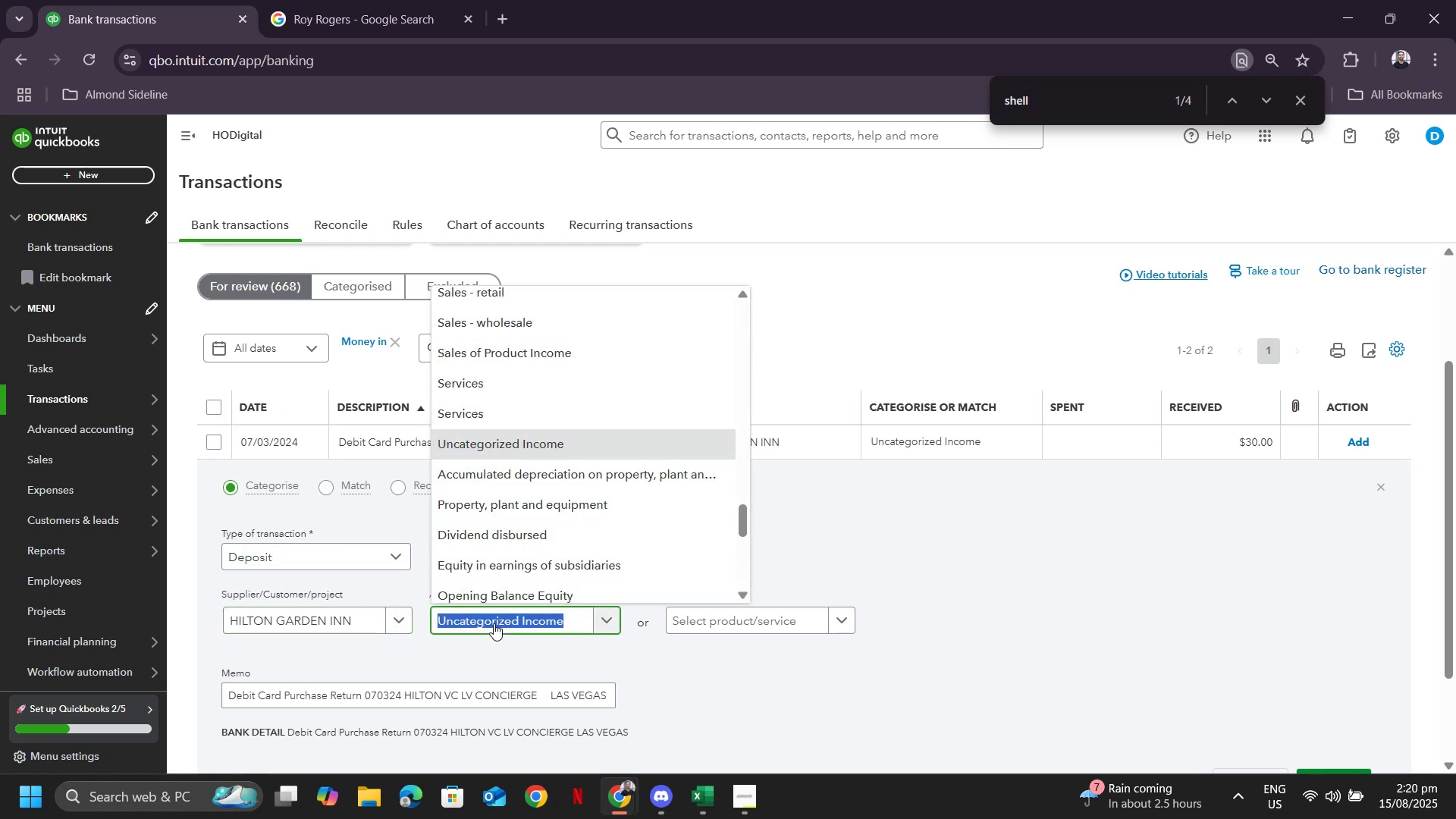 
type(traver)
key(Backspace)
 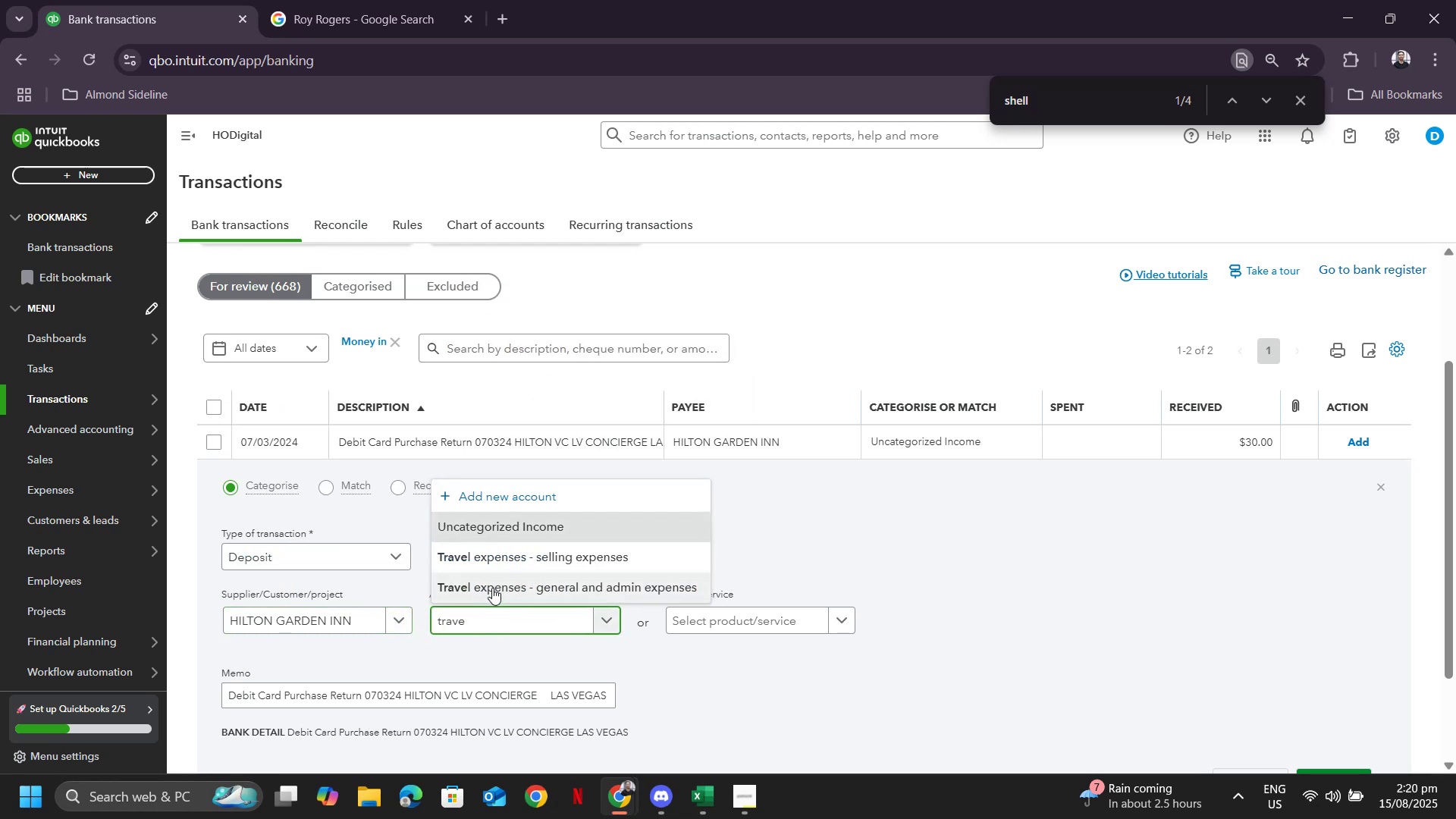 
left_click([492, 587])
 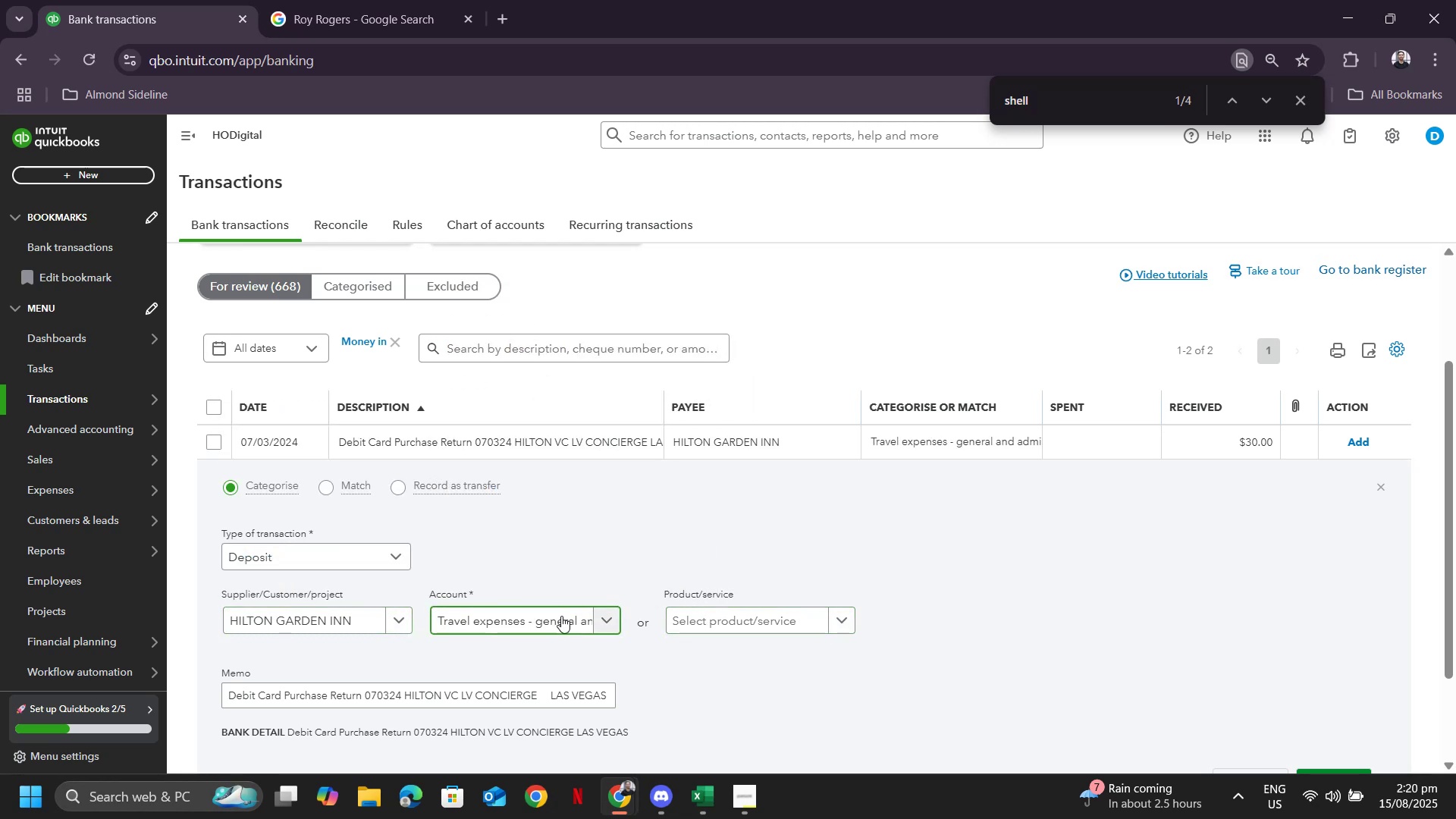 
left_click([588, 617])
 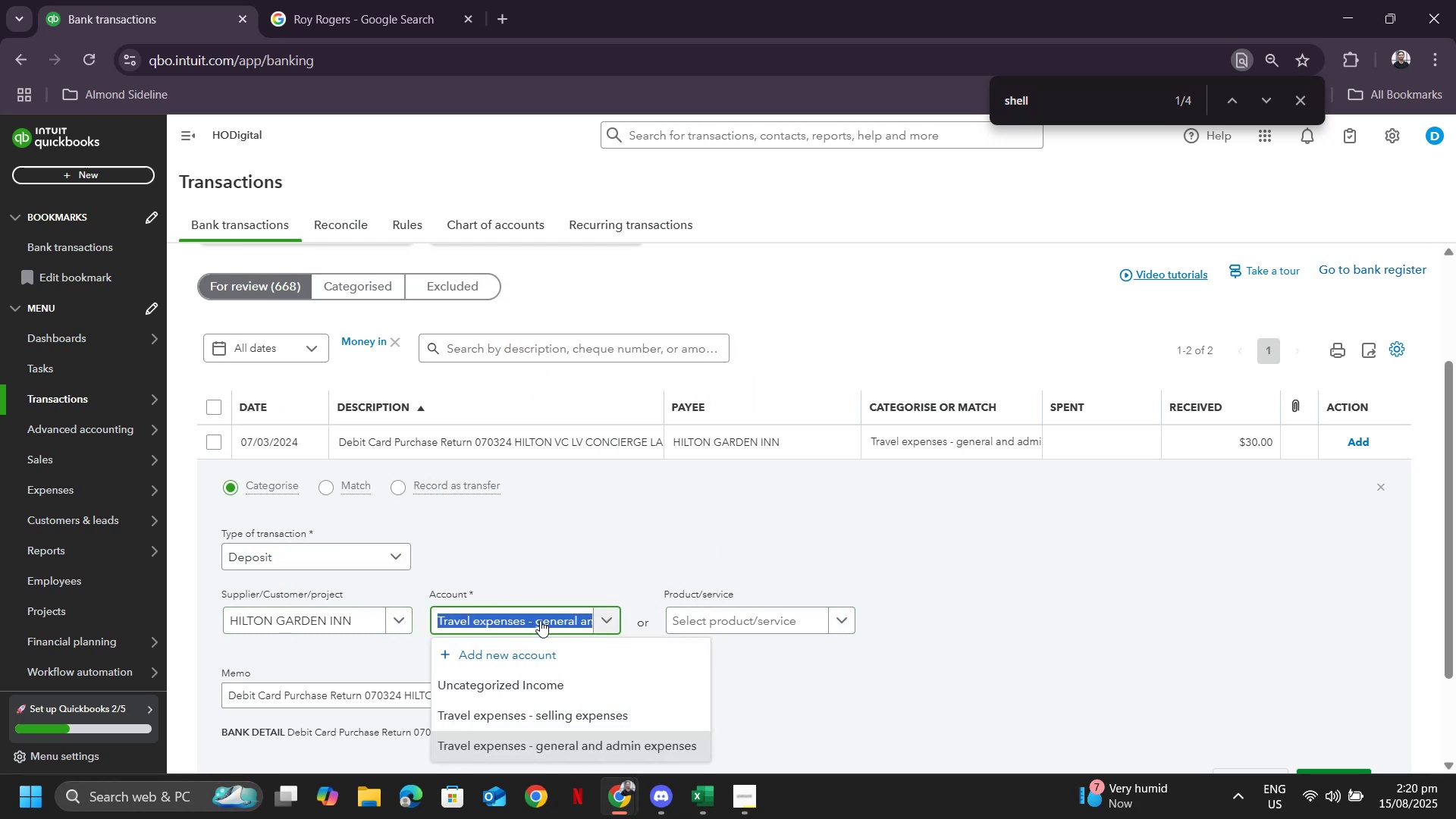 
type(sales)
 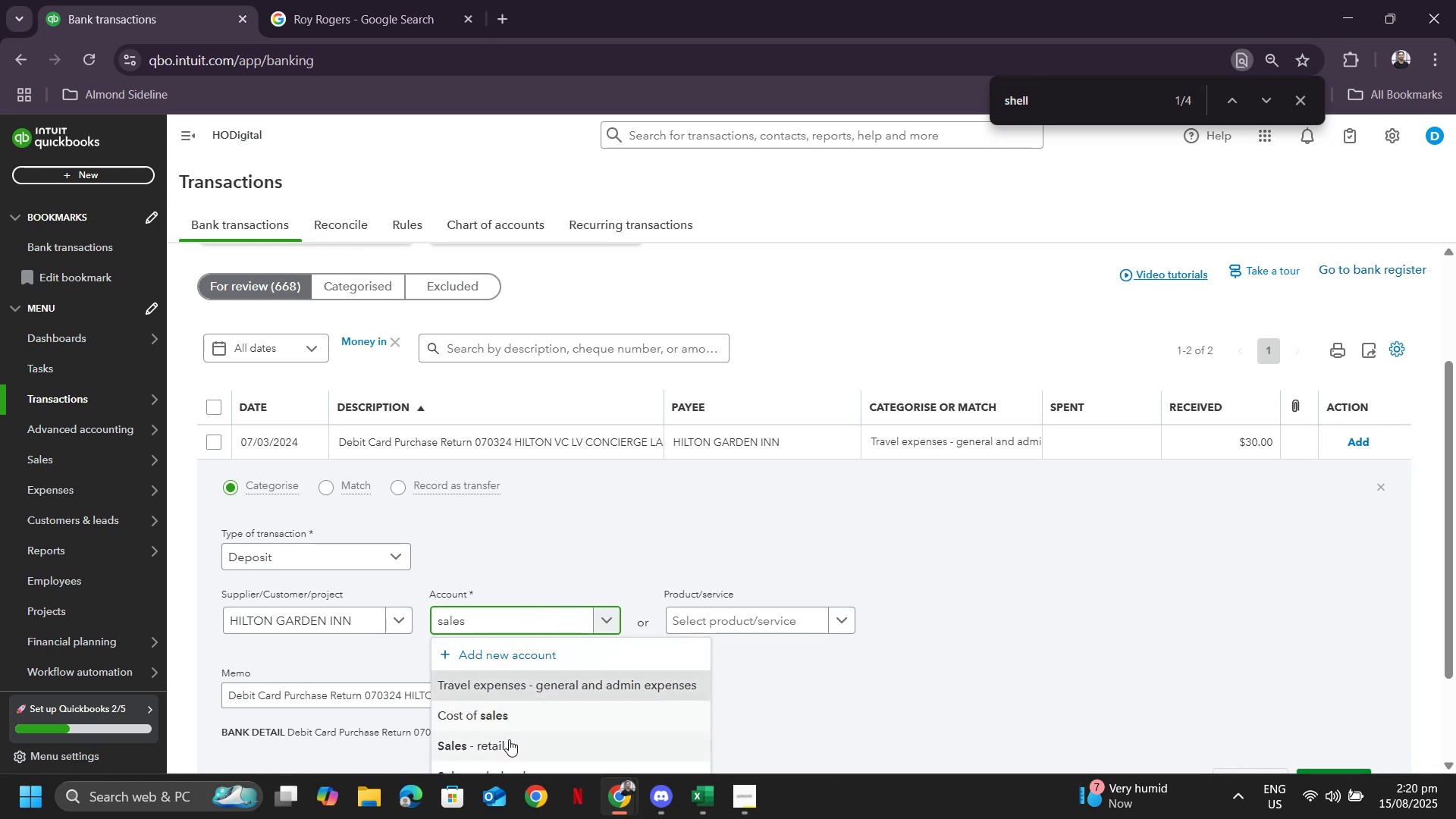 
left_click([509, 739])
 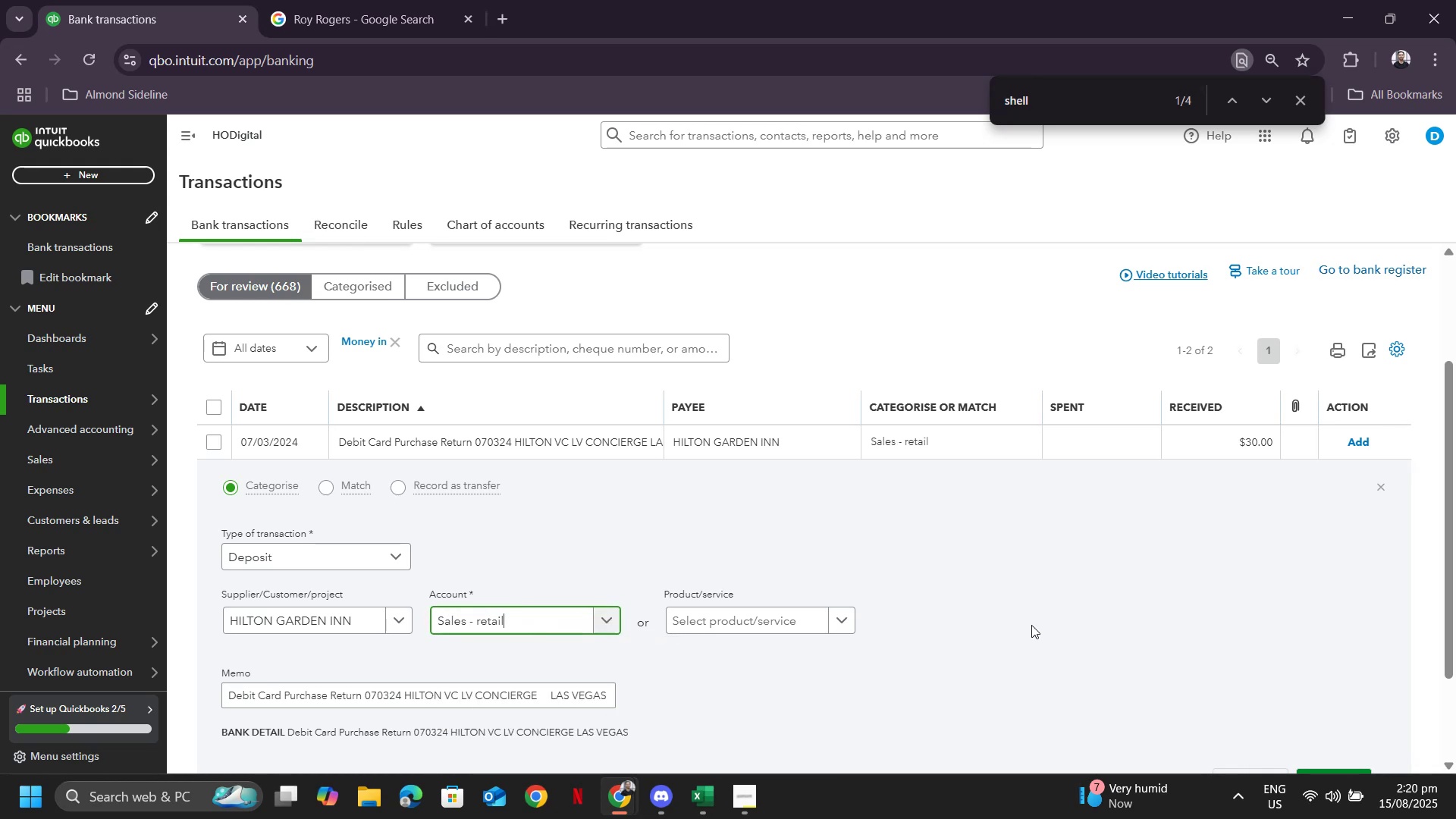 
scroll: coordinate [1086, 601], scroll_direction: down, amount: 2.0
 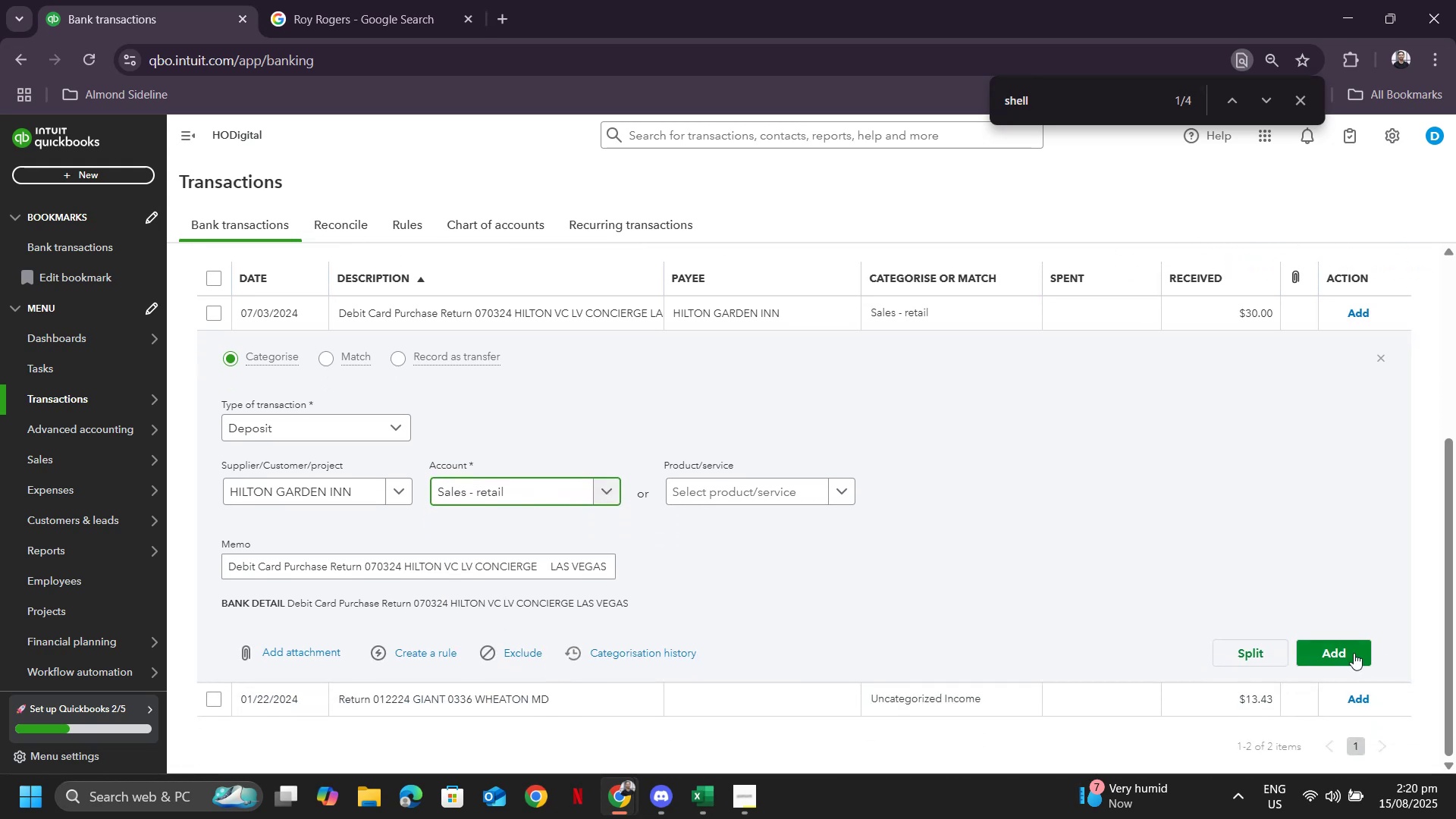 
left_click([1344, 654])
 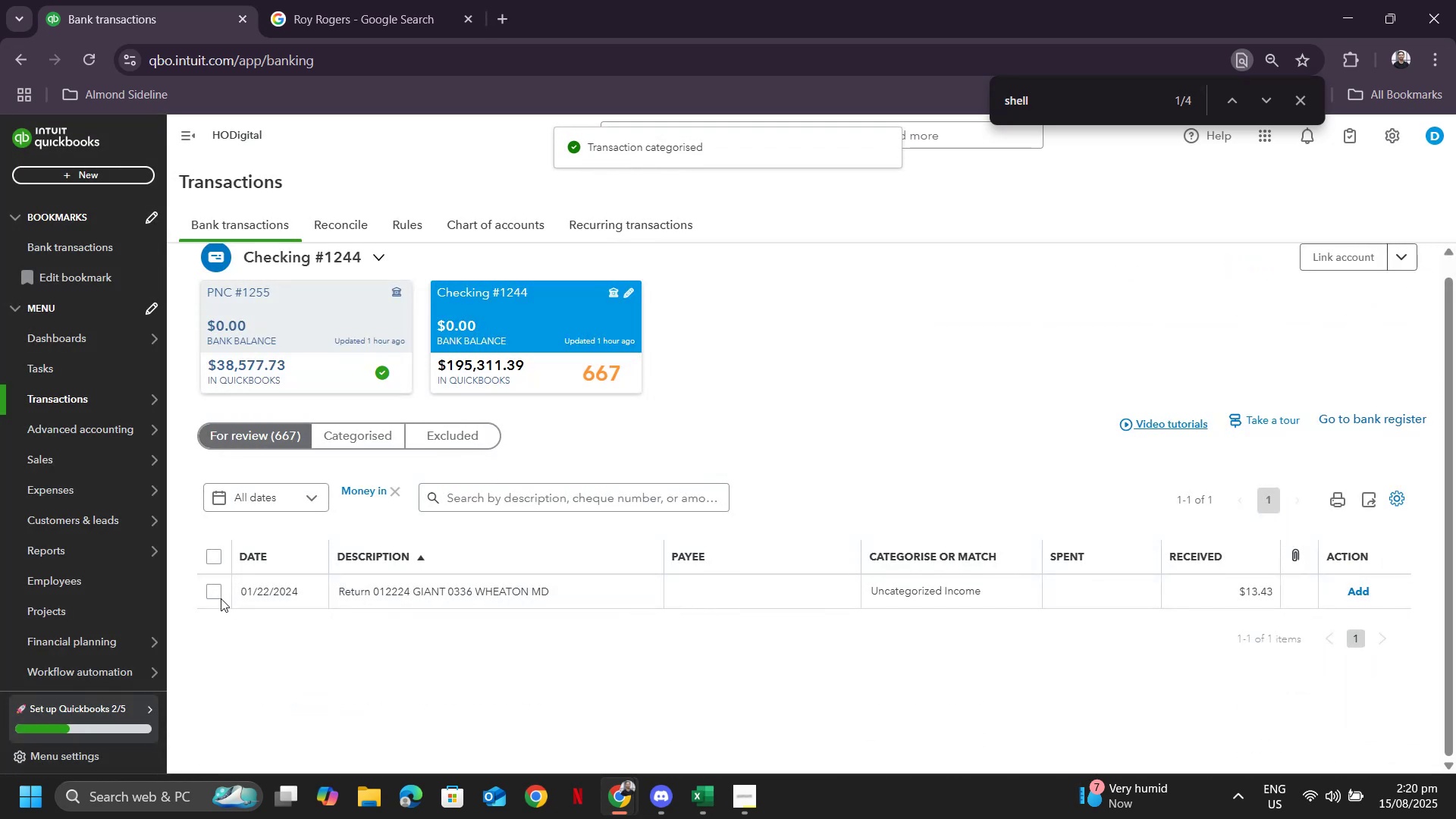 
left_click([553, 485])
 